 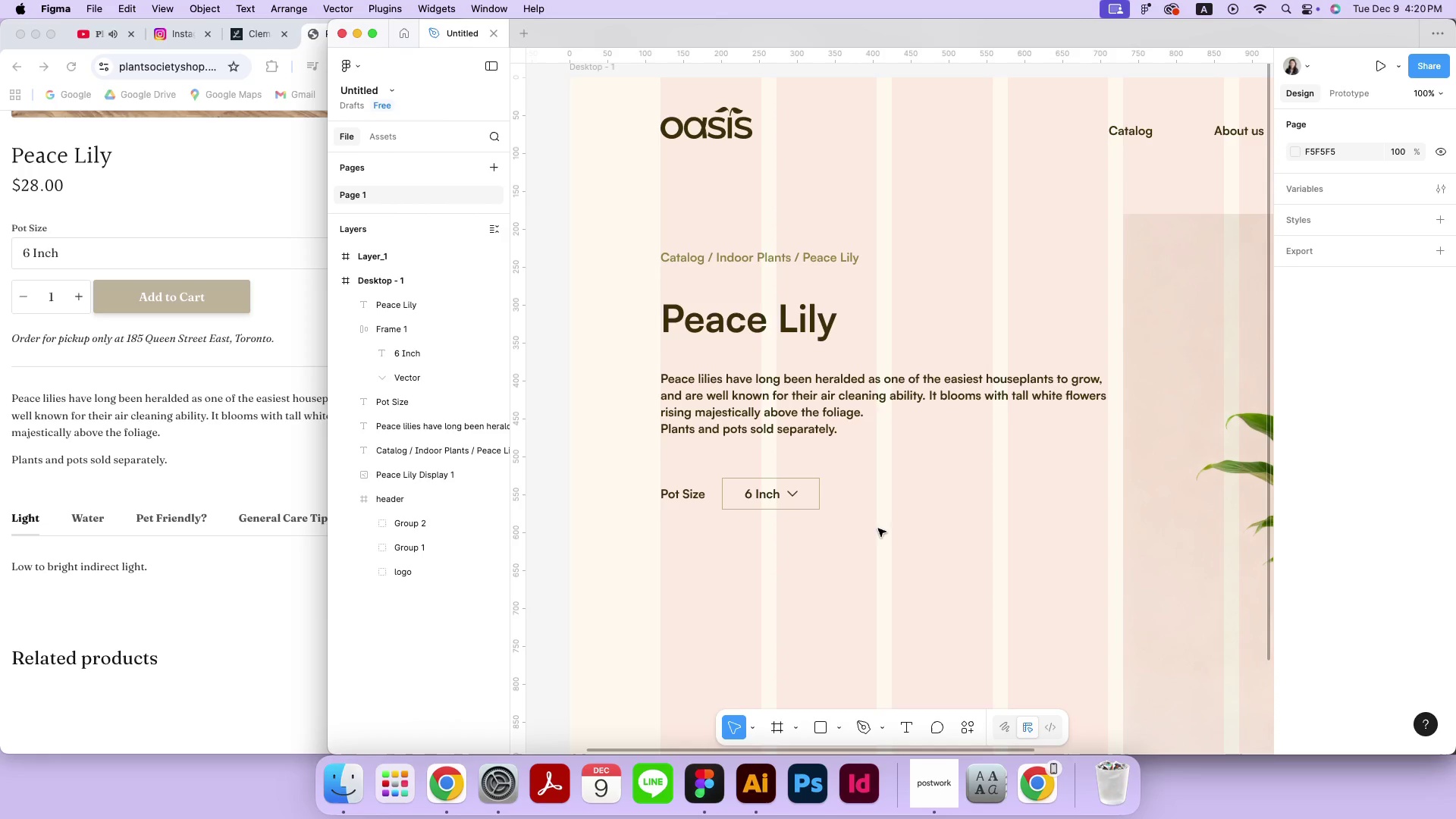 
key(Meta+MetaRight)
 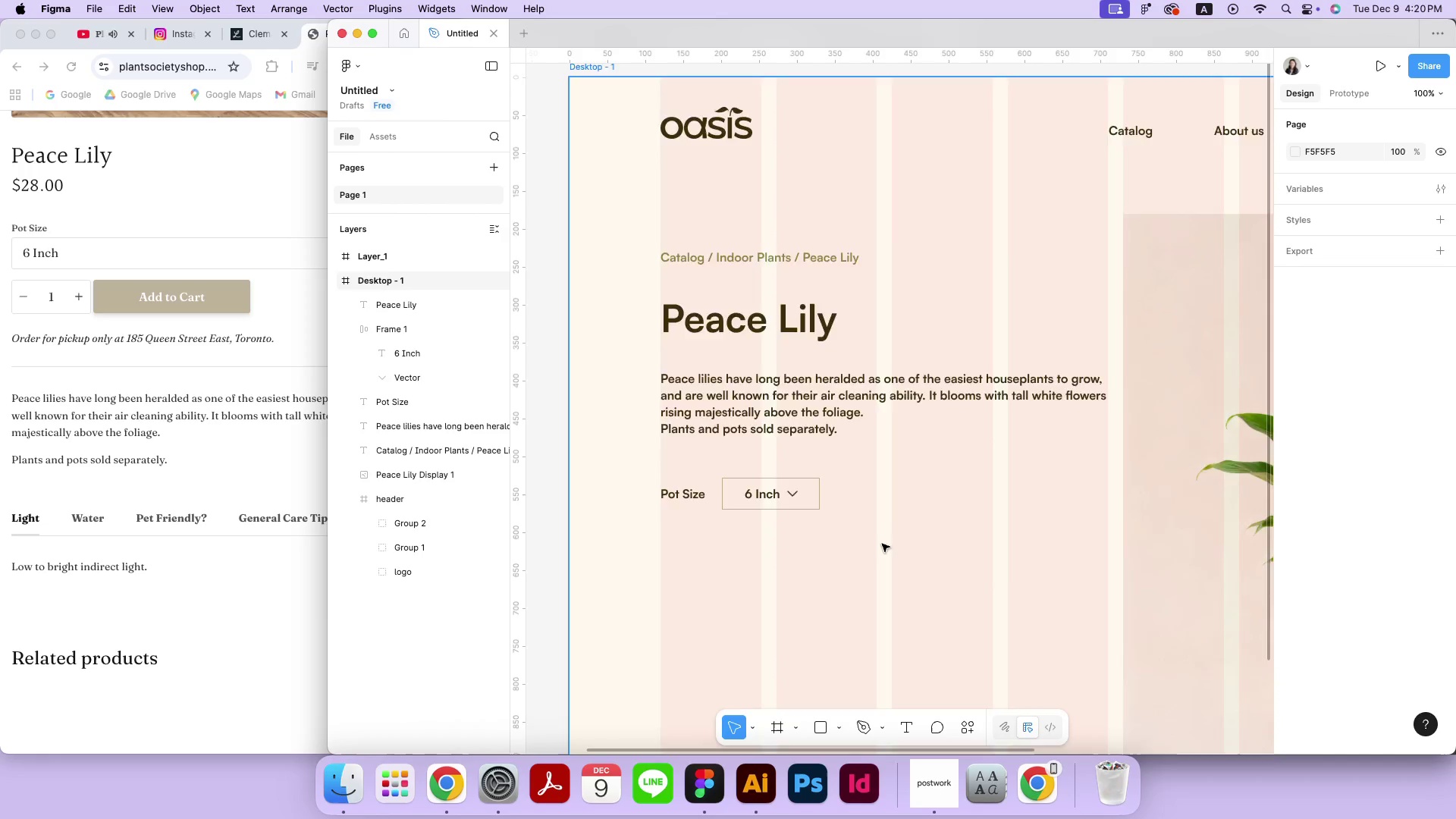 
key(Meta+Minus)
 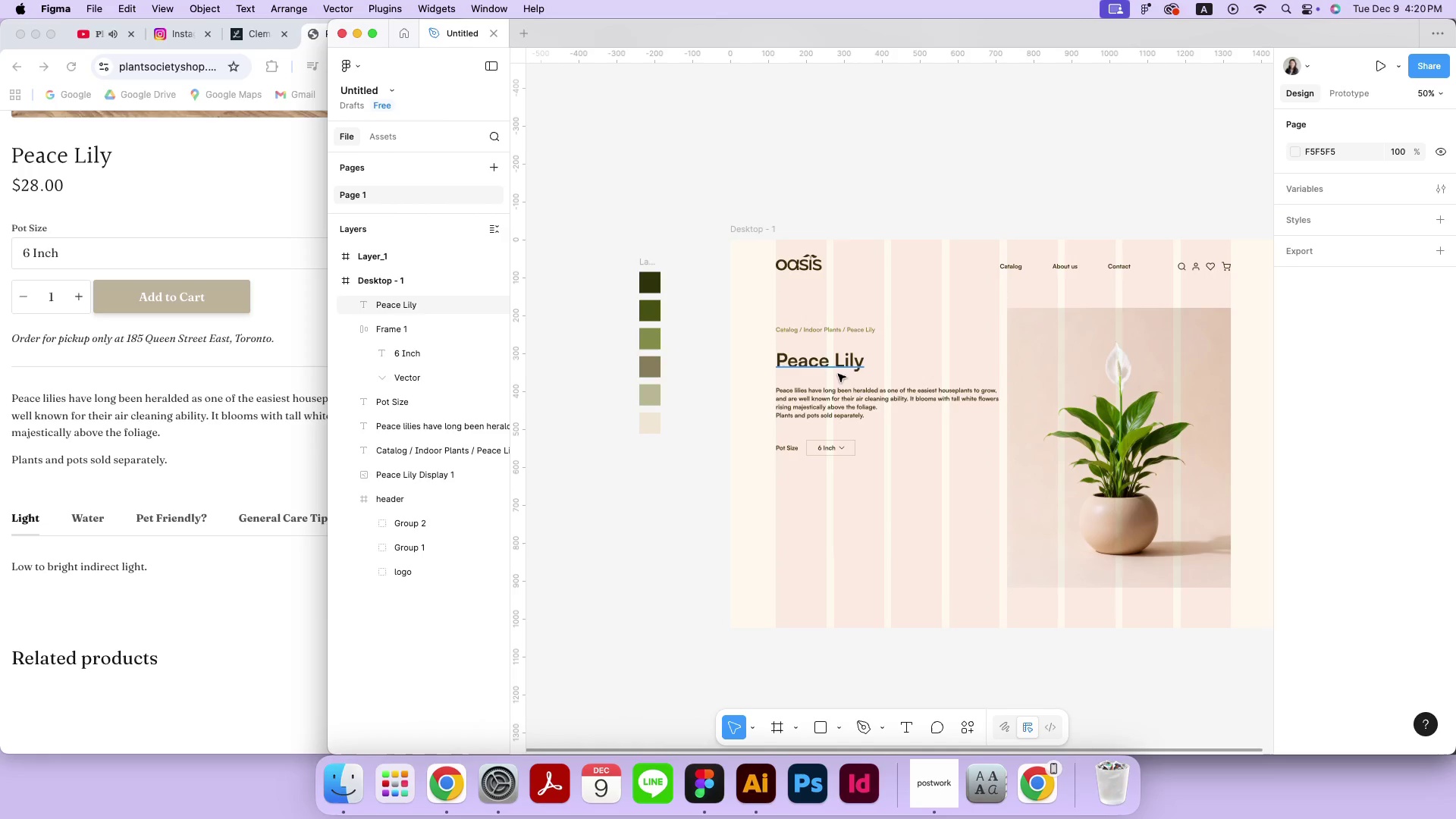 
left_click([838, 374])
 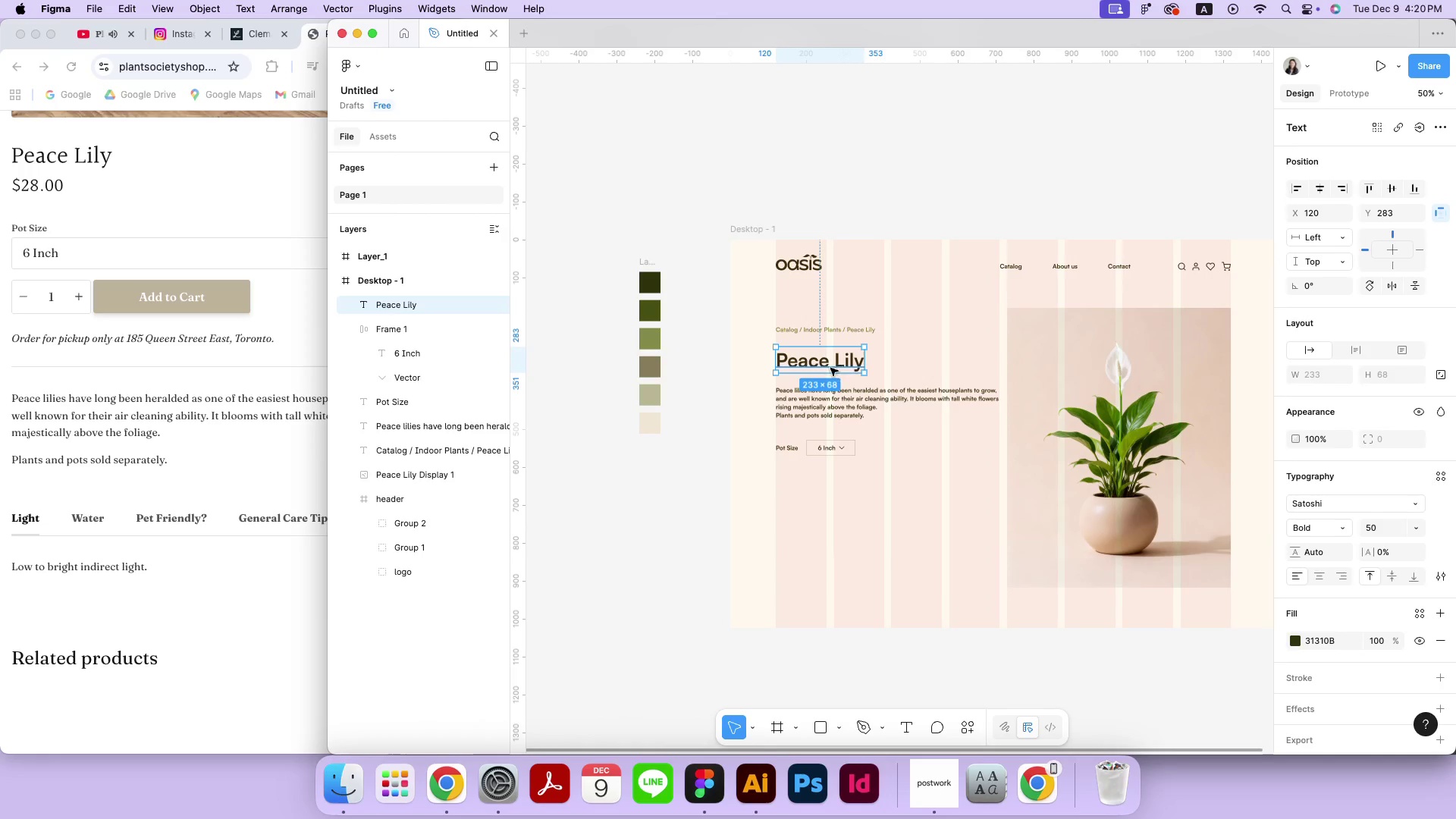 
hold_key(key=OptionLeft, duration=8.23)
left_click_drag(start_coordinate=[830, 365], to_coordinate=[830, 482])
 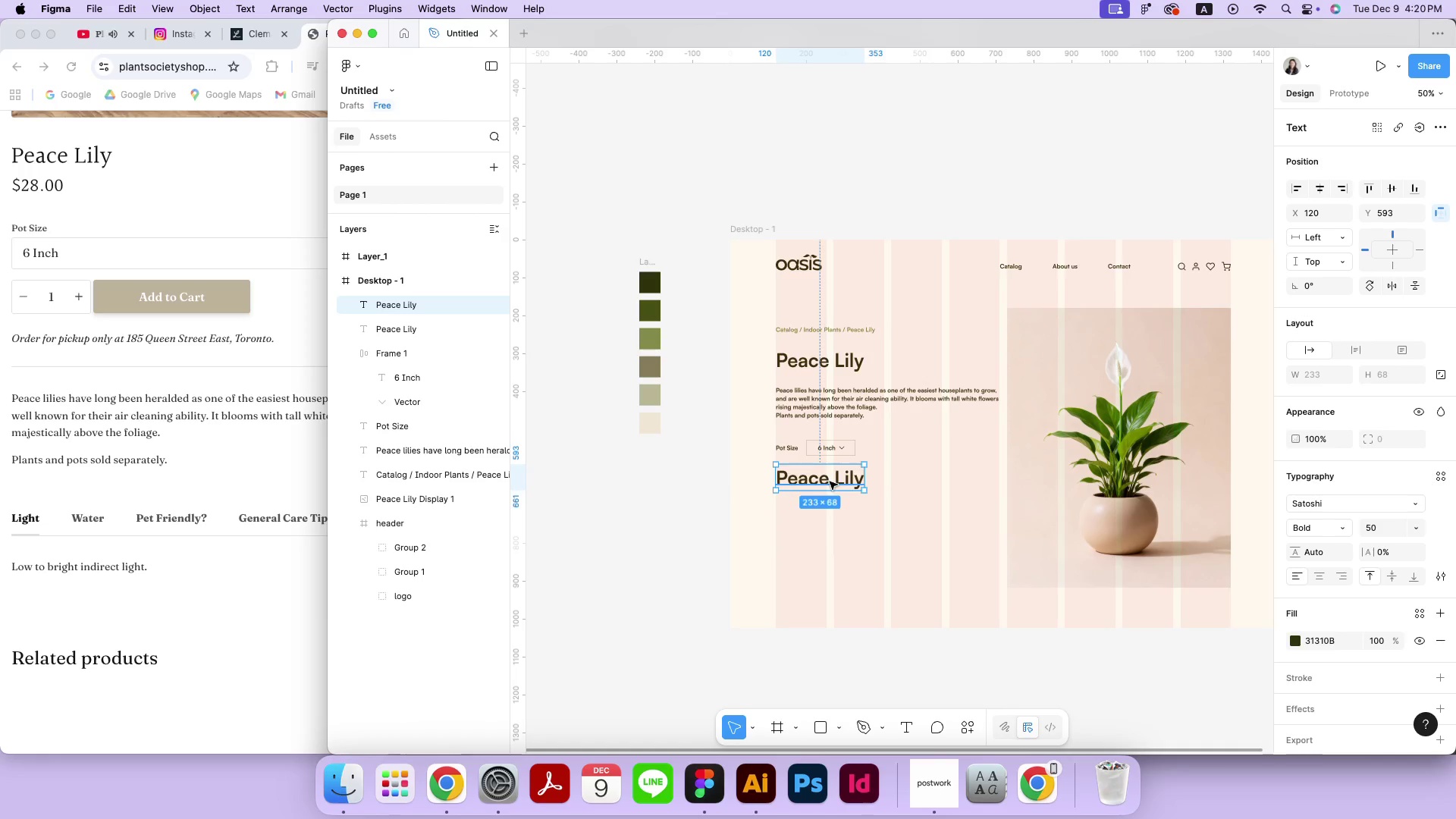 
hold_key(key=ShiftLeft, duration=7.65)
 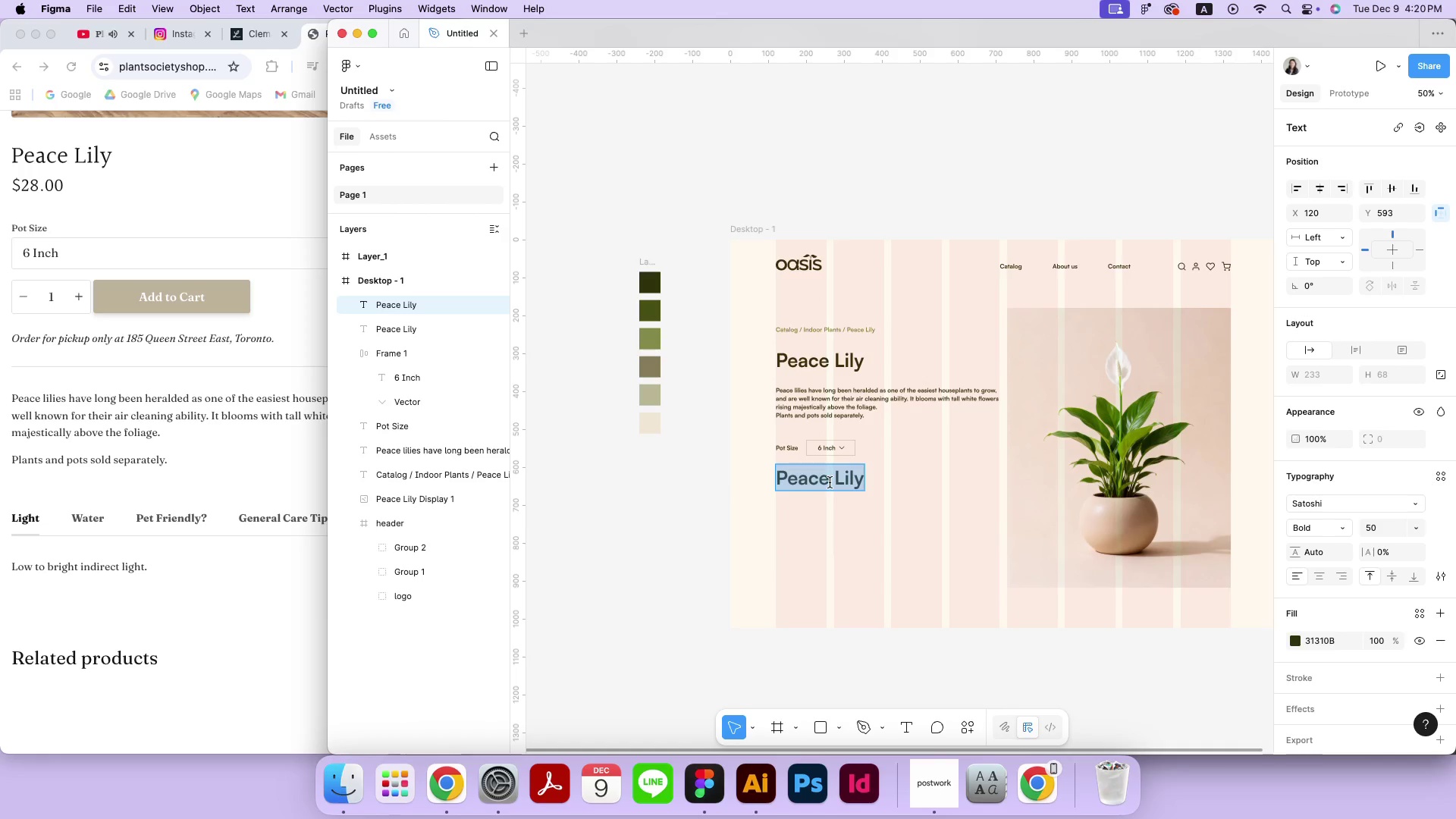 
type($28.00)
 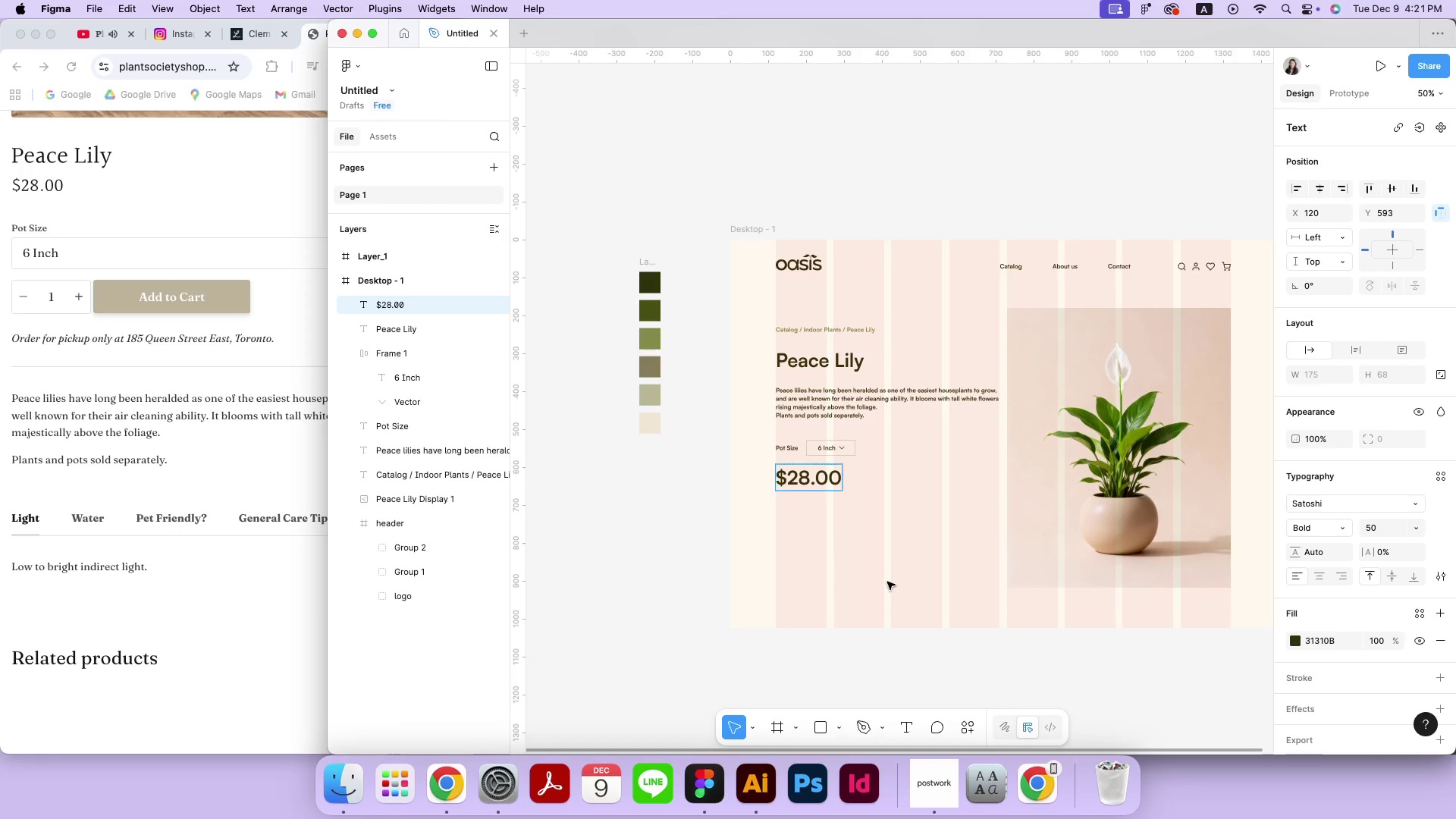 
double_click([934, 569])
 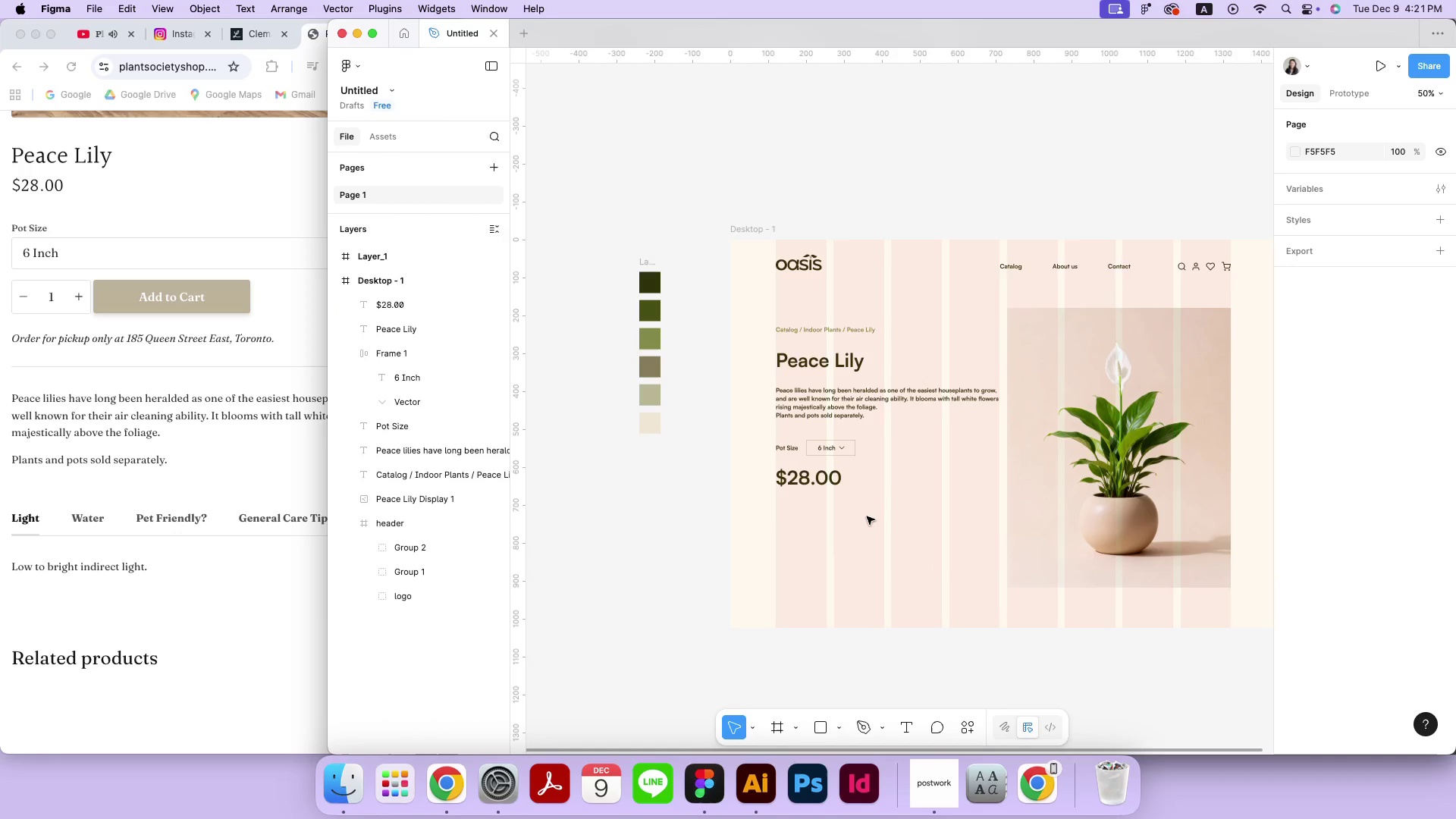 
left_click([879, 522])
 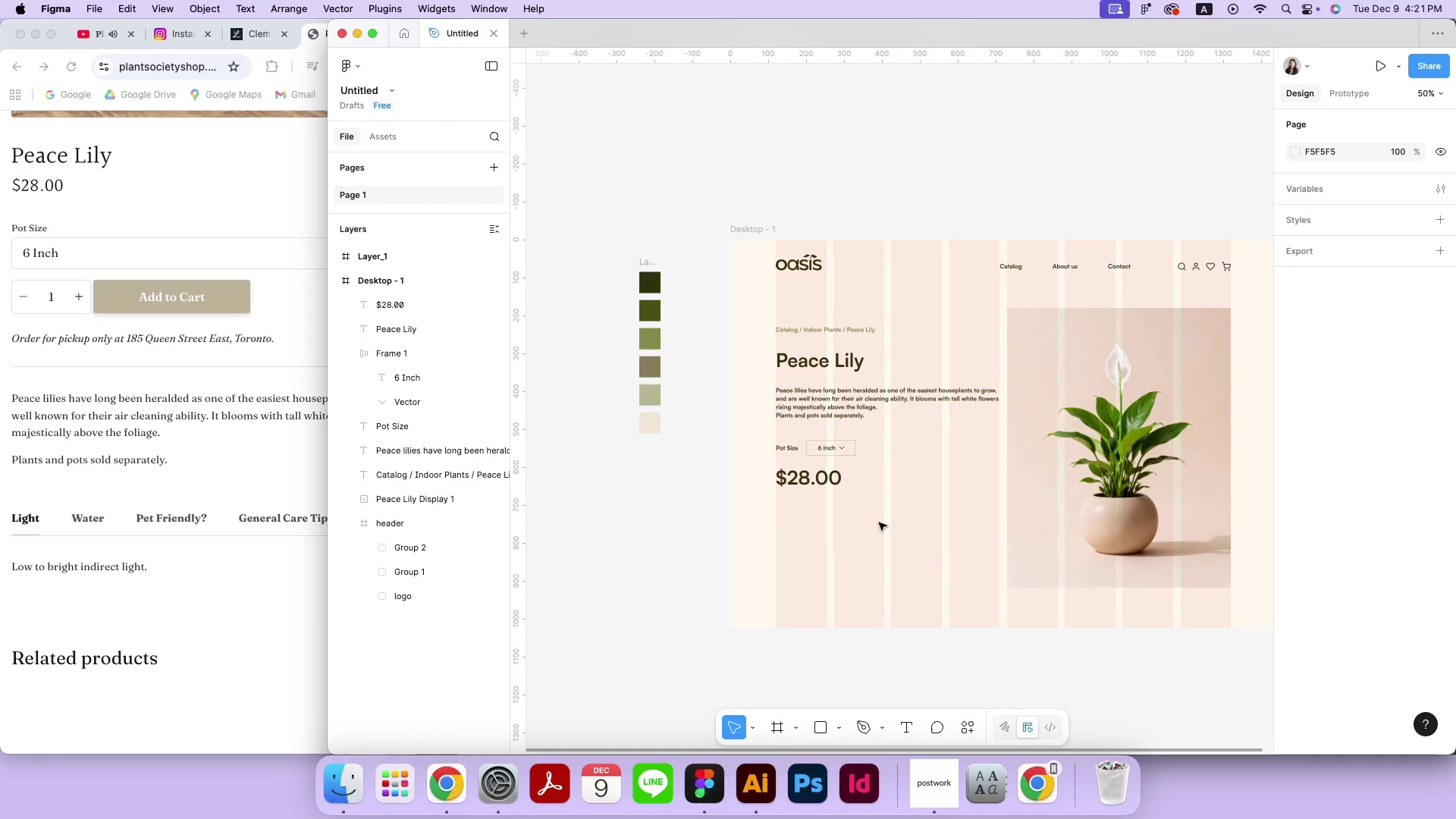 
key(Meta+Equal)
 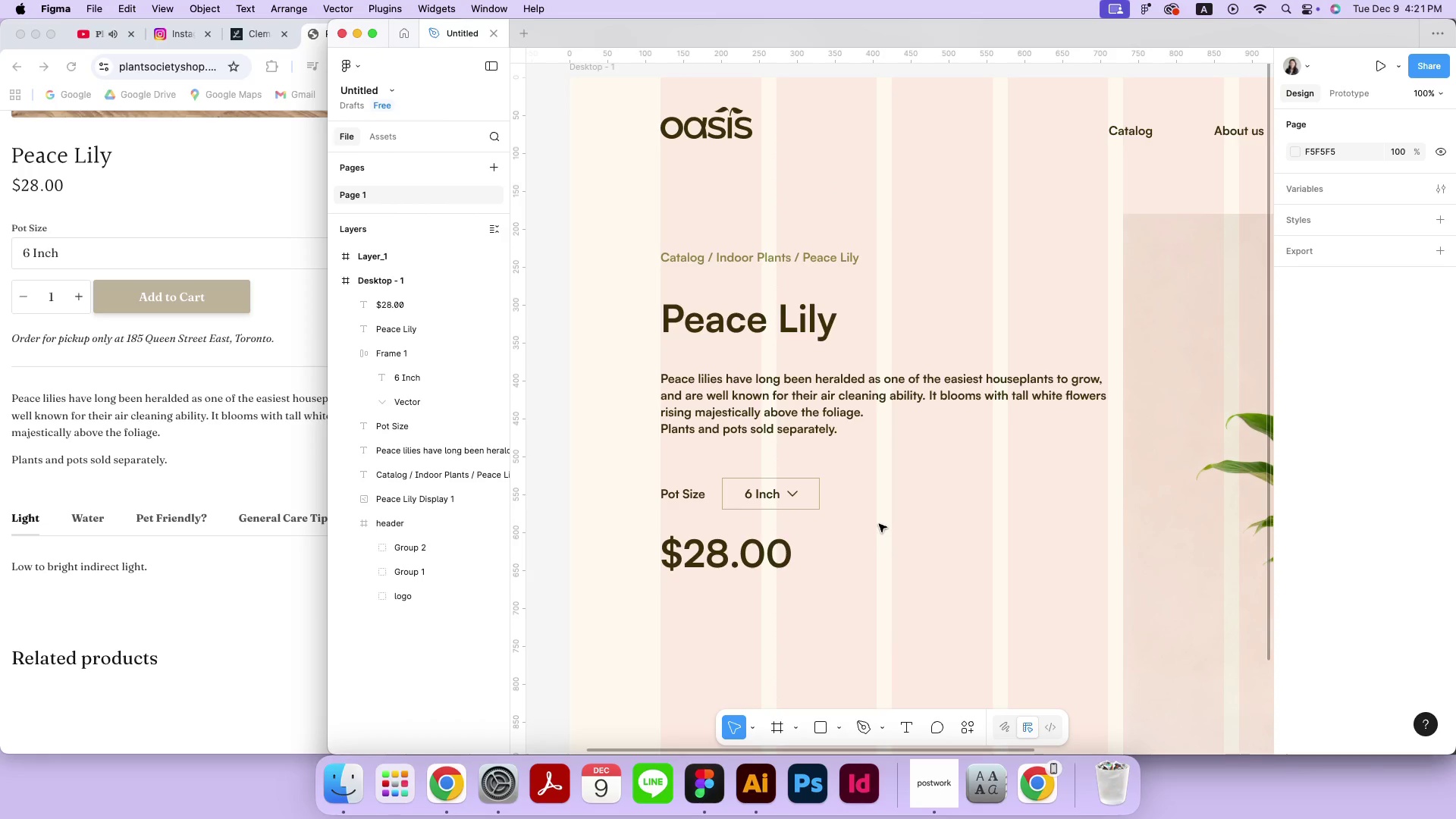 
wait(5.95)
 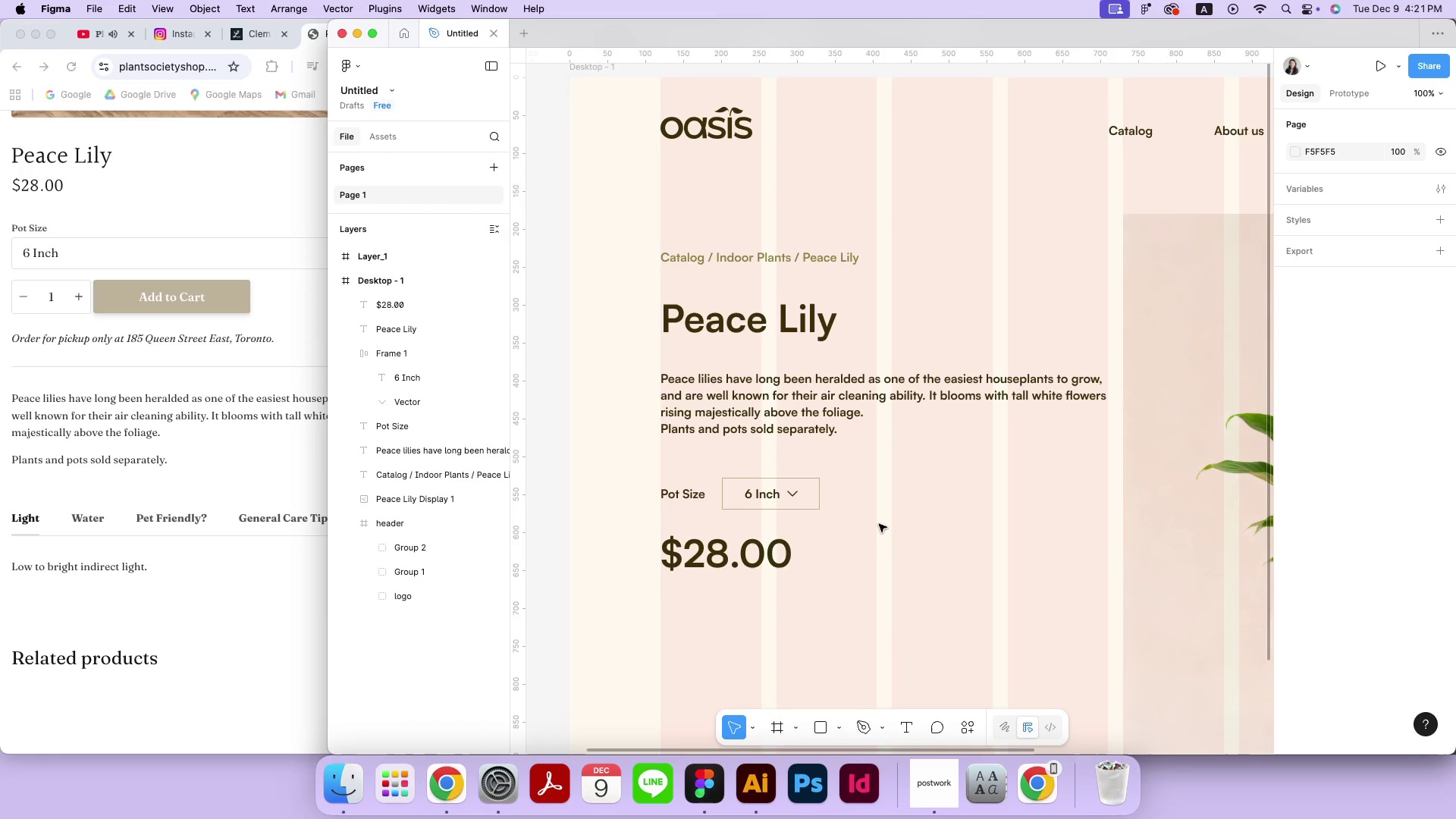 
double_click([736, 419])
 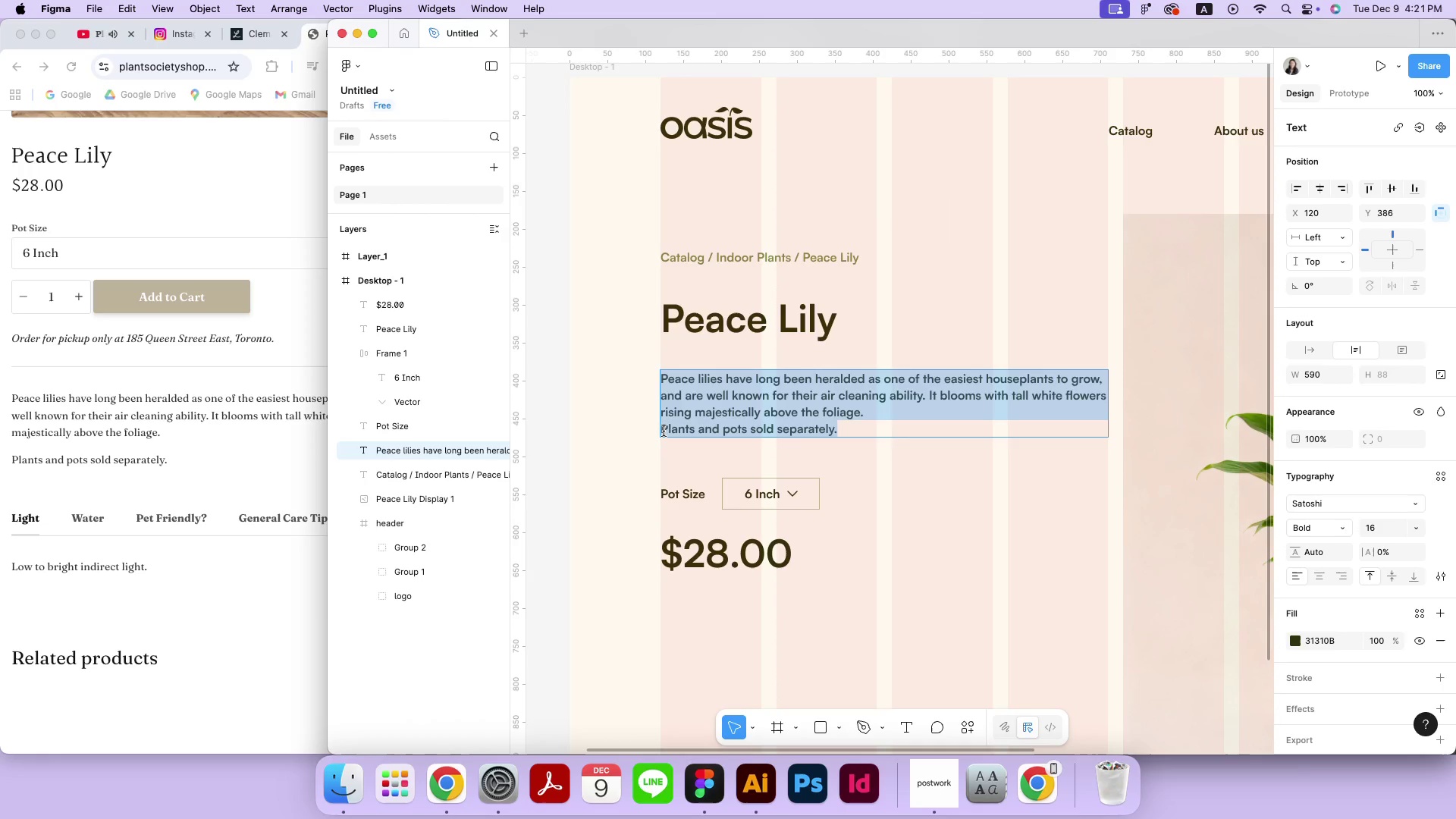 
left_click([664, 430])
 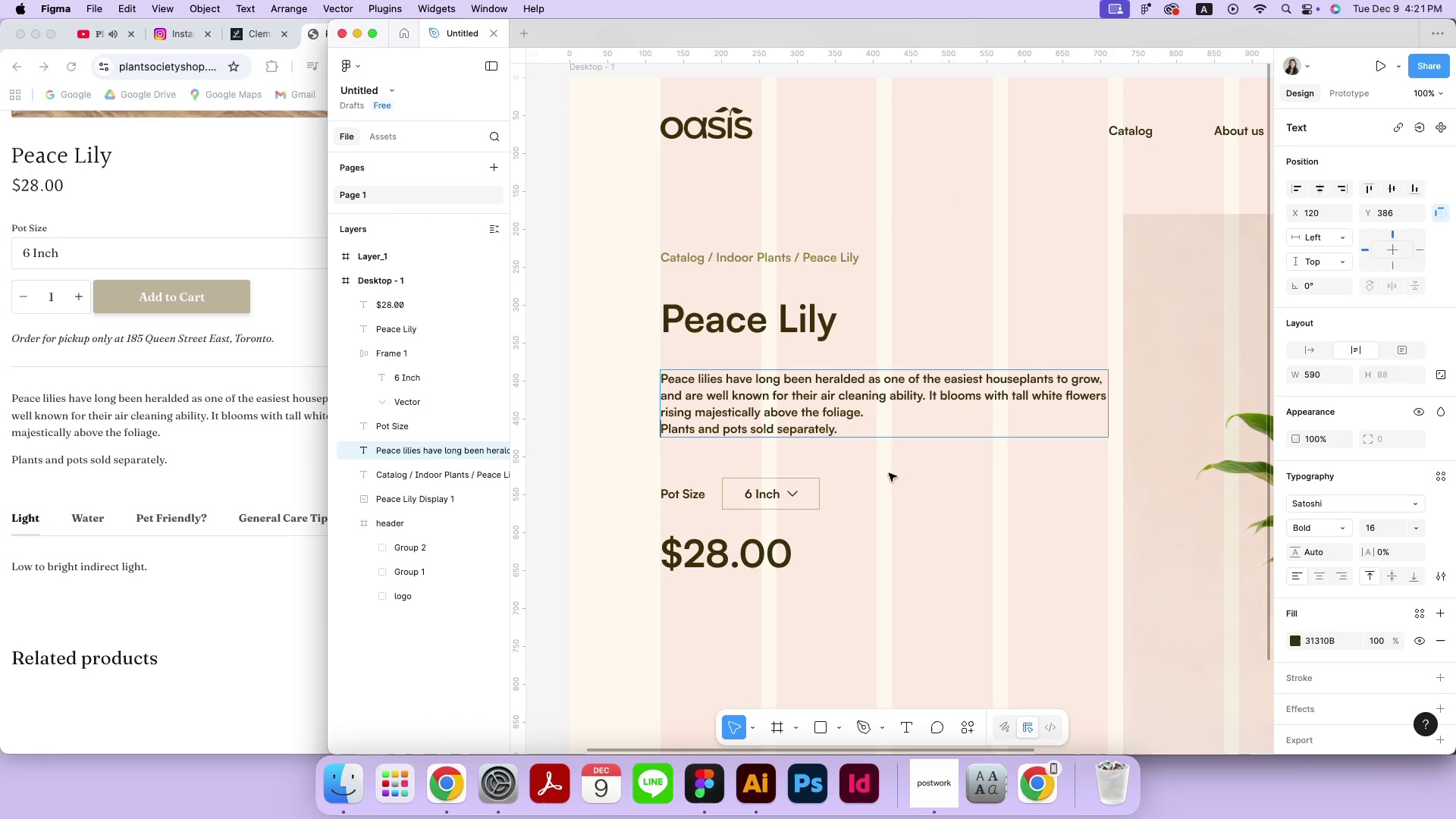 
key(Enter)
 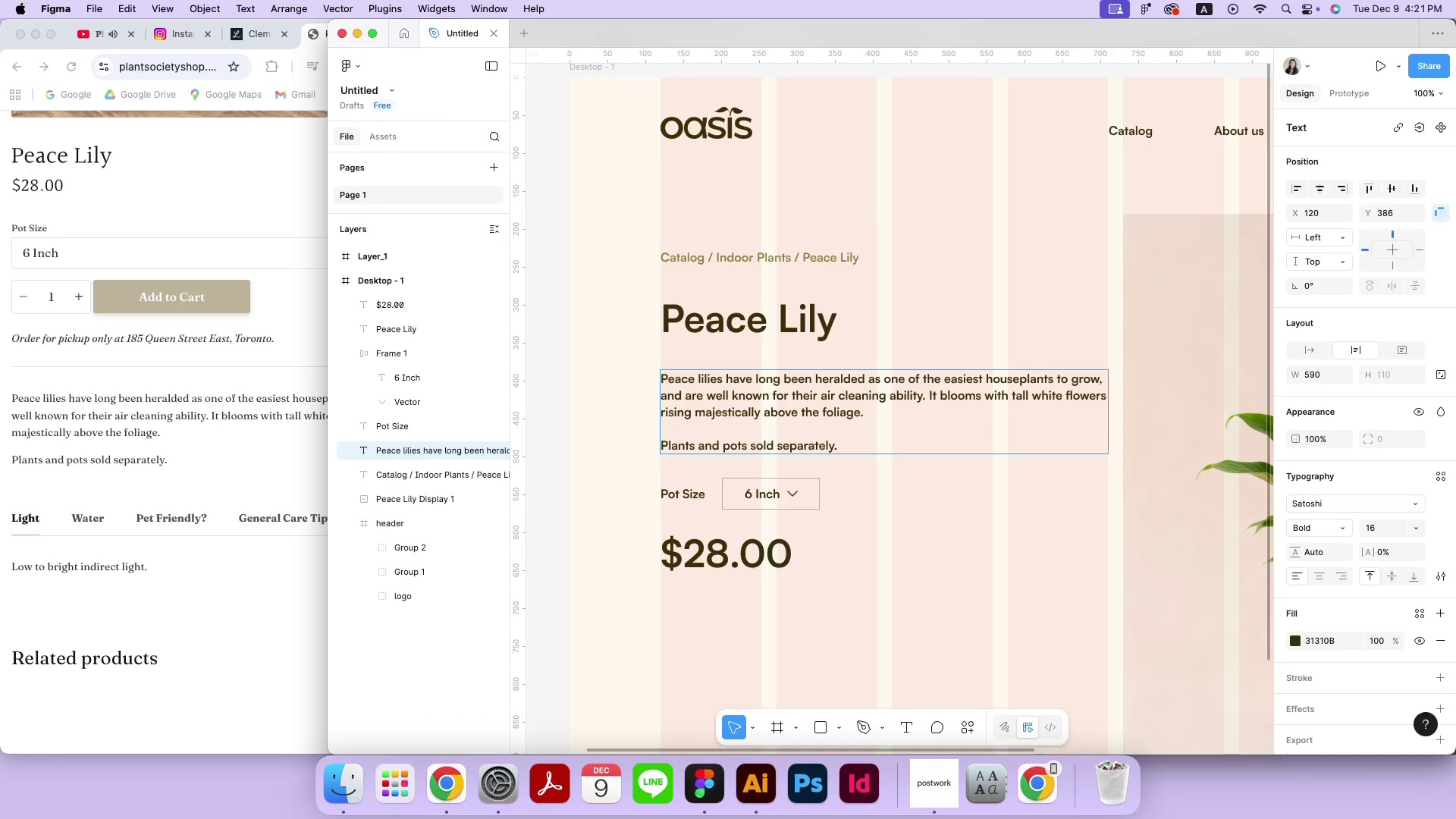 
key(Shift+ShiftRight)
 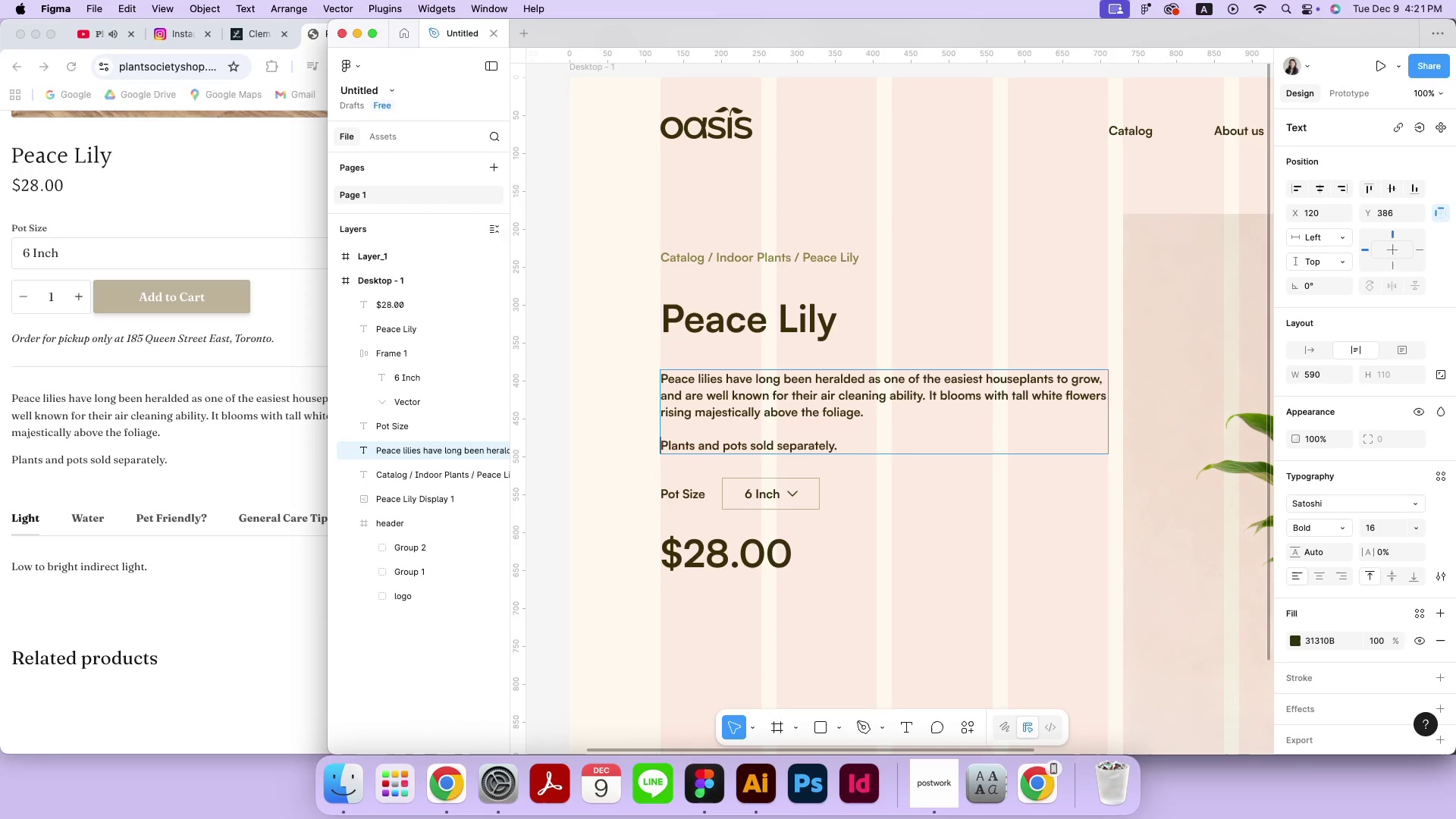 
key(Shift+8)
 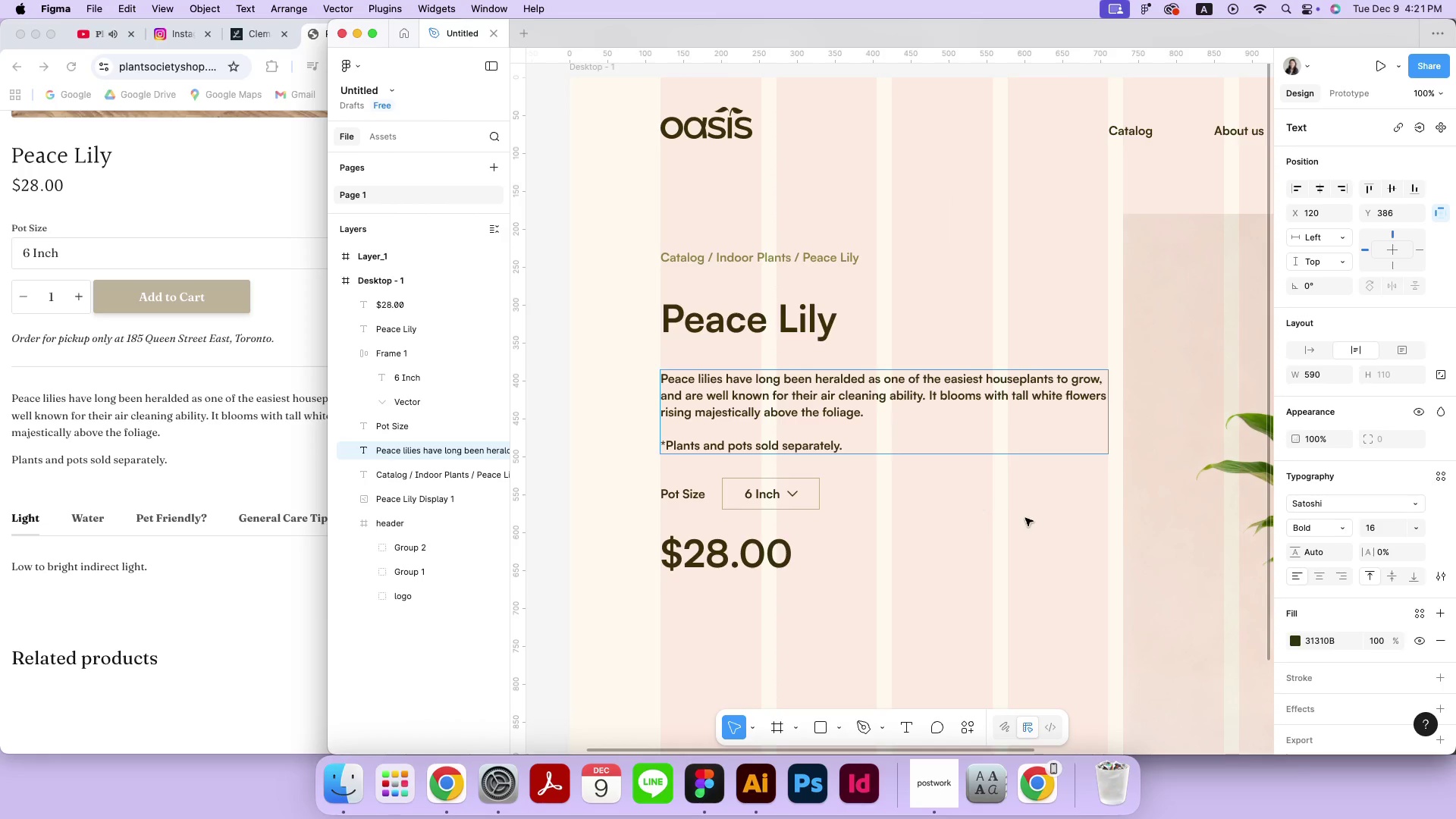 
double_click([1013, 519])
 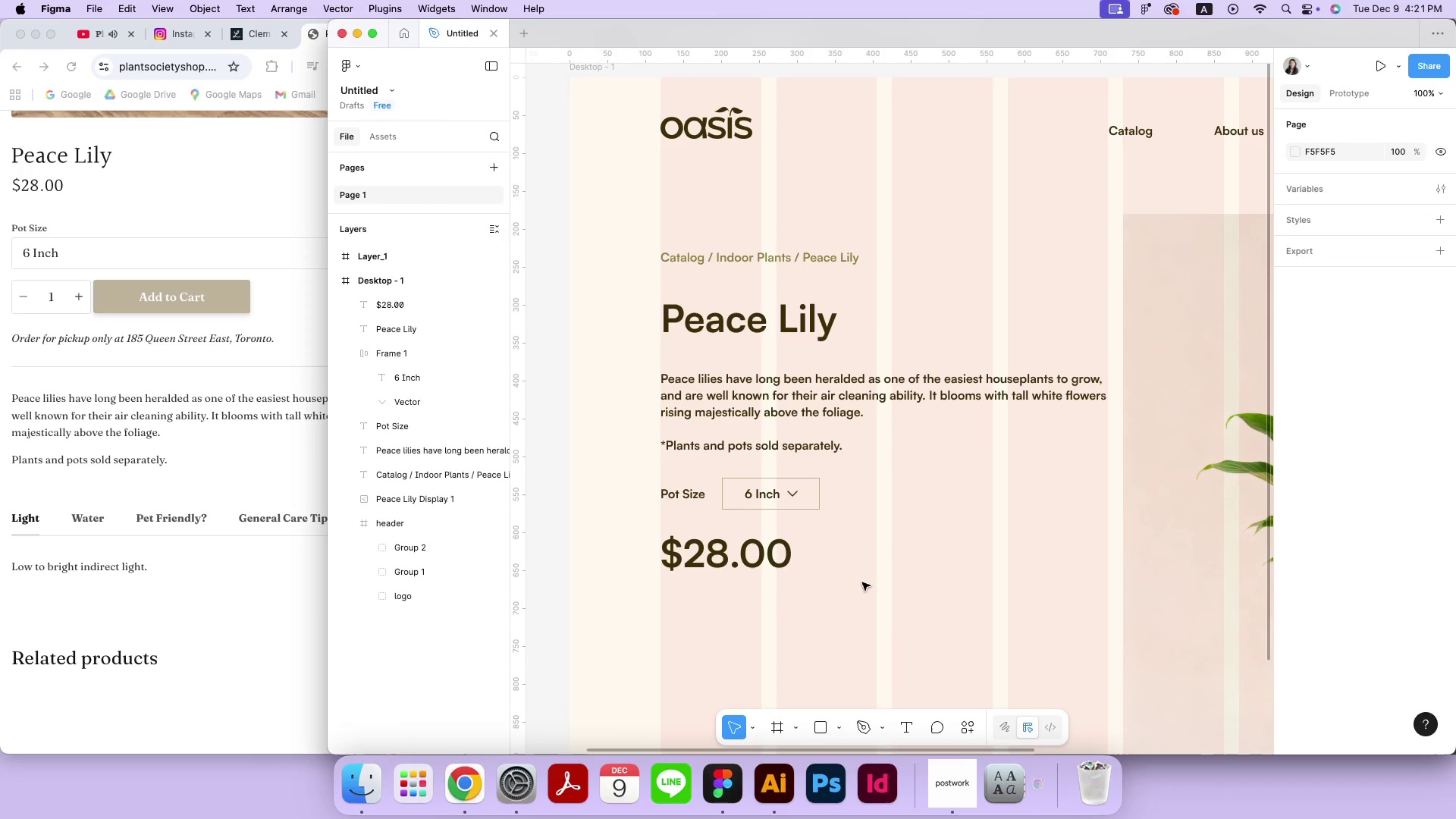 
left_click_drag(start_coordinate=[861, 584], to_coordinate=[698, 482])
 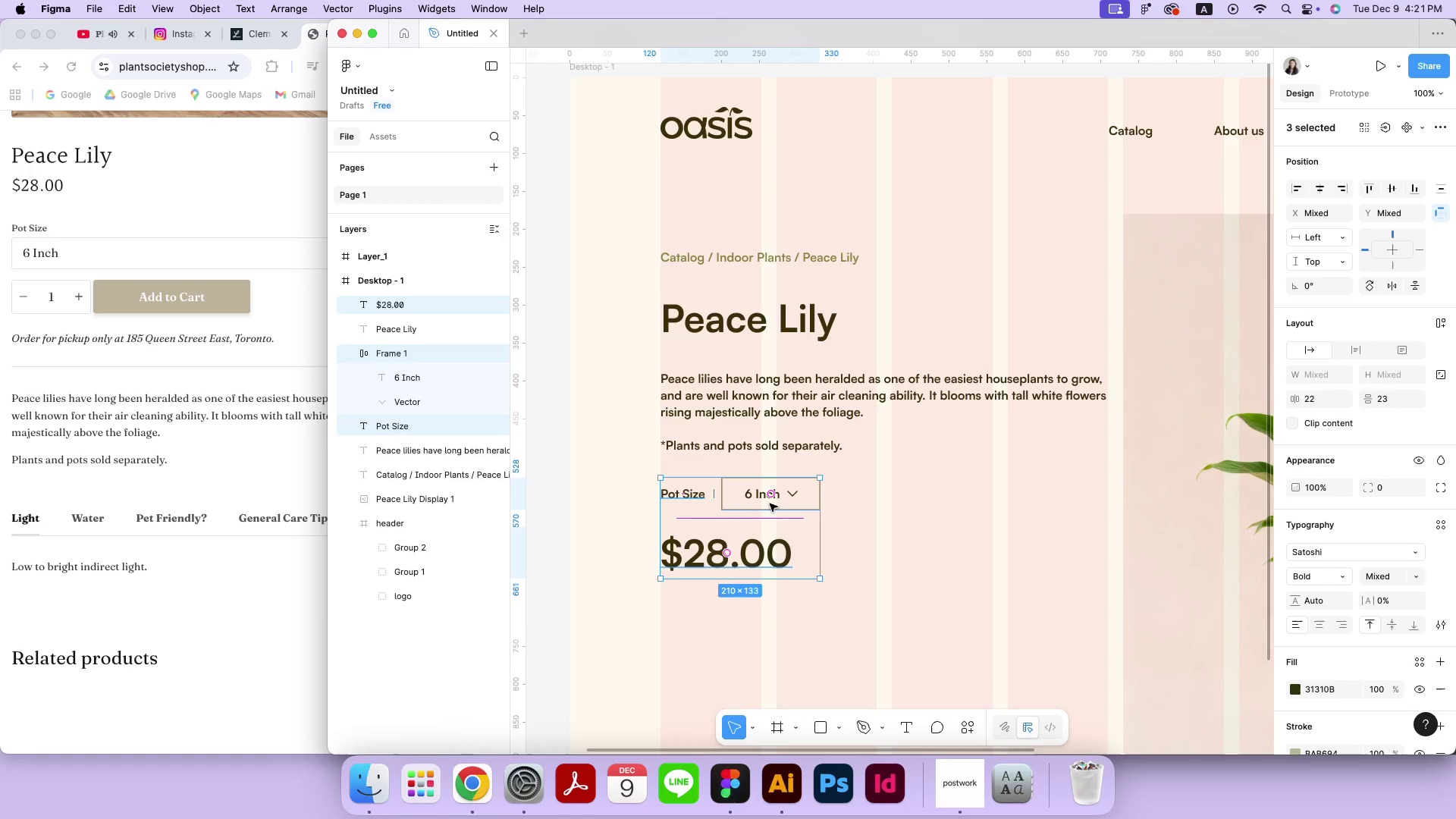 
left_click_drag(start_coordinate=[777, 500], to_coordinate=[777, 523])
 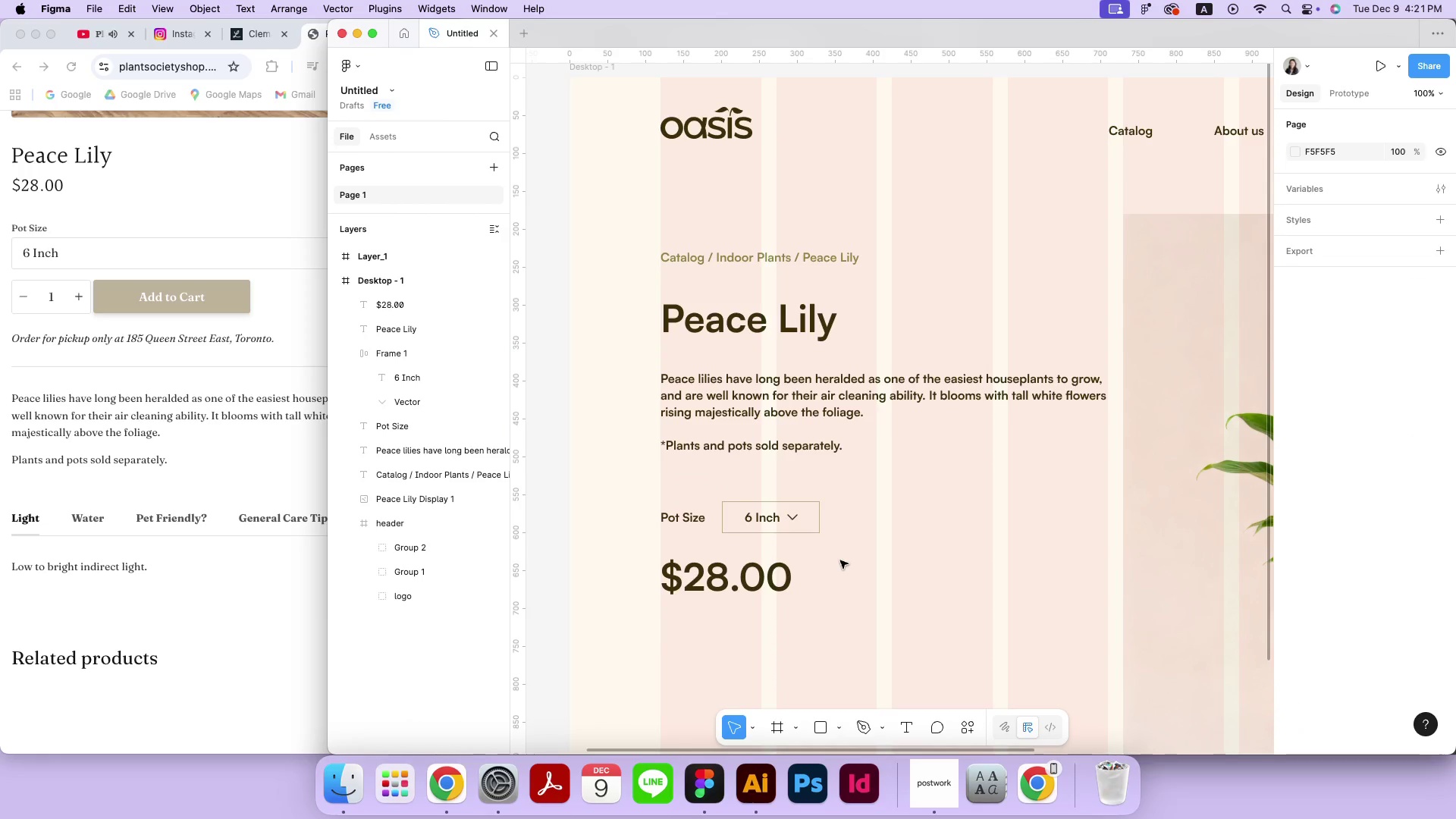 
hold_key(key=ShiftLeft, duration=2.64)
 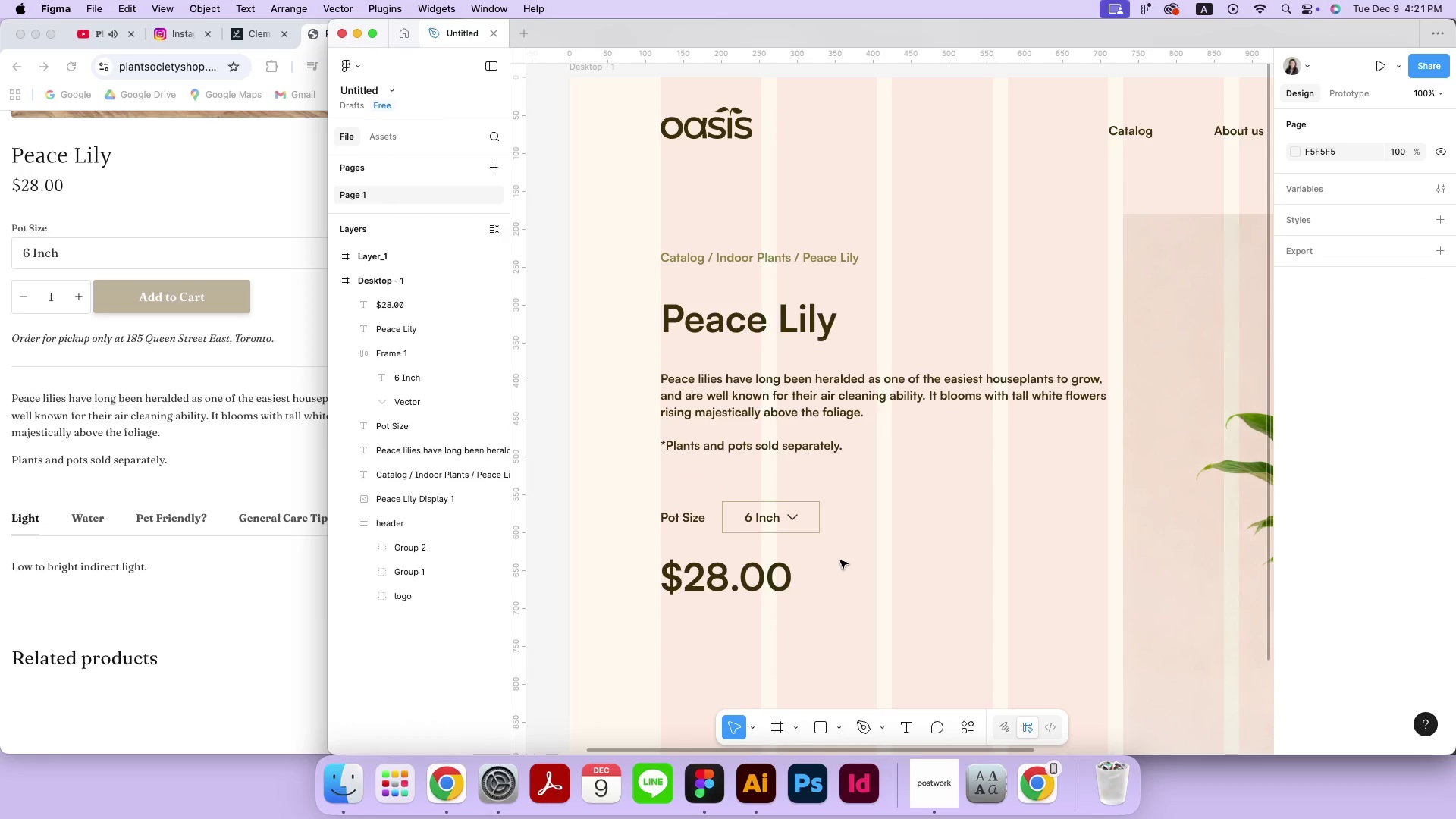 
left_click([840, 560])
 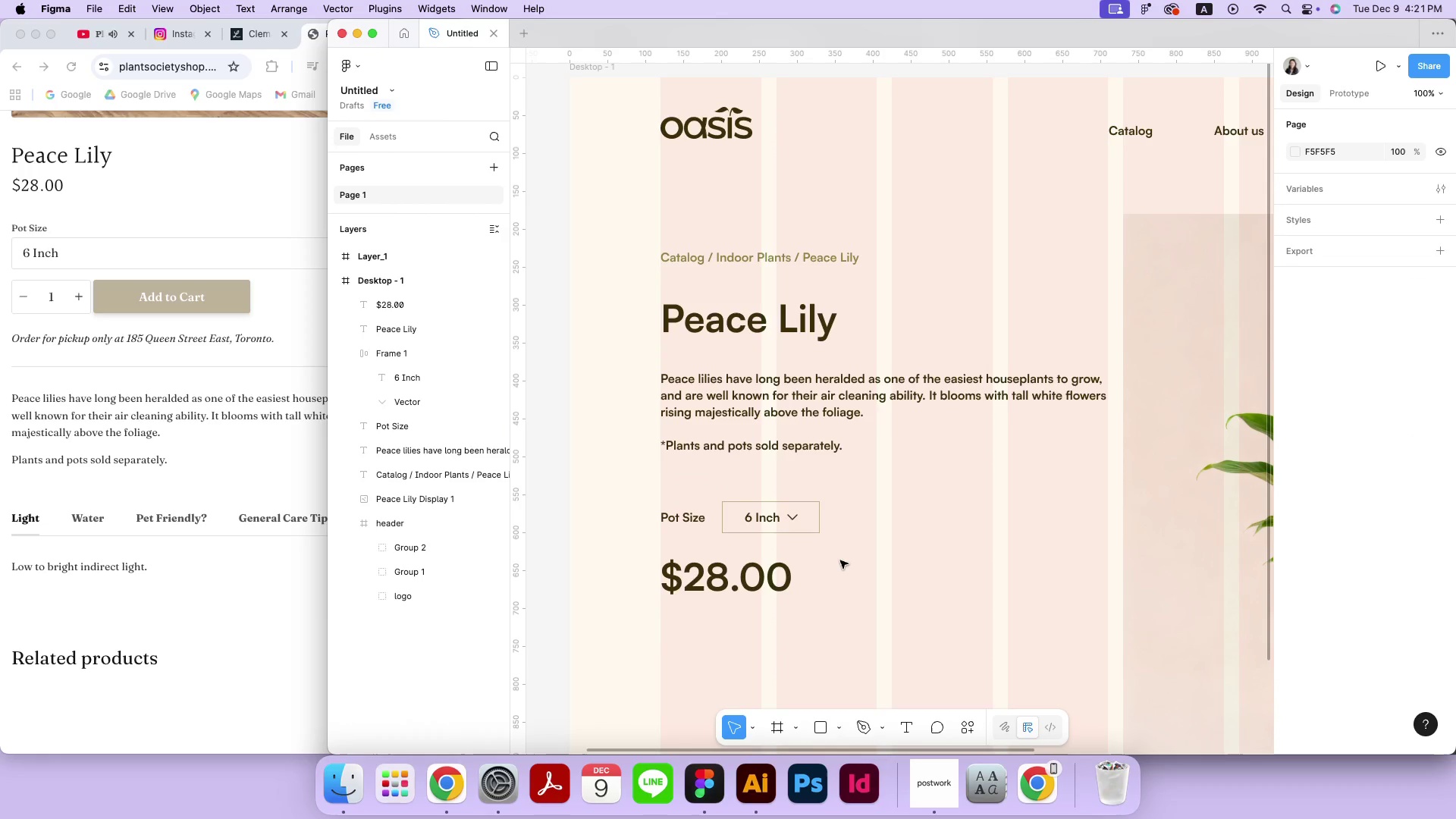 
key(Meta+Minus)
 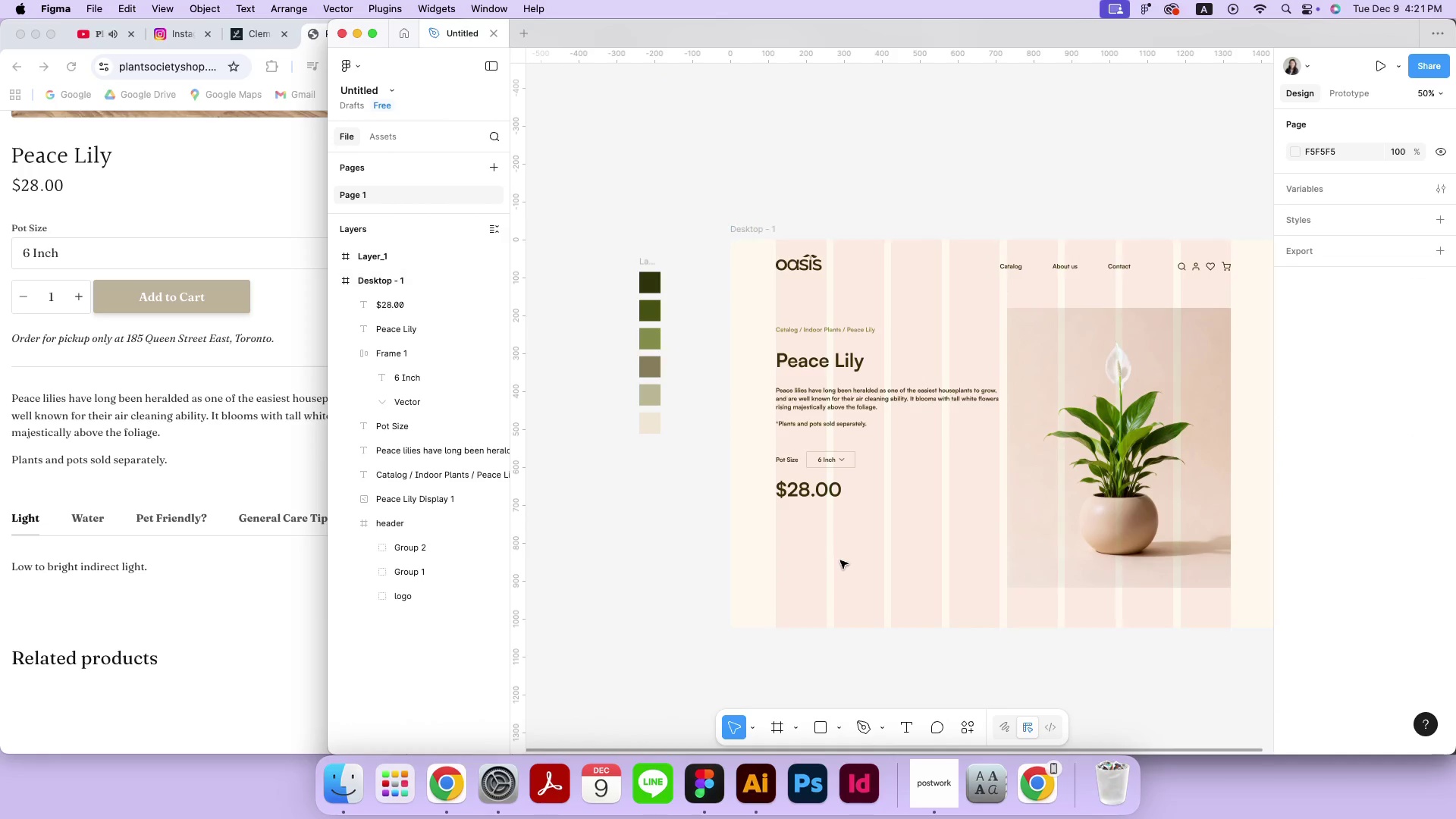 
left_click([843, 566])
 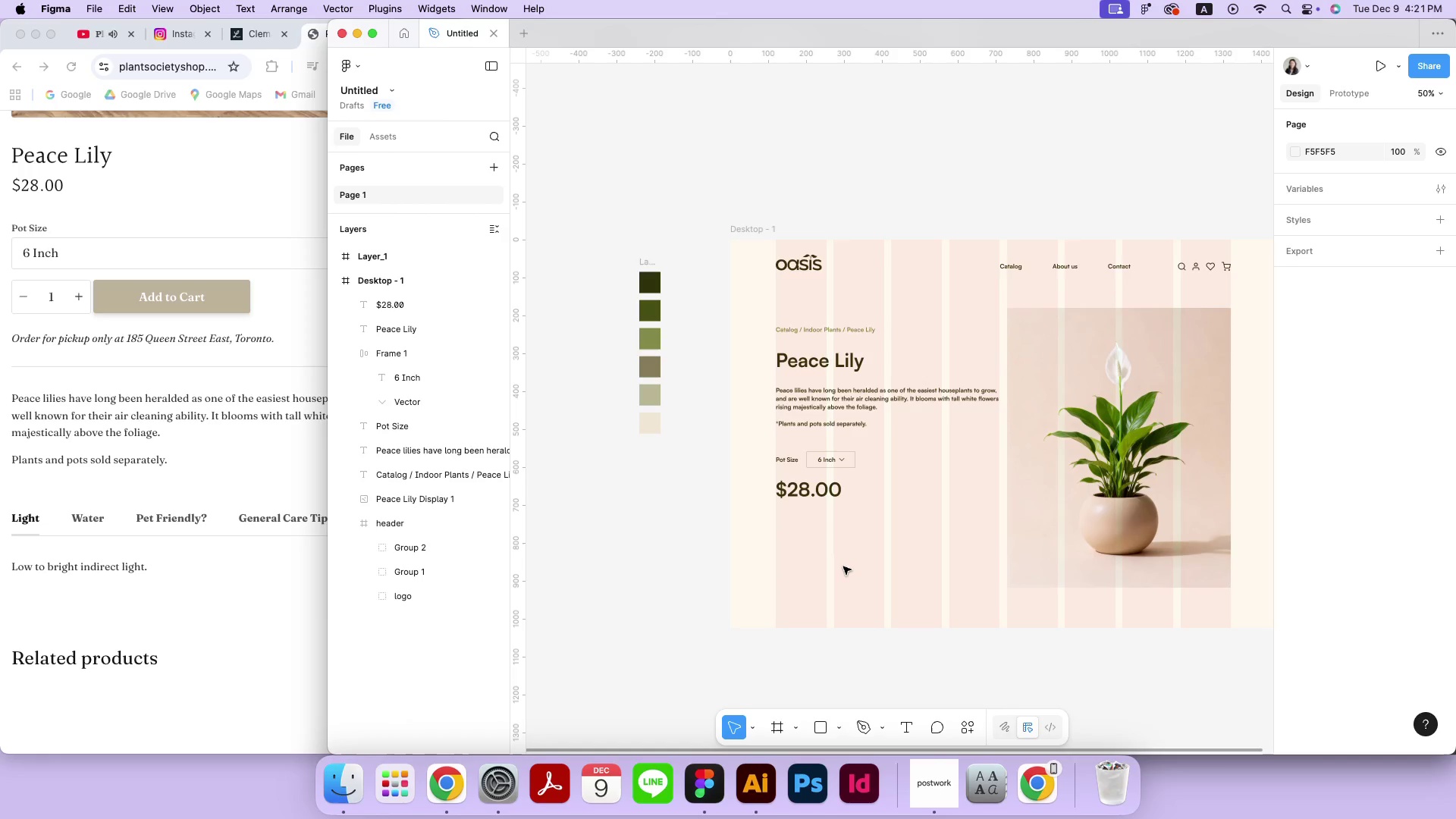 
wait(12.09)
 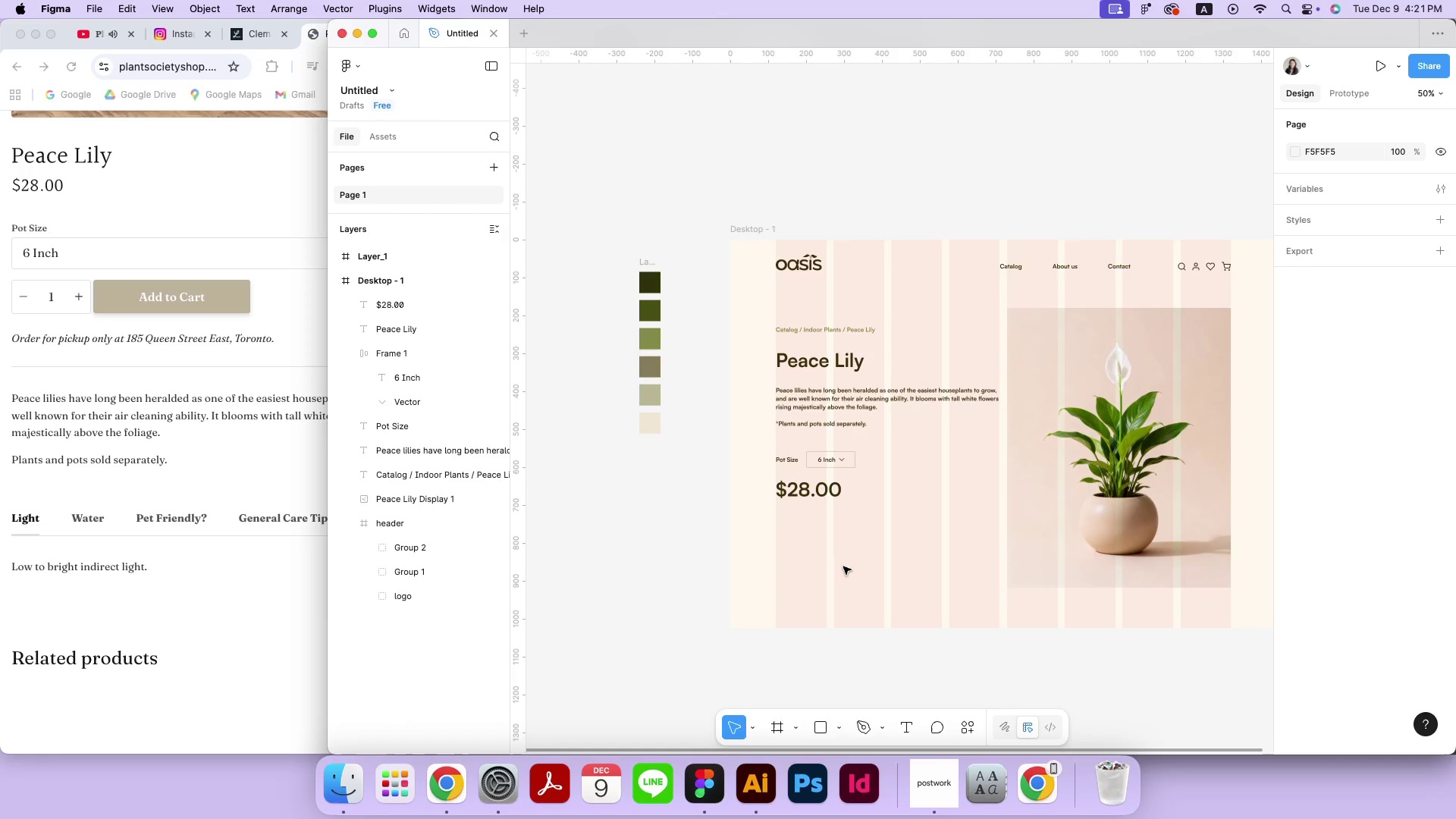 
left_click([843, 566])
 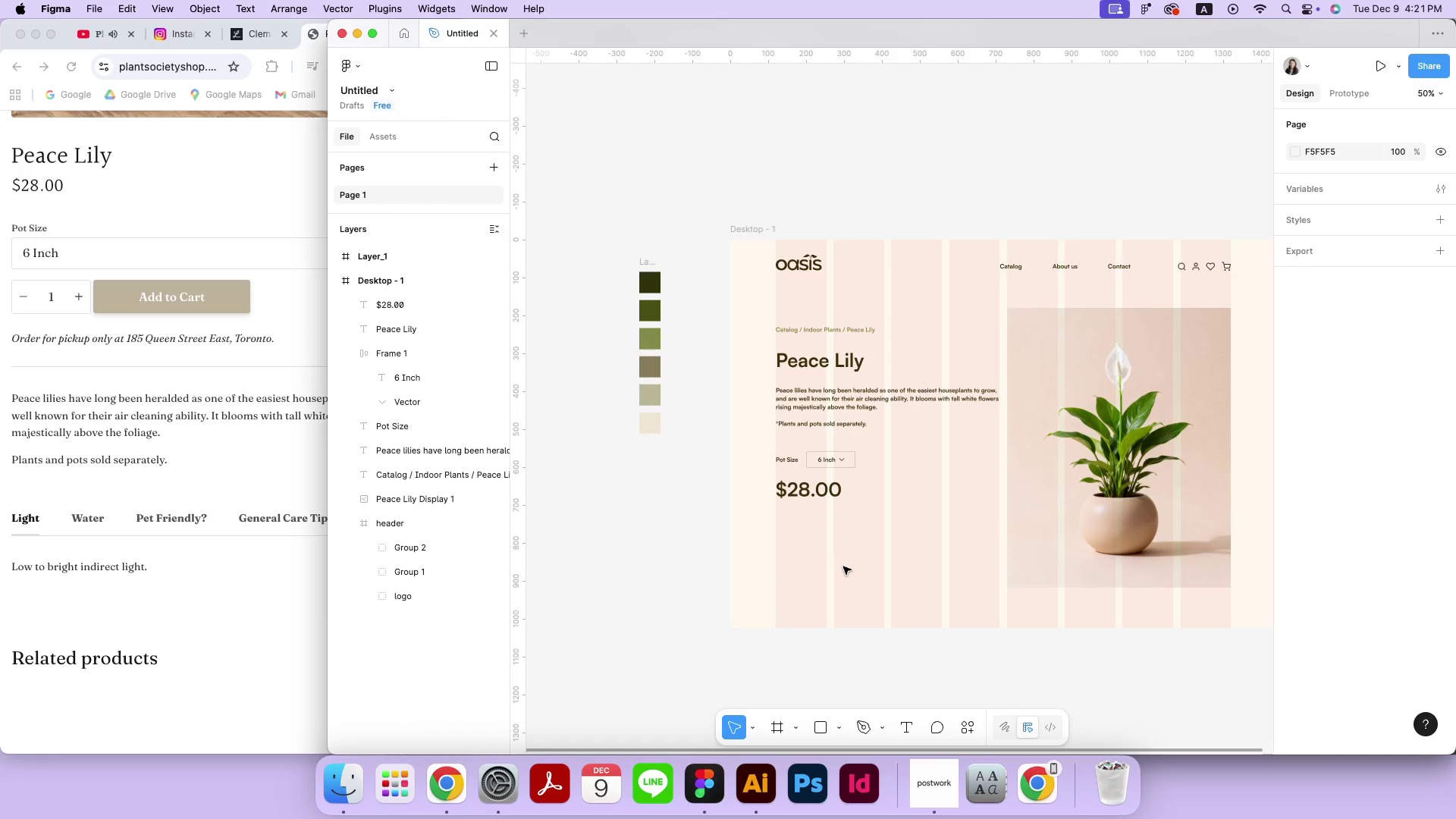 
key(Meta+Equal)
 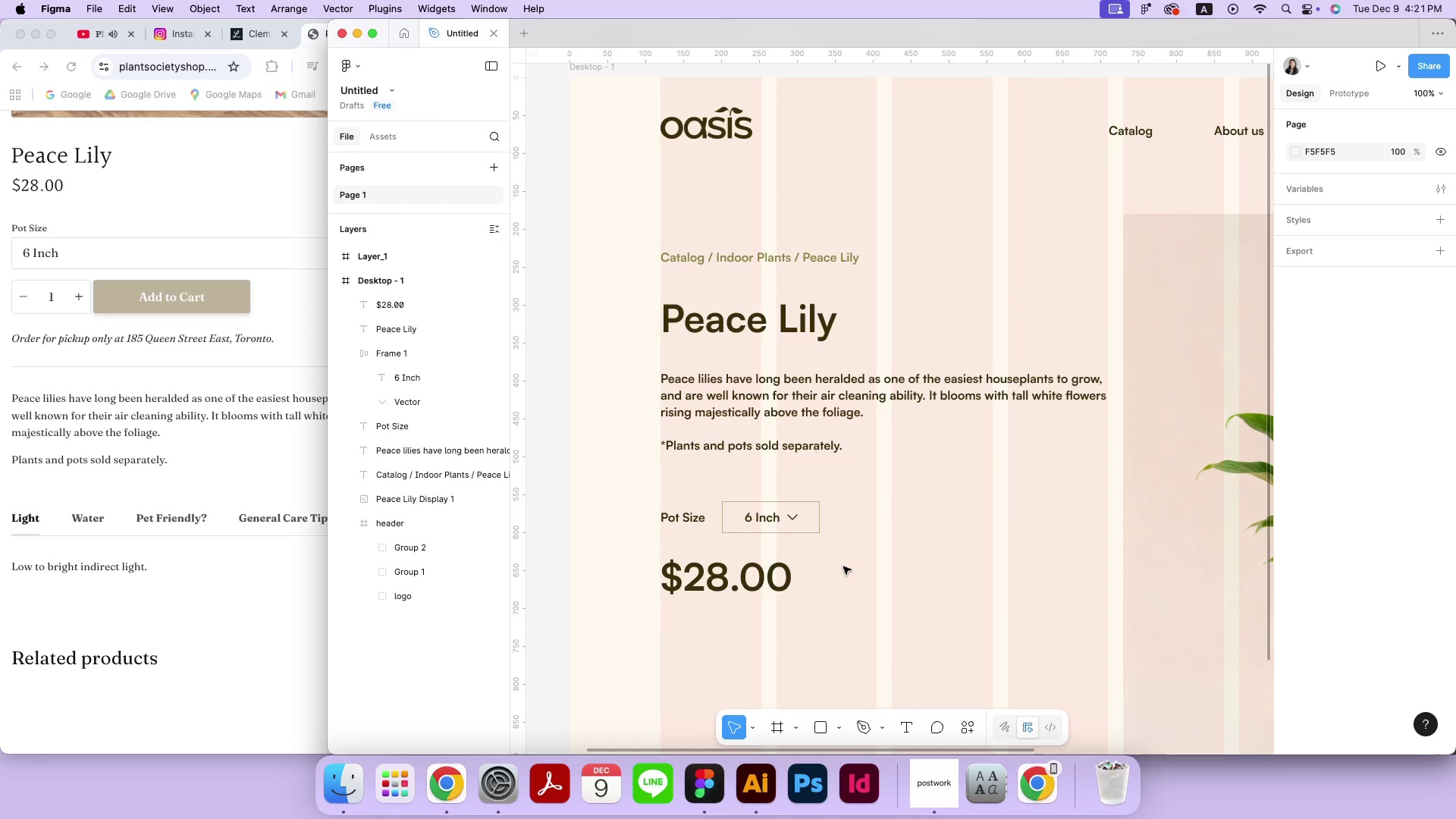 
hold_key(key=Space, duration=0.95)
 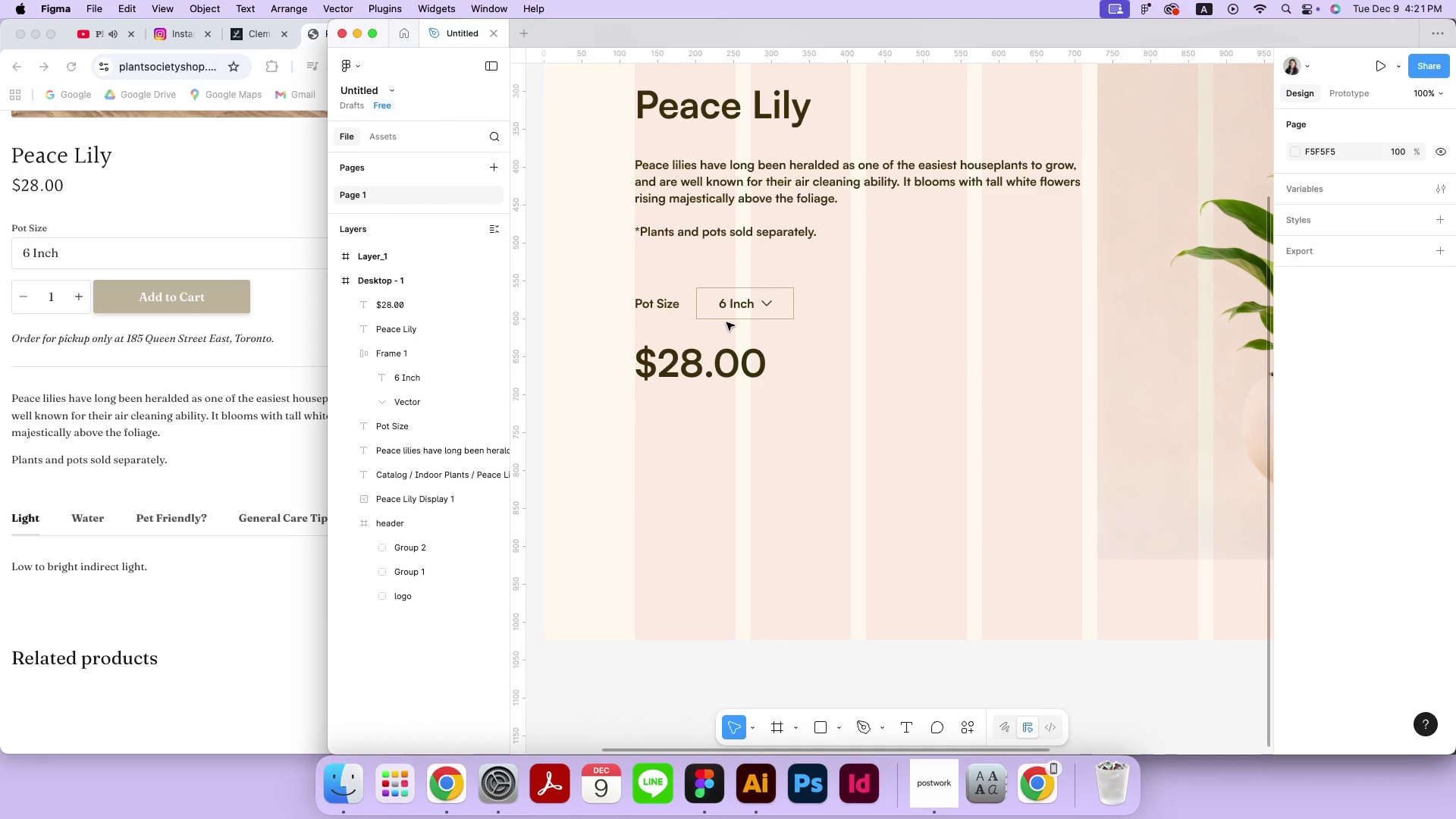 
left_click_drag(start_coordinate=[846, 598], to_coordinate=[820, 385])
 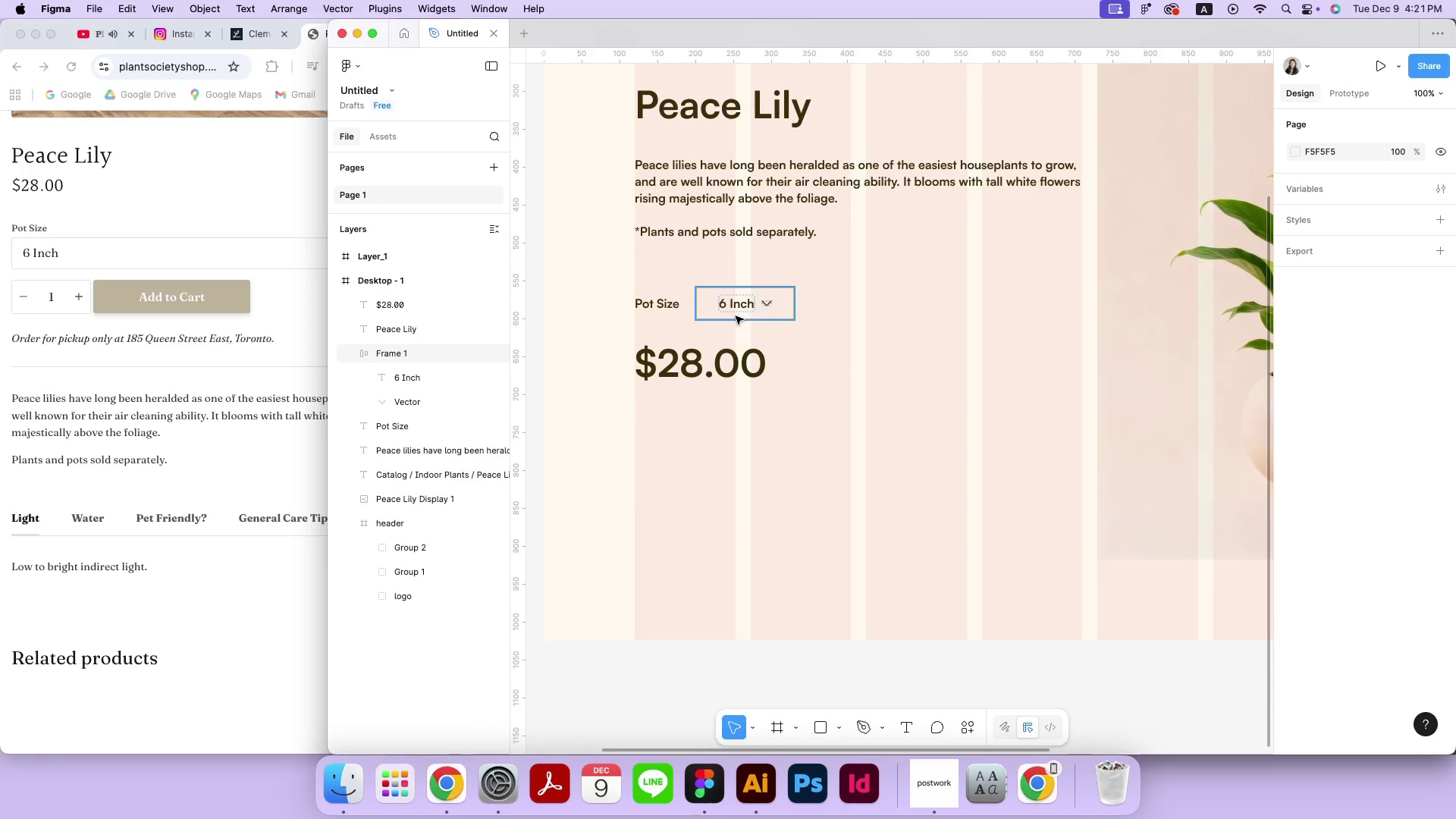 
left_click_drag(start_coordinate=[736, 316], to_coordinate=[738, 445])
 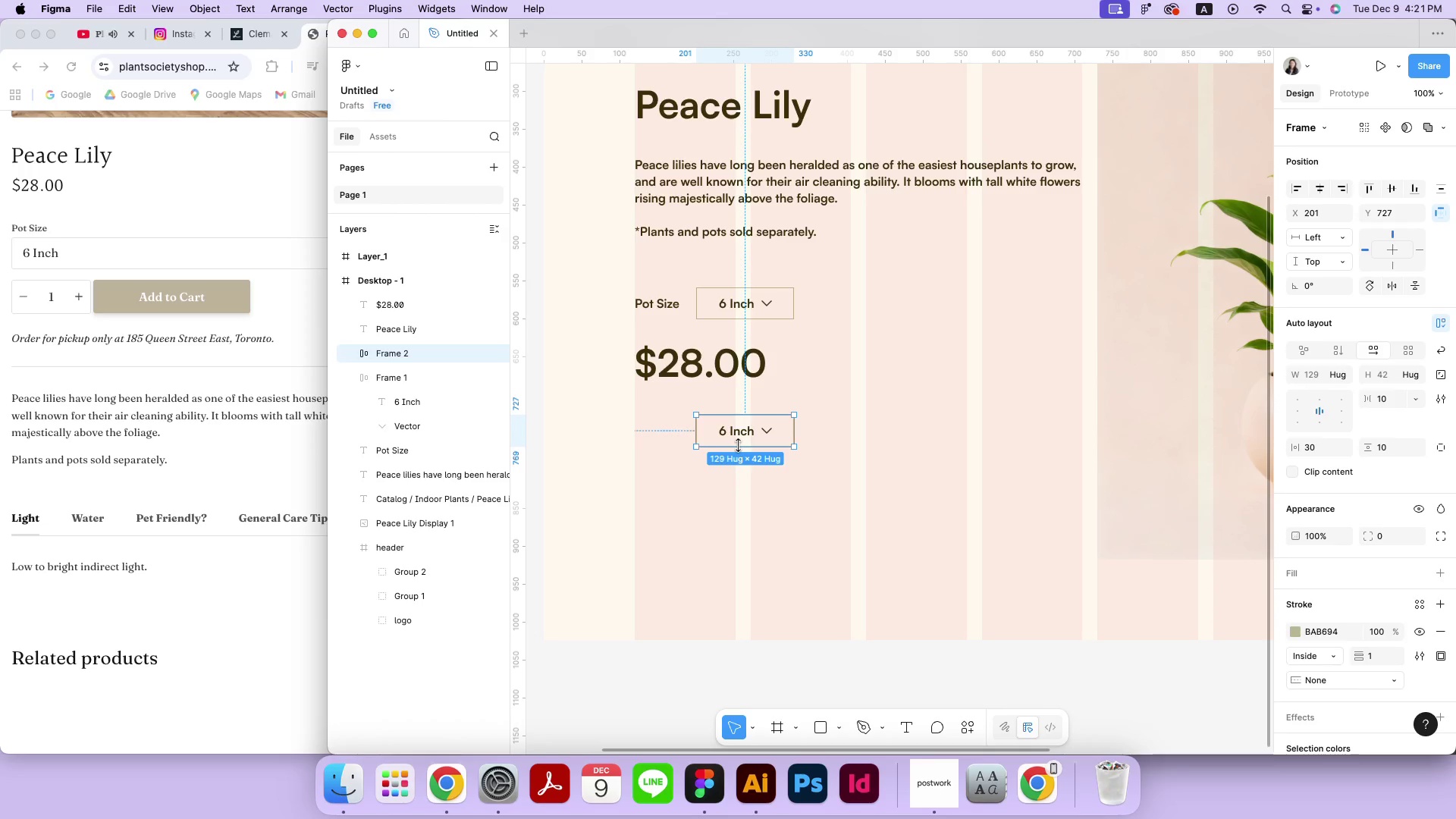 
hold_key(key=OptionLeft, duration=2.61)
 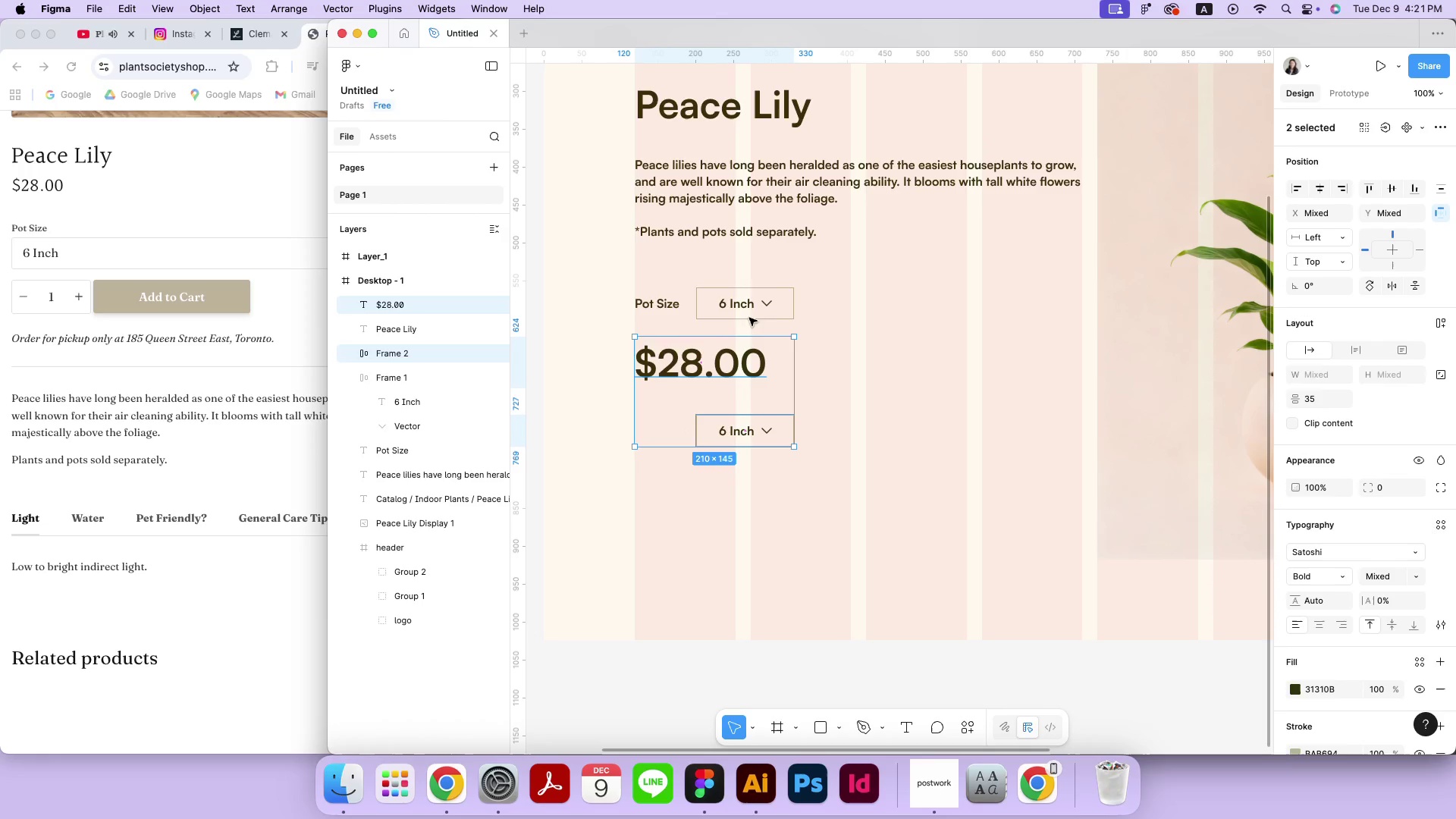 
hold_key(key=ShiftLeft, duration=4.51)
left_click([740, 349])
 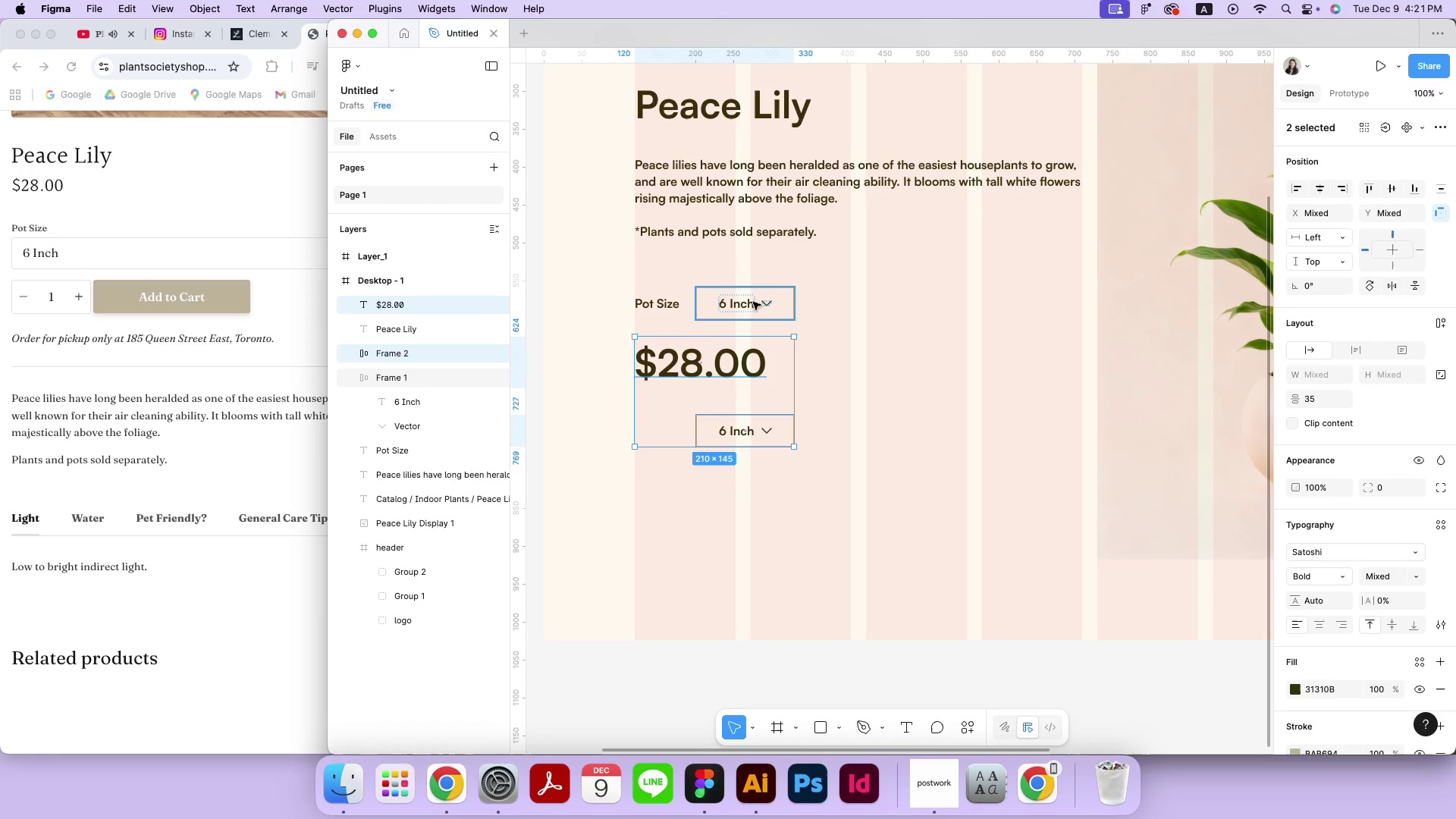 
left_click([753, 302])
 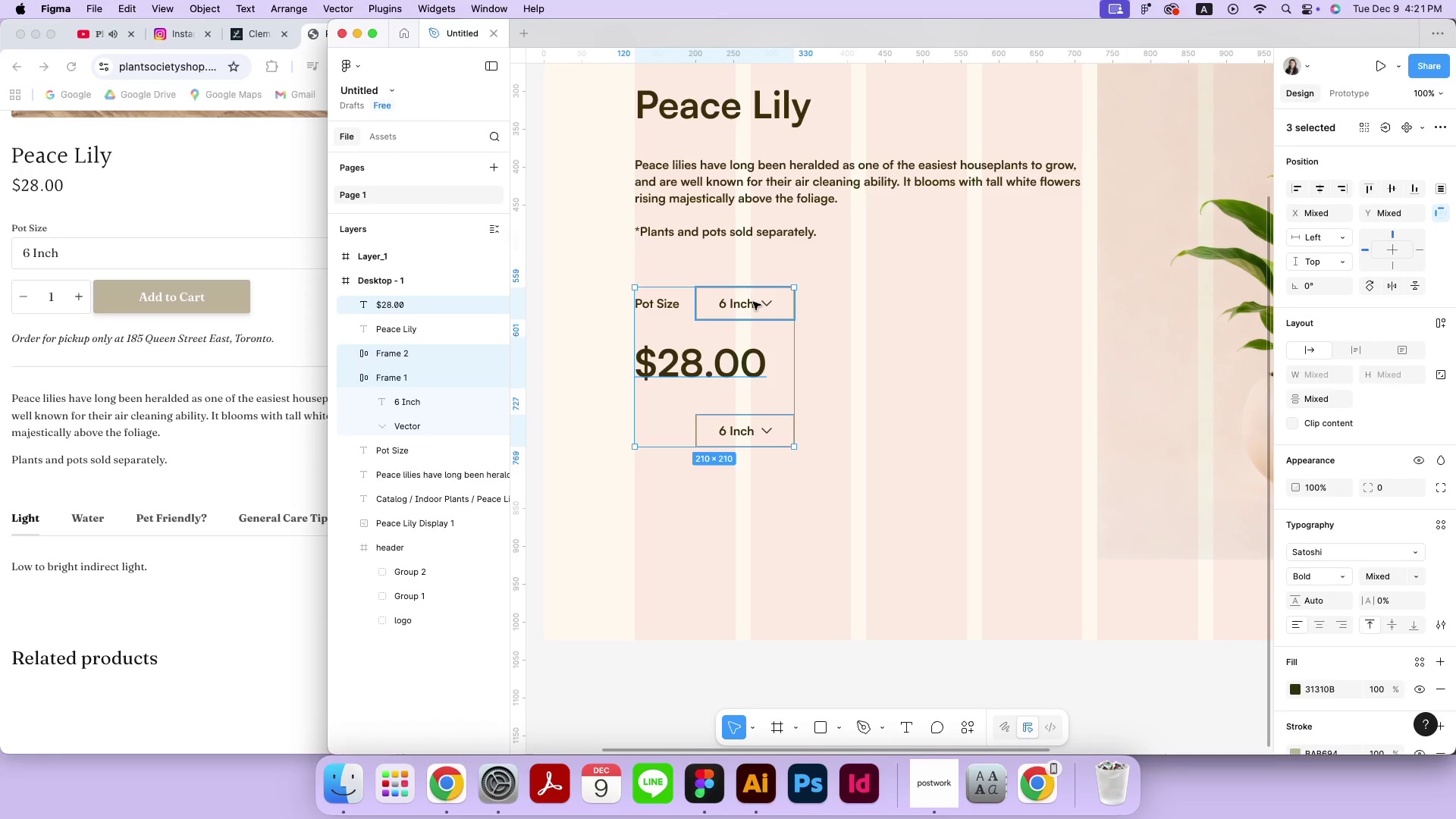 
left_click([880, 347])
 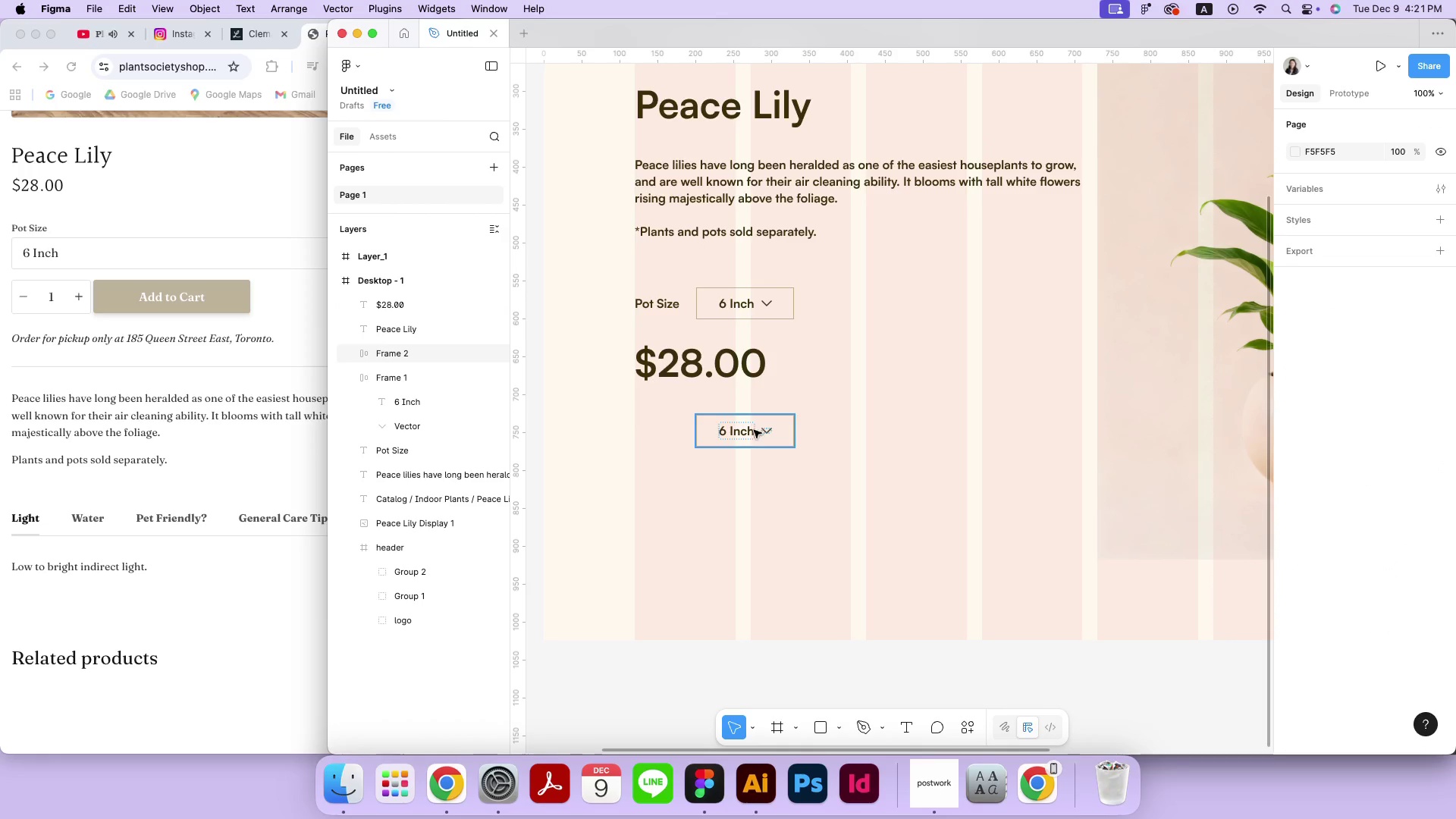 
left_click_drag(start_coordinate=[752, 431], to_coordinate=[690, 434])
 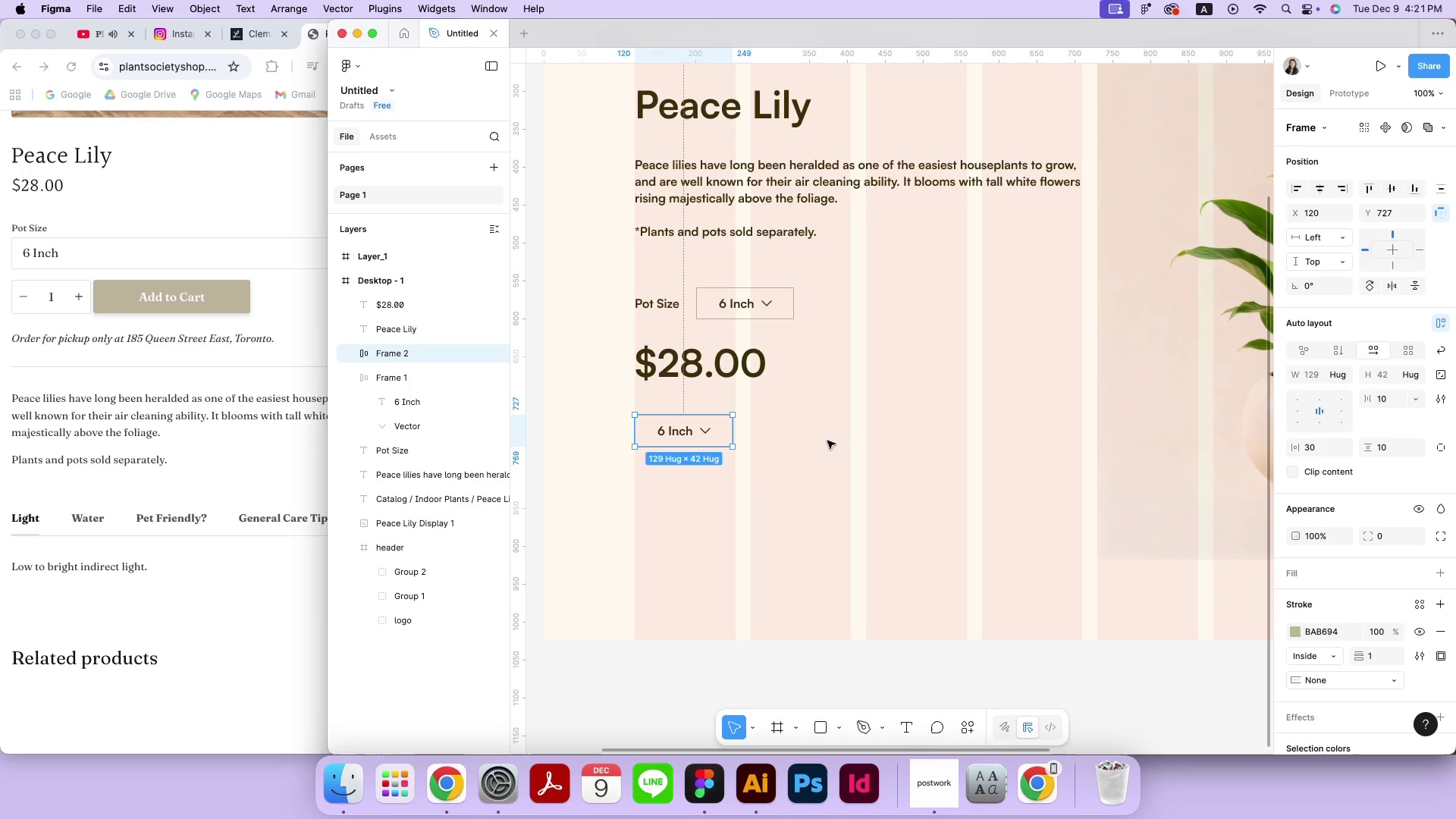 
hold_key(key=ShiftLeft, duration=2.58)
 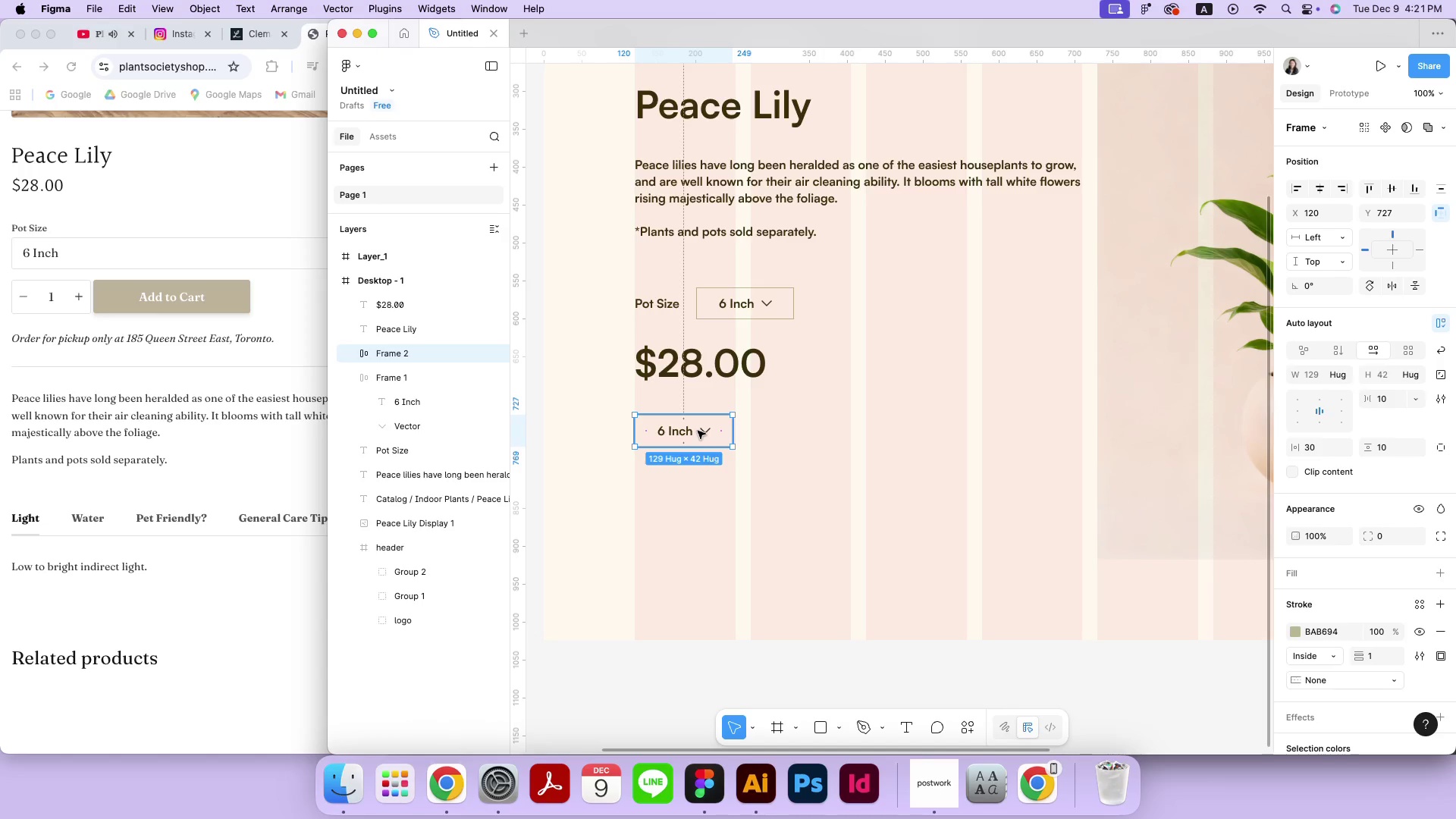 
mouse_move([985, 714])
 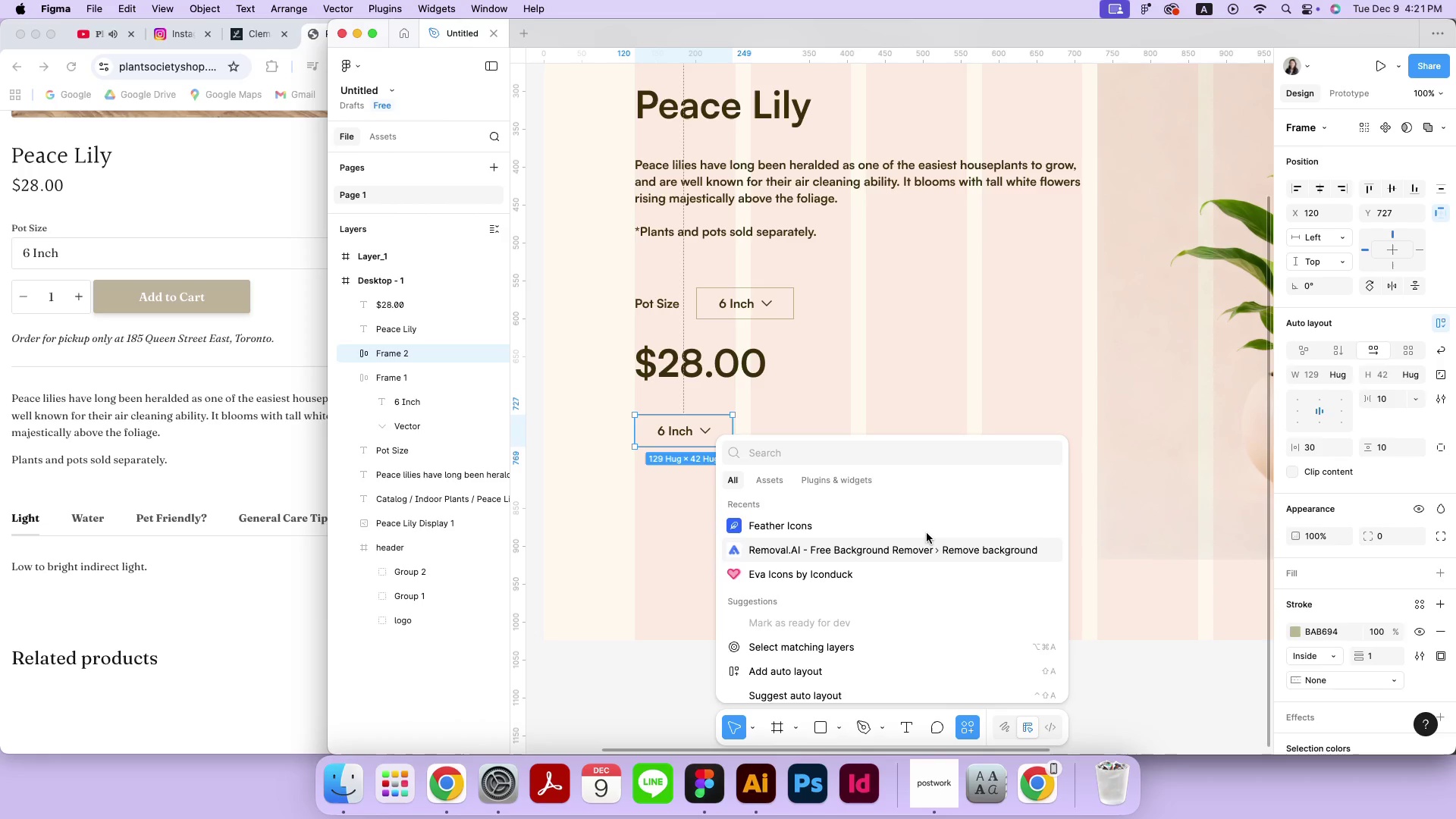 
left_click([927, 524])
 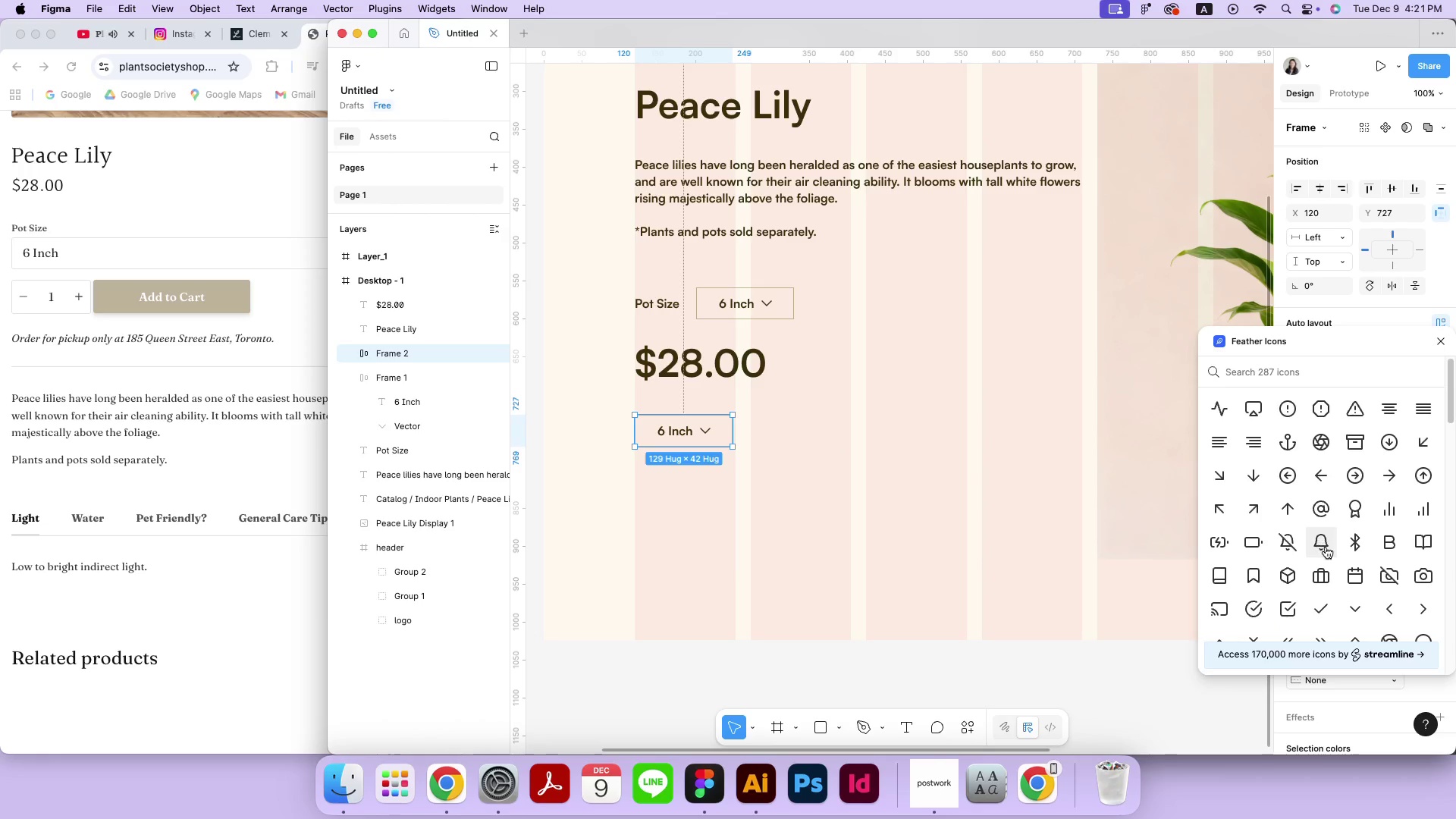 
scroll: coordinate [1326, 547], scroll_direction: down, amount: 8.0
 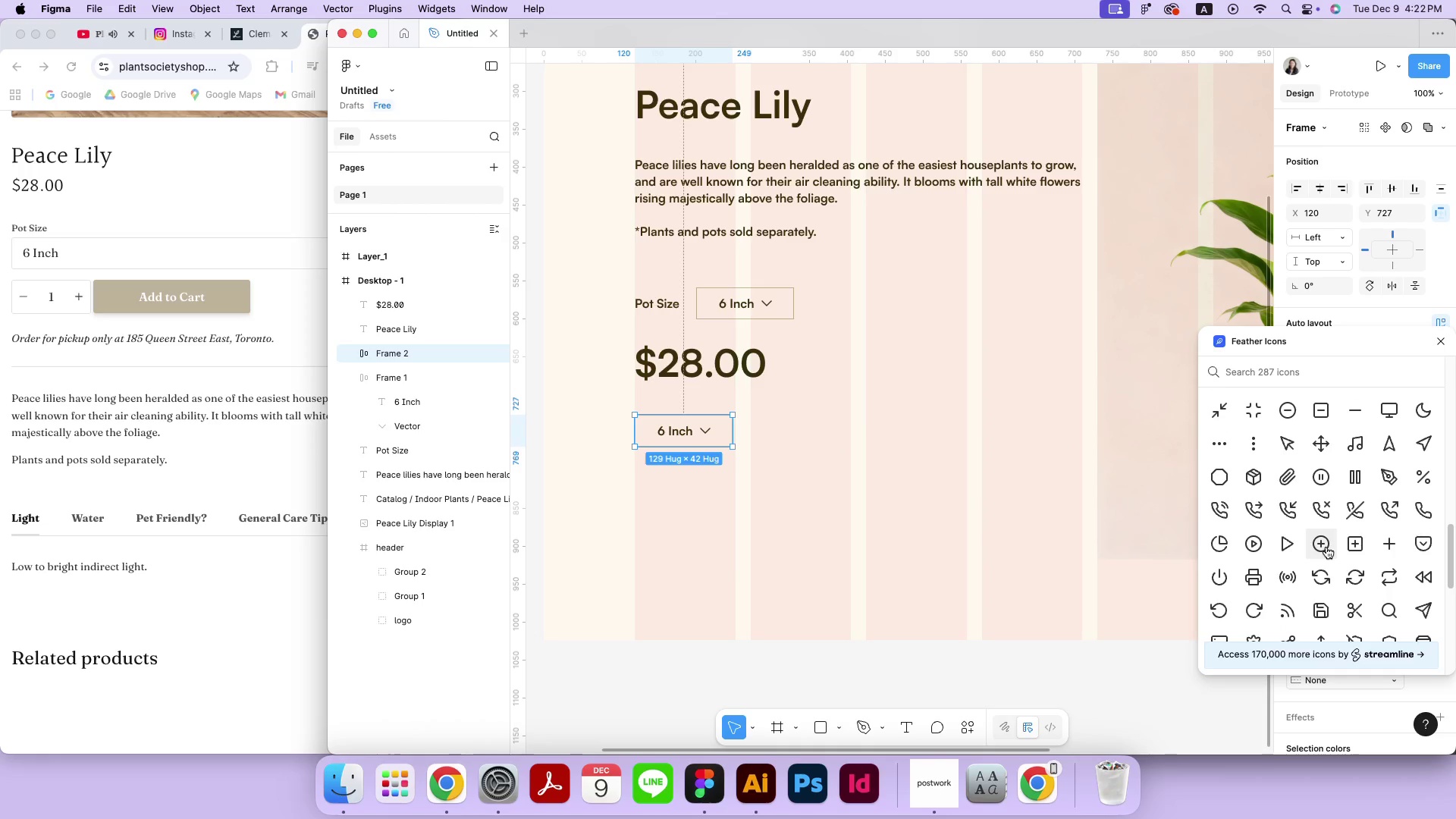 
scroll: coordinate [1326, 547], scroll_direction: up, amount: 2.0
 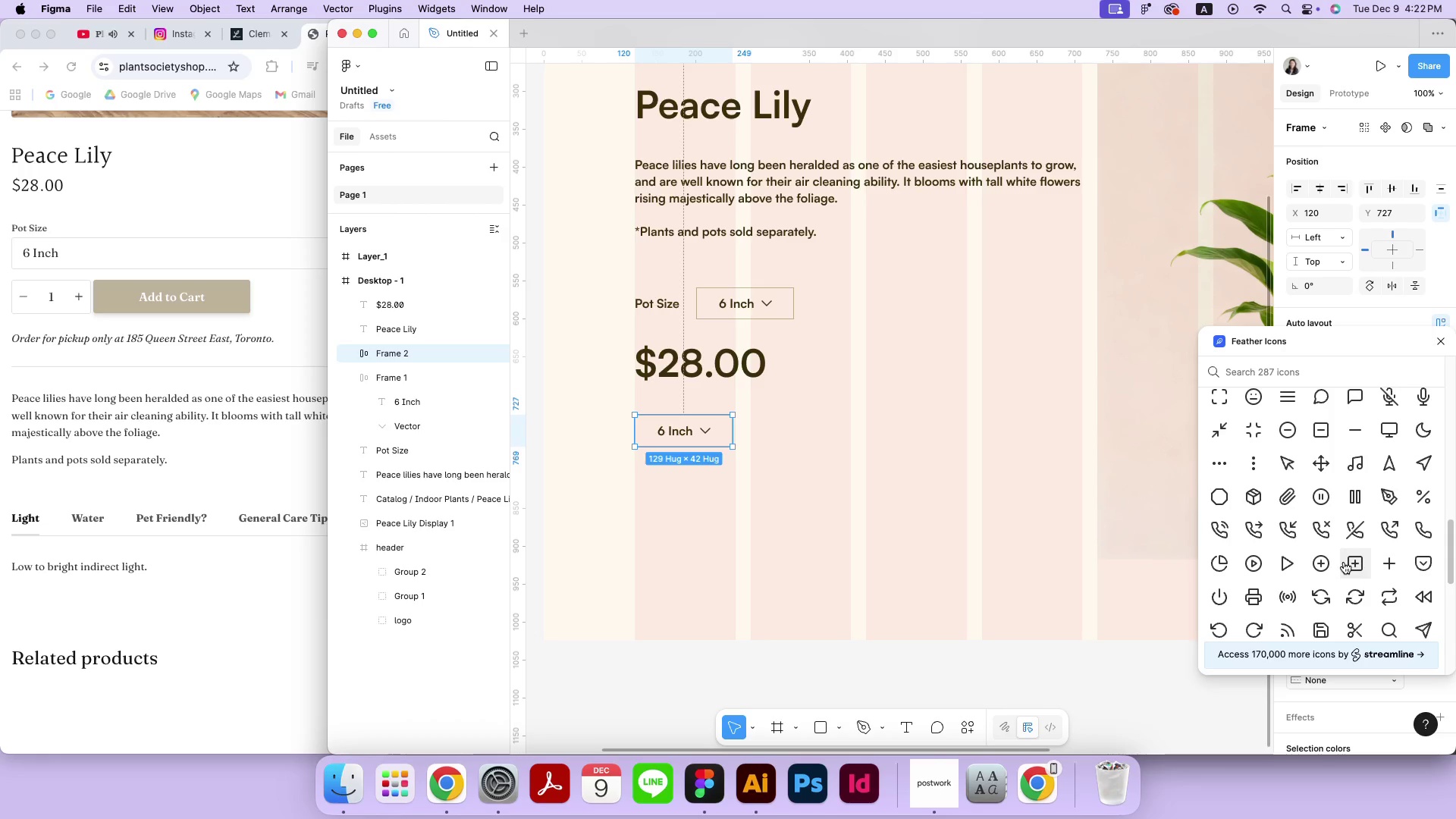 
left_click([1378, 562])
 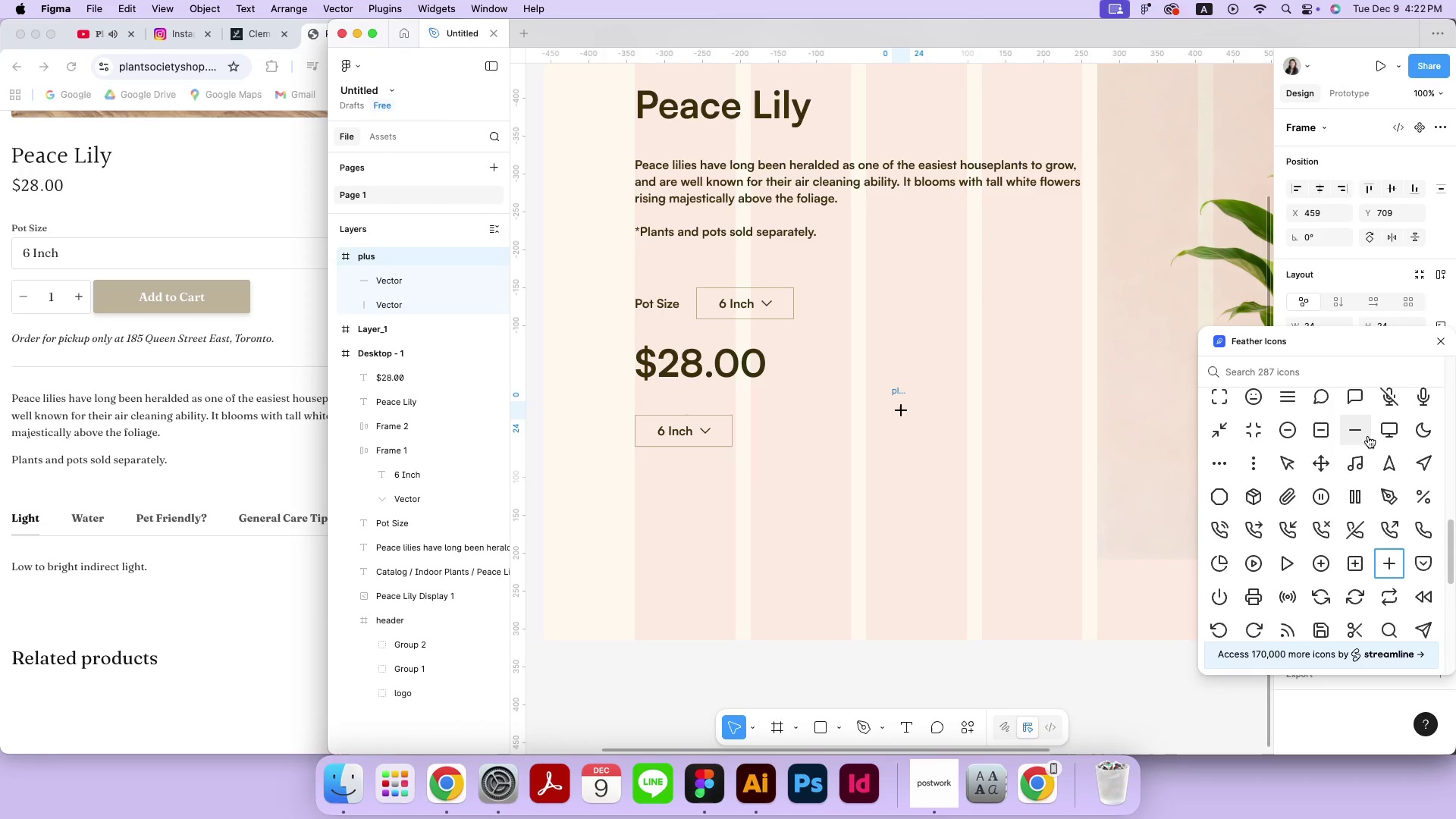 
left_click([1367, 434])
 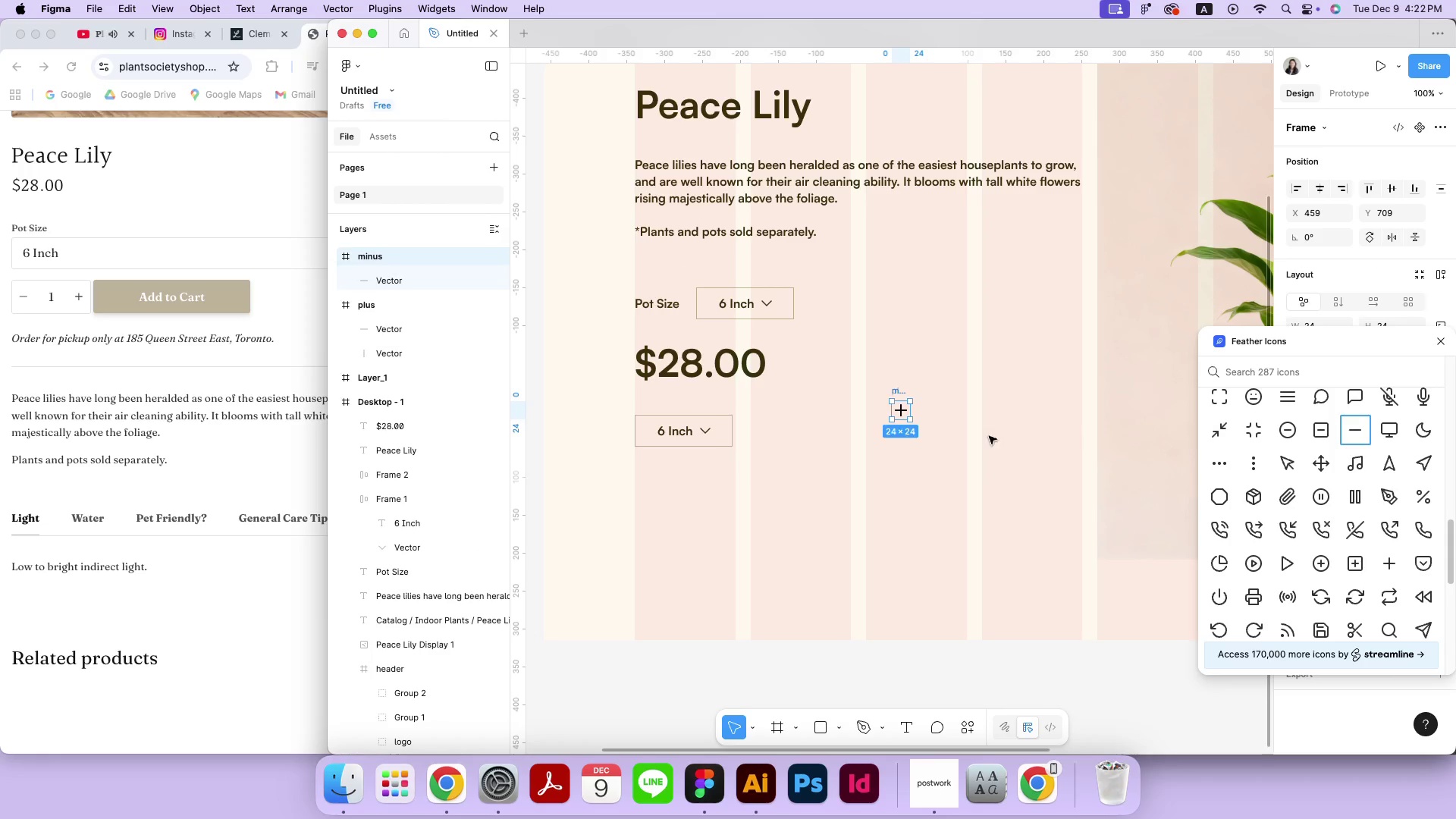 
left_click([987, 437])
 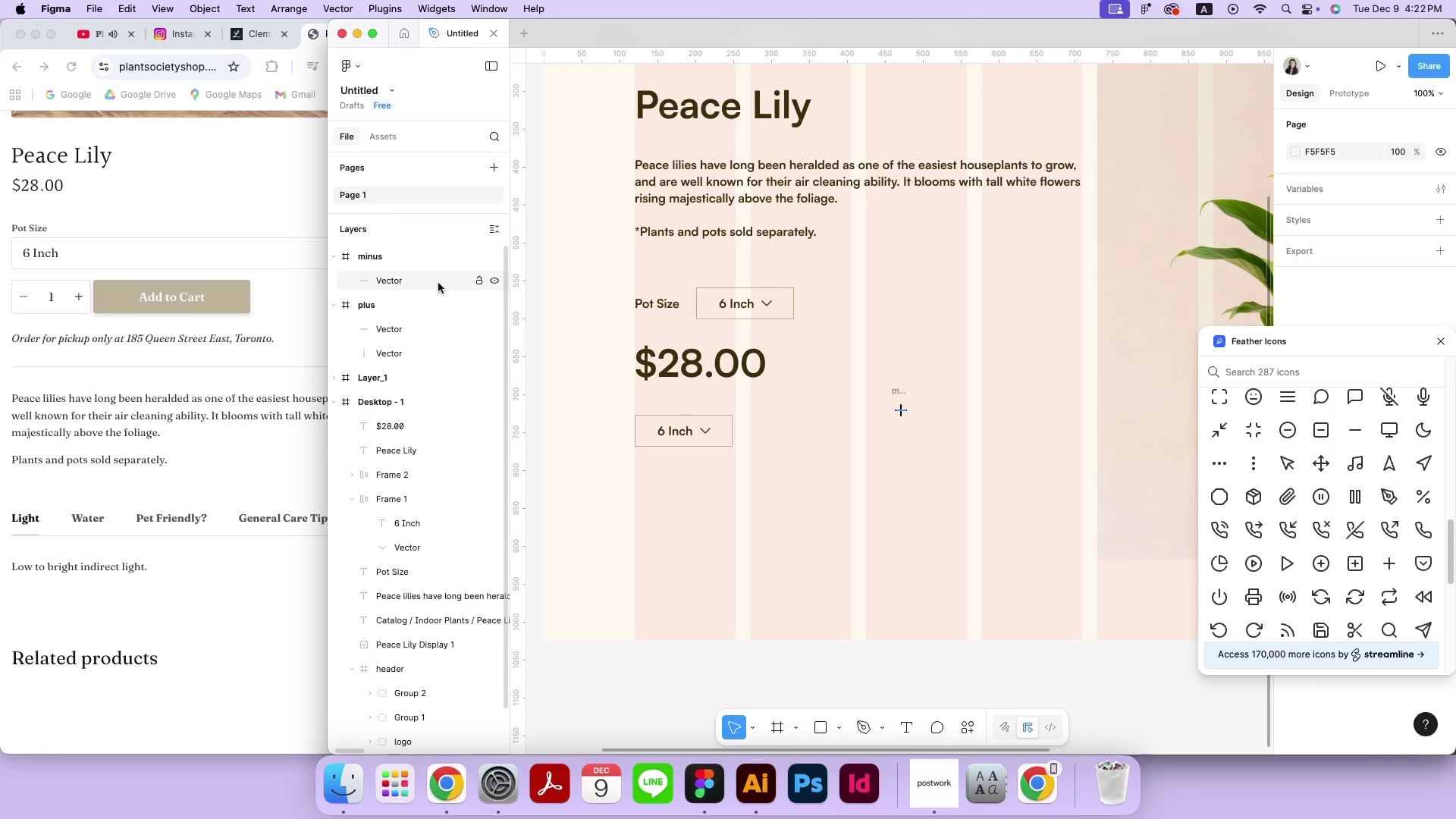 
left_click([416, 262])
 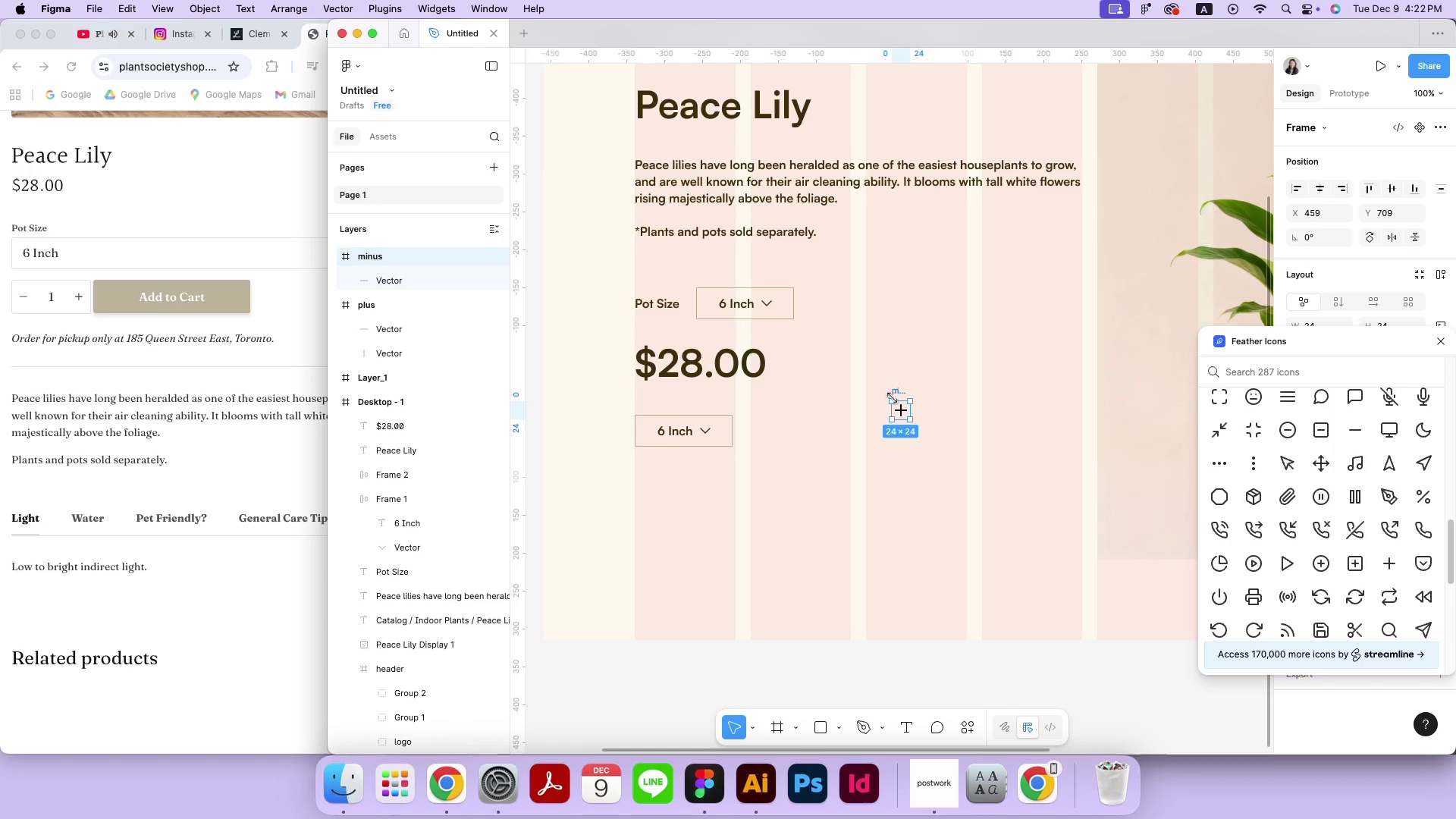 
left_click_drag(start_coordinate=[899, 394], to_coordinate=[852, 392])
 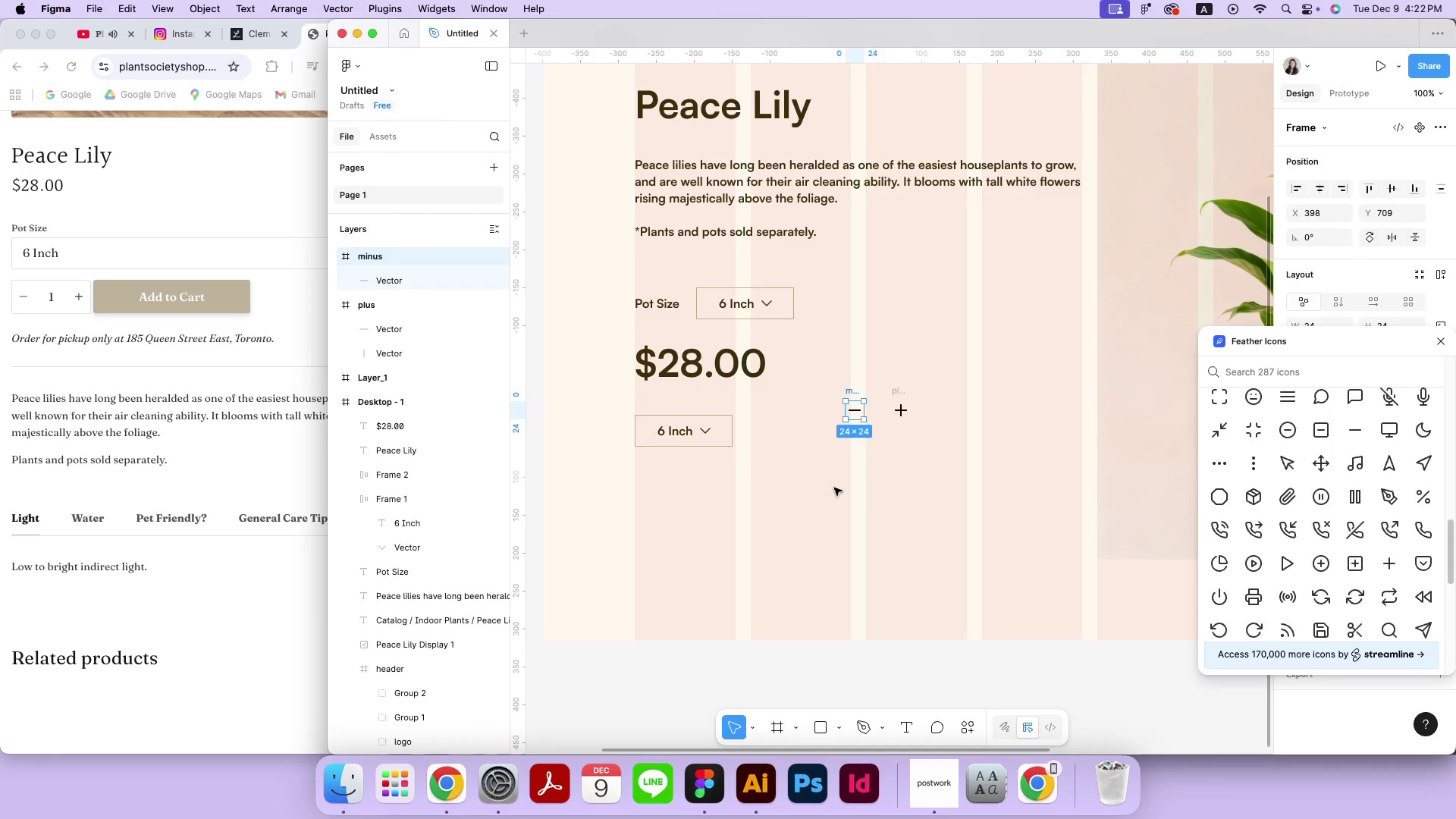 
hold_key(key=ShiftLeft, duration=0.49)
 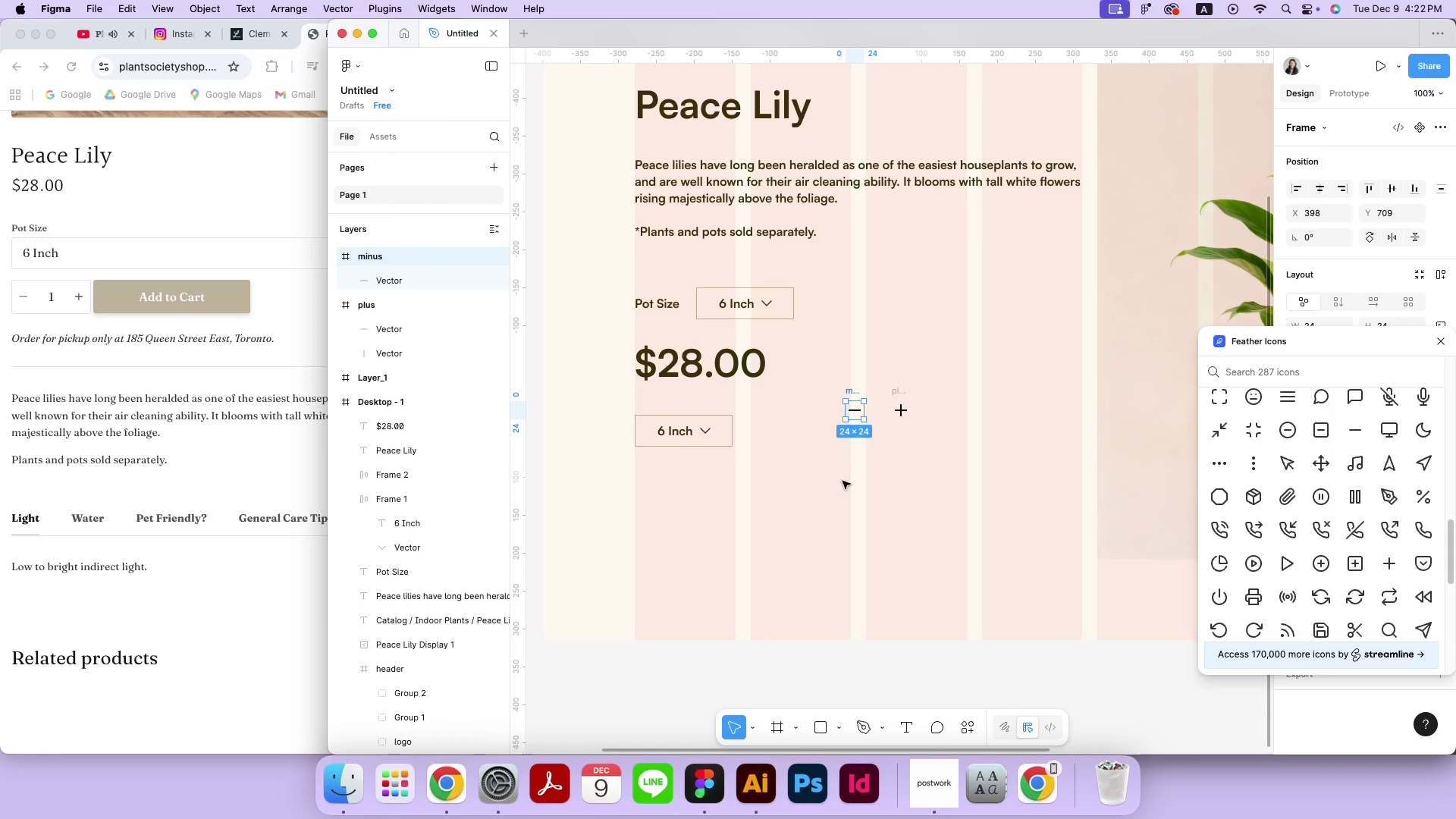 
left_click([834, 488])
 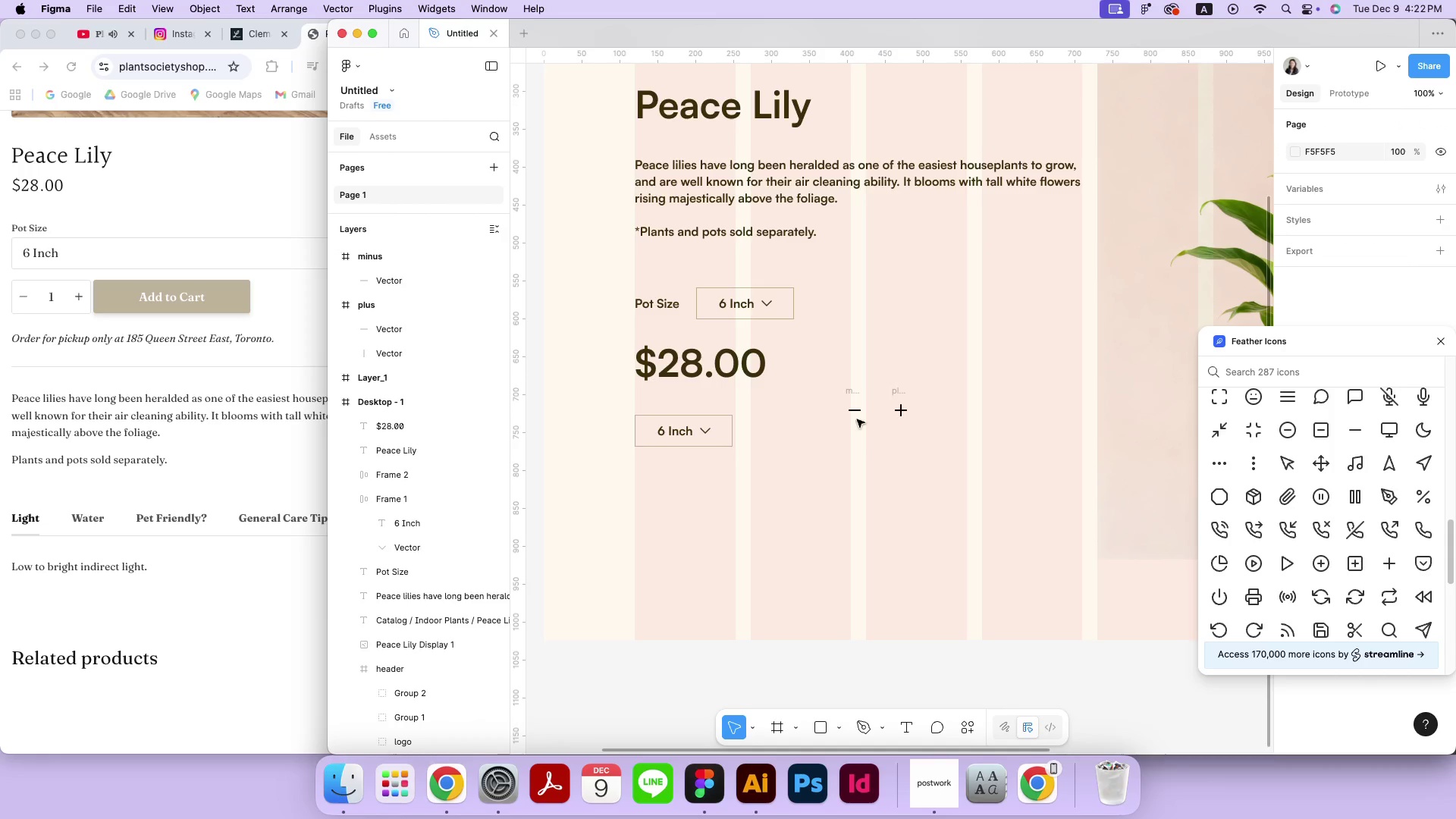 
left_click([857, 413])
 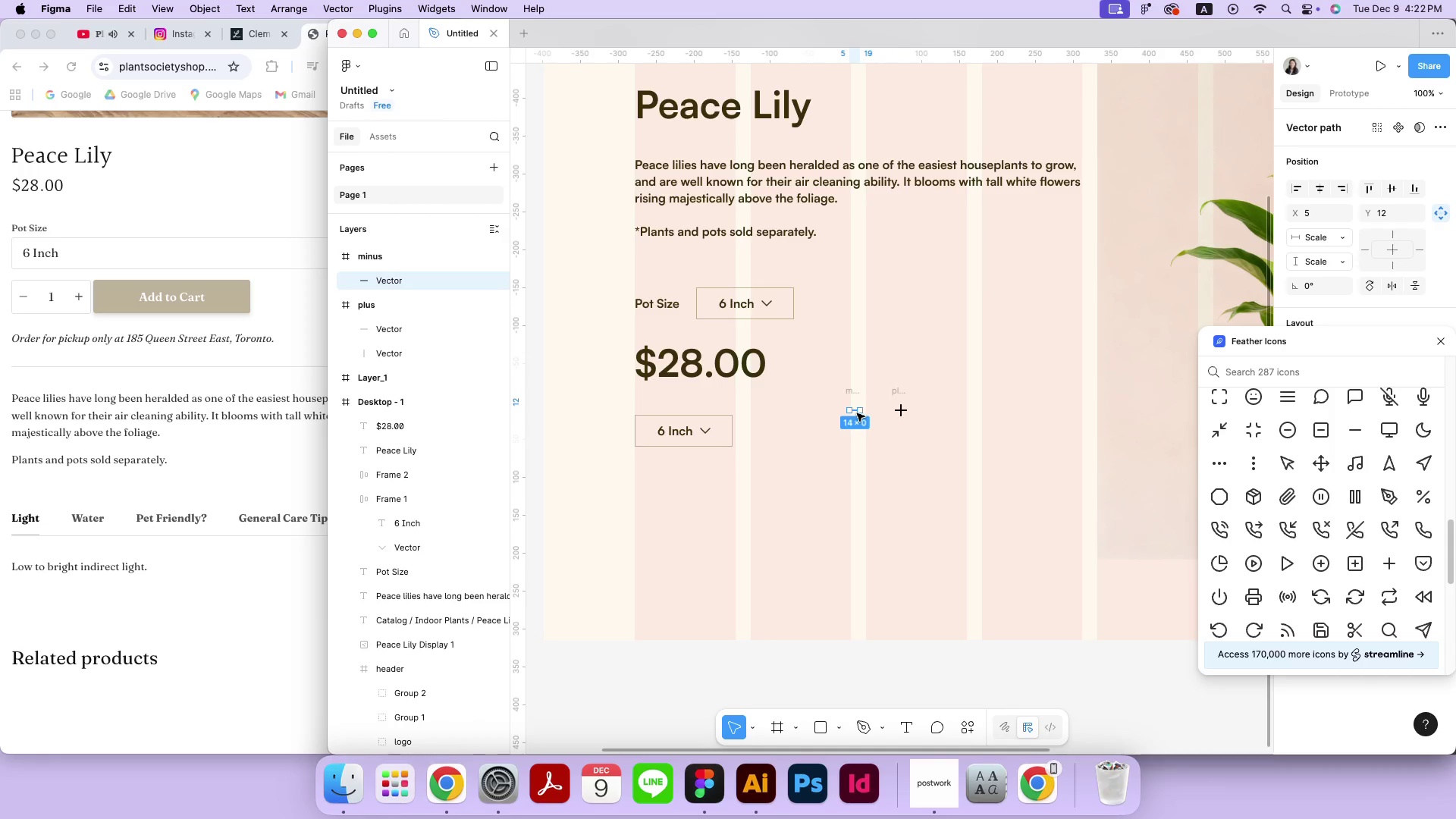 
key(Meta+CommandLeft)
 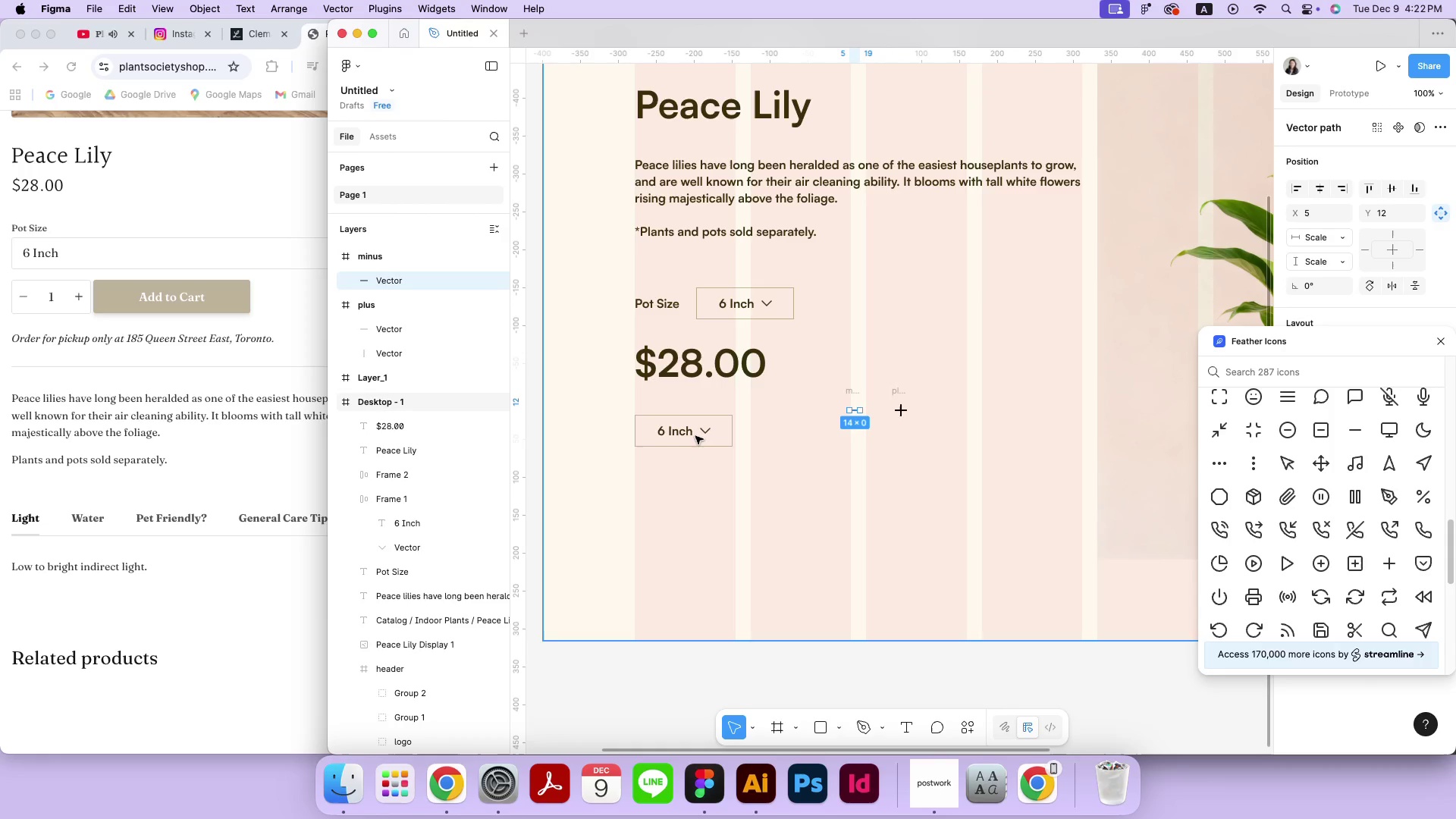 
key(Meta+C)
 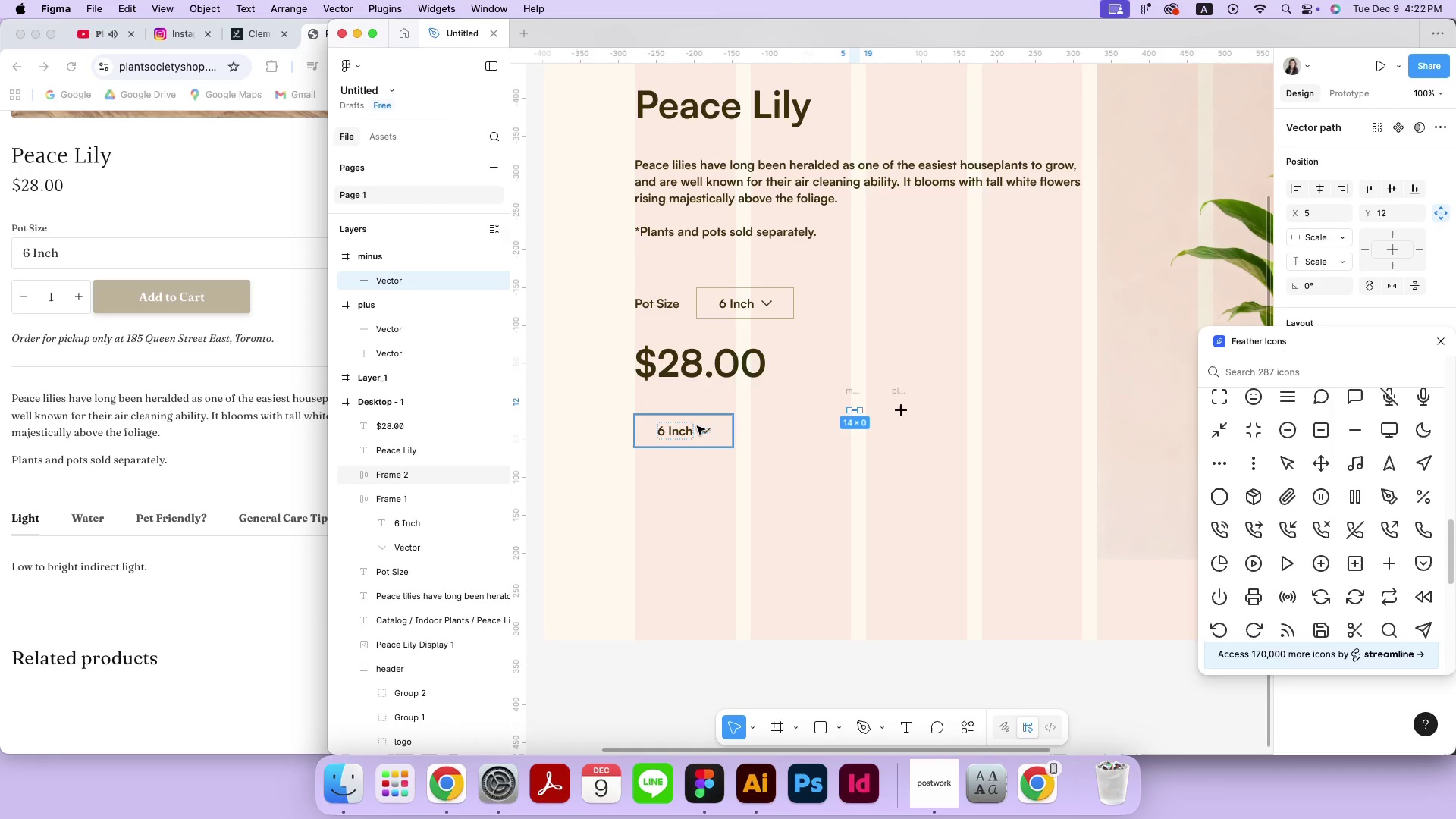 
left_click([697, 426])
 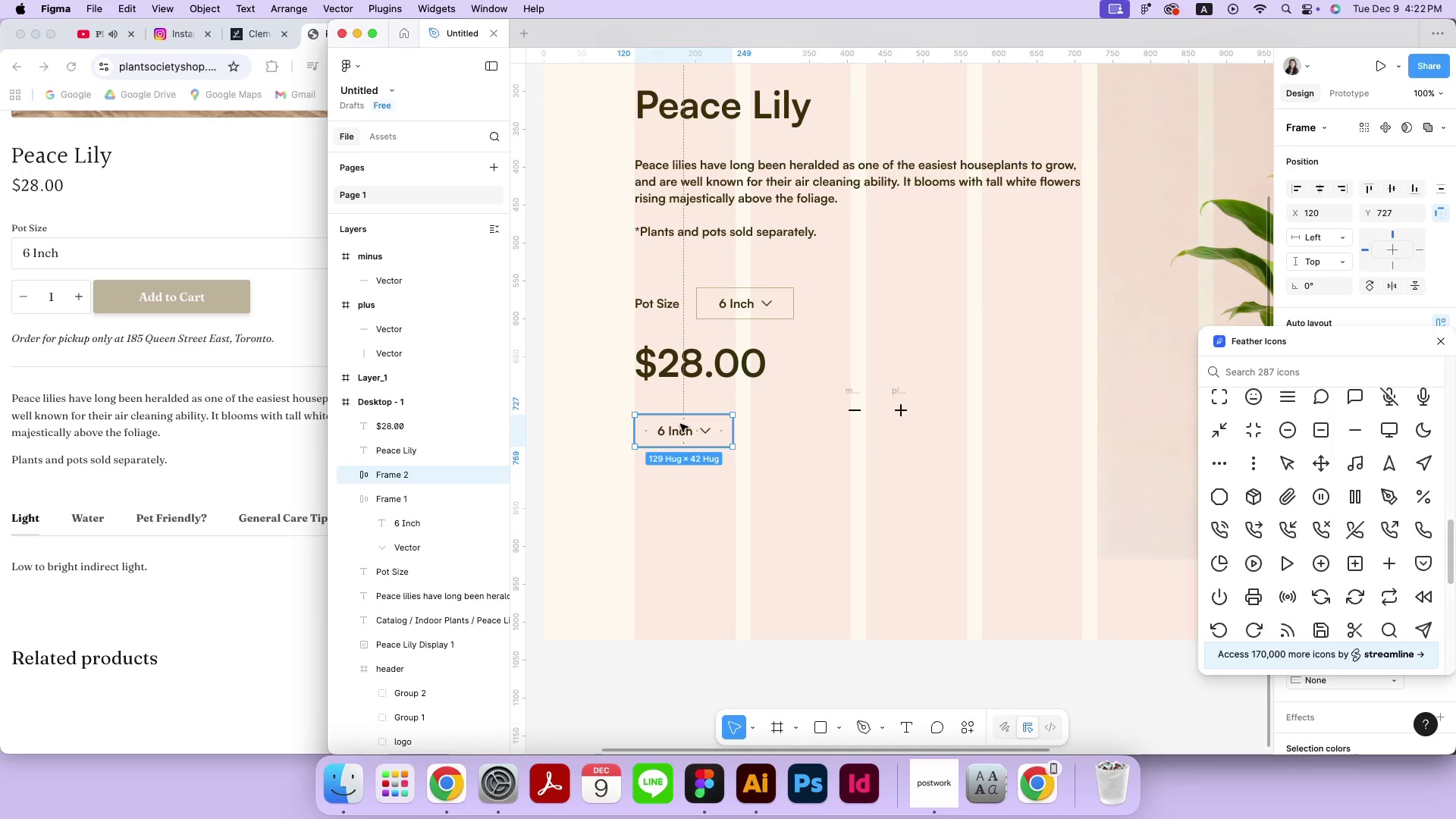 
left_click([426, 501])
 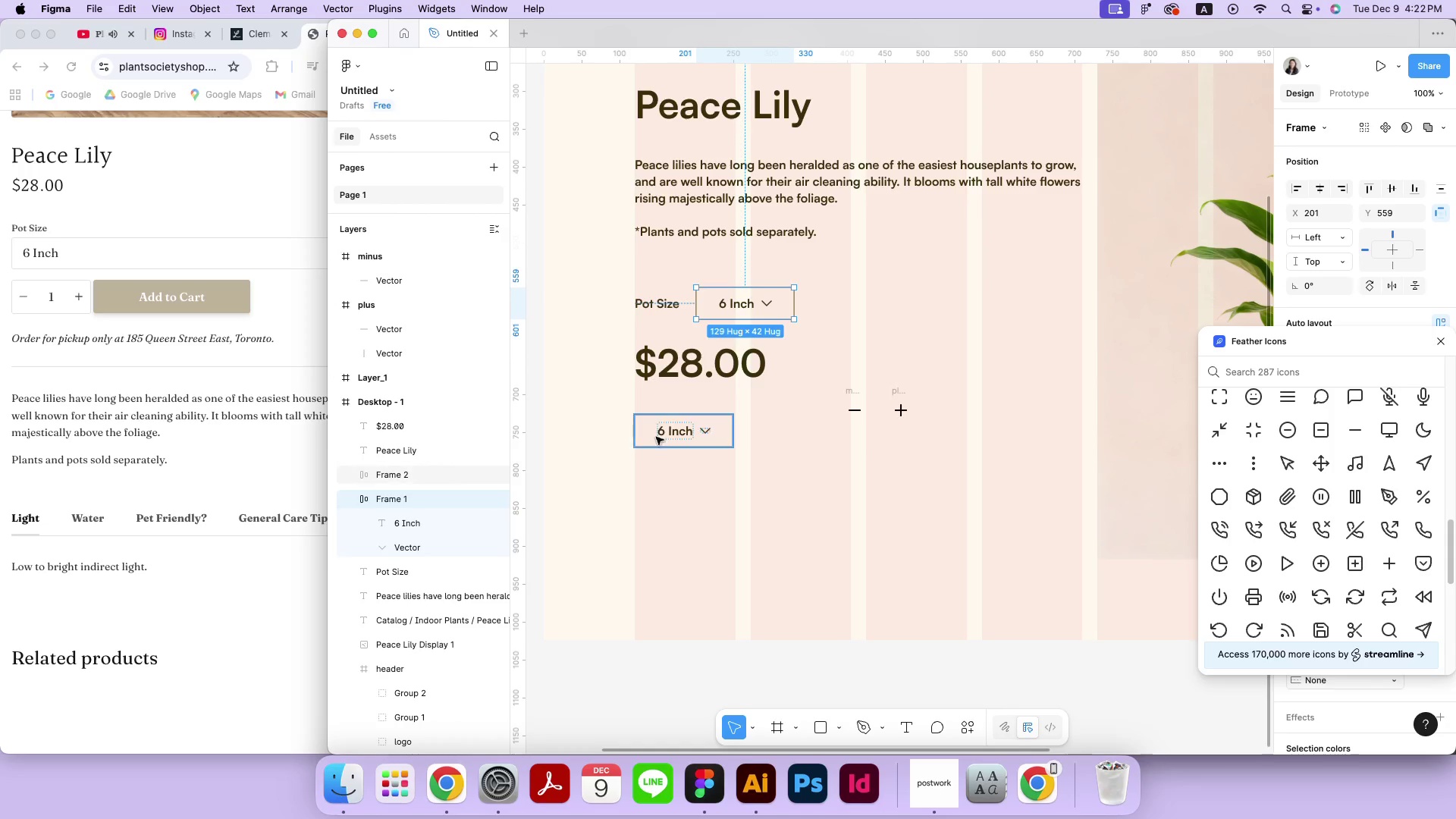 
double_click([663, 433])
 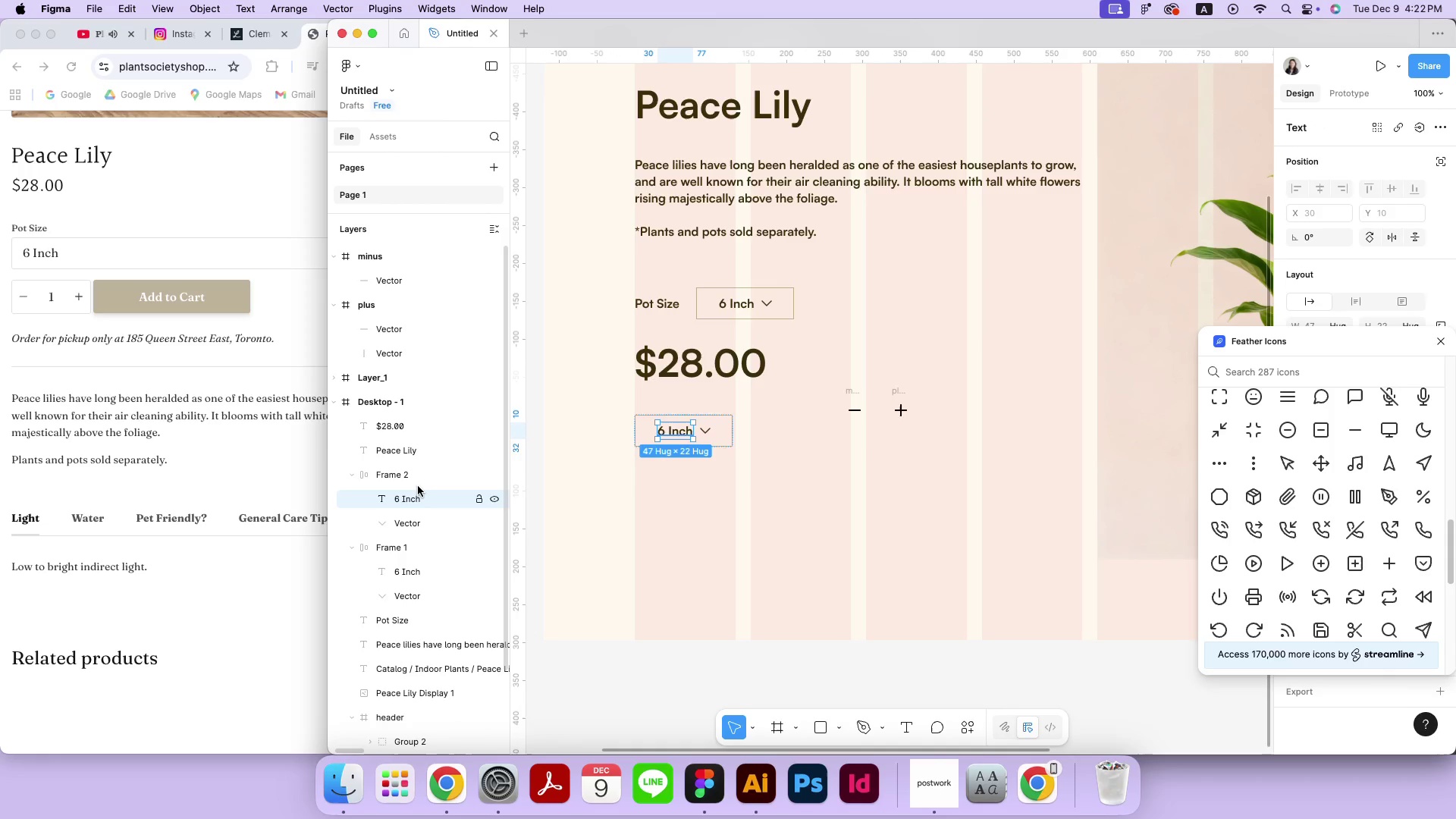 
left_click([419, 476])
 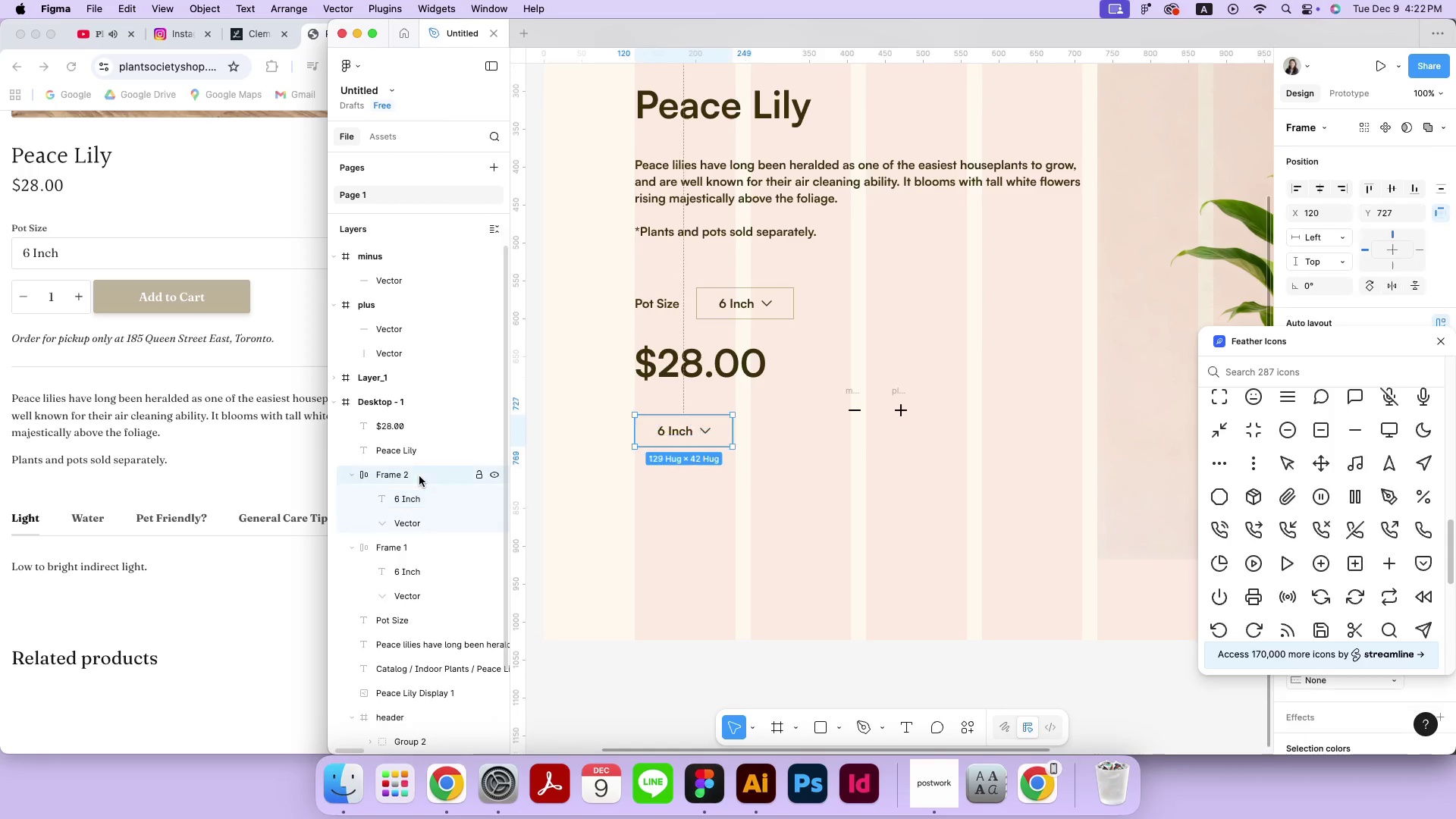 
key(Meta+CommandLeft)
 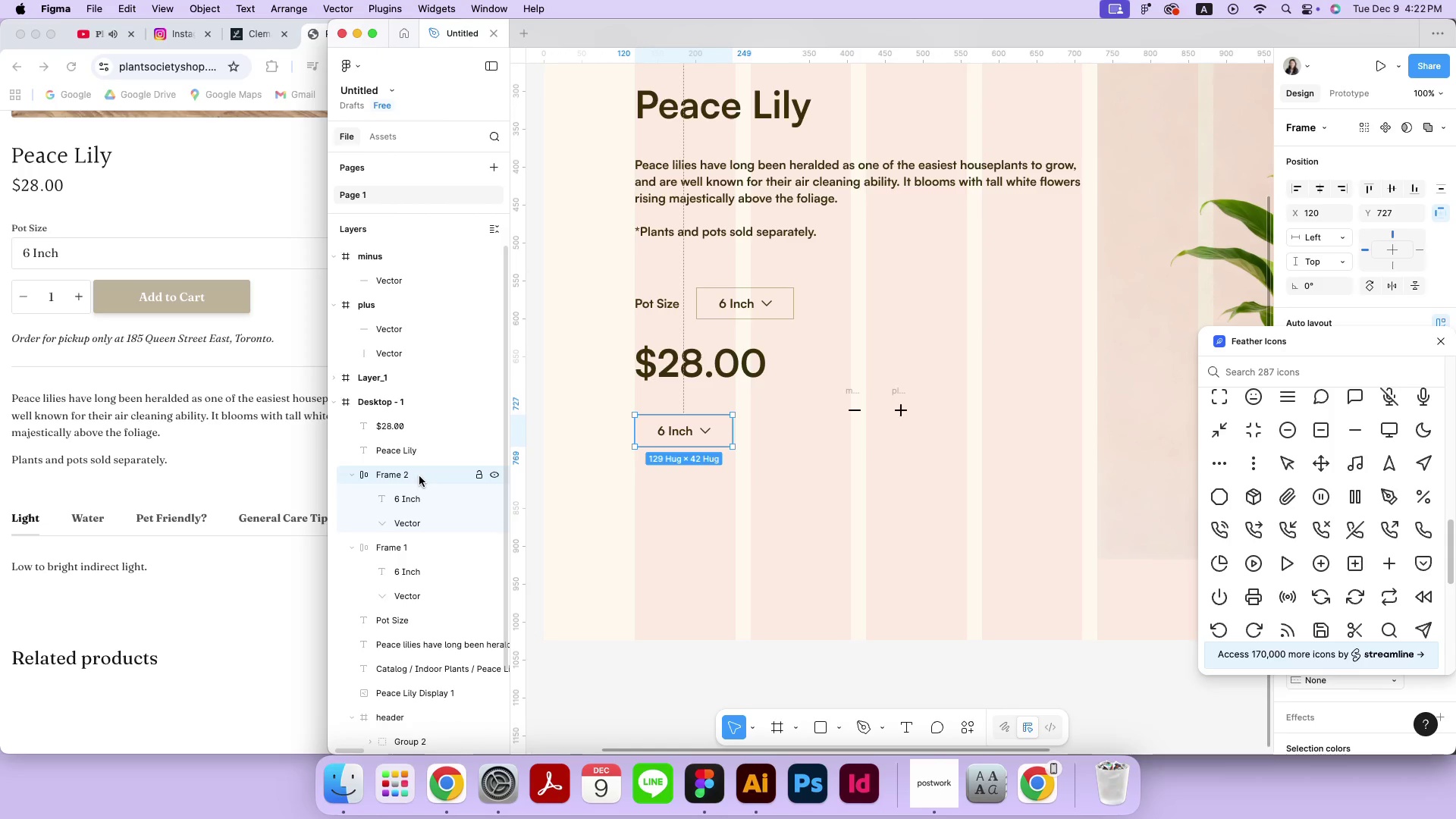 
key(Meta+V)
 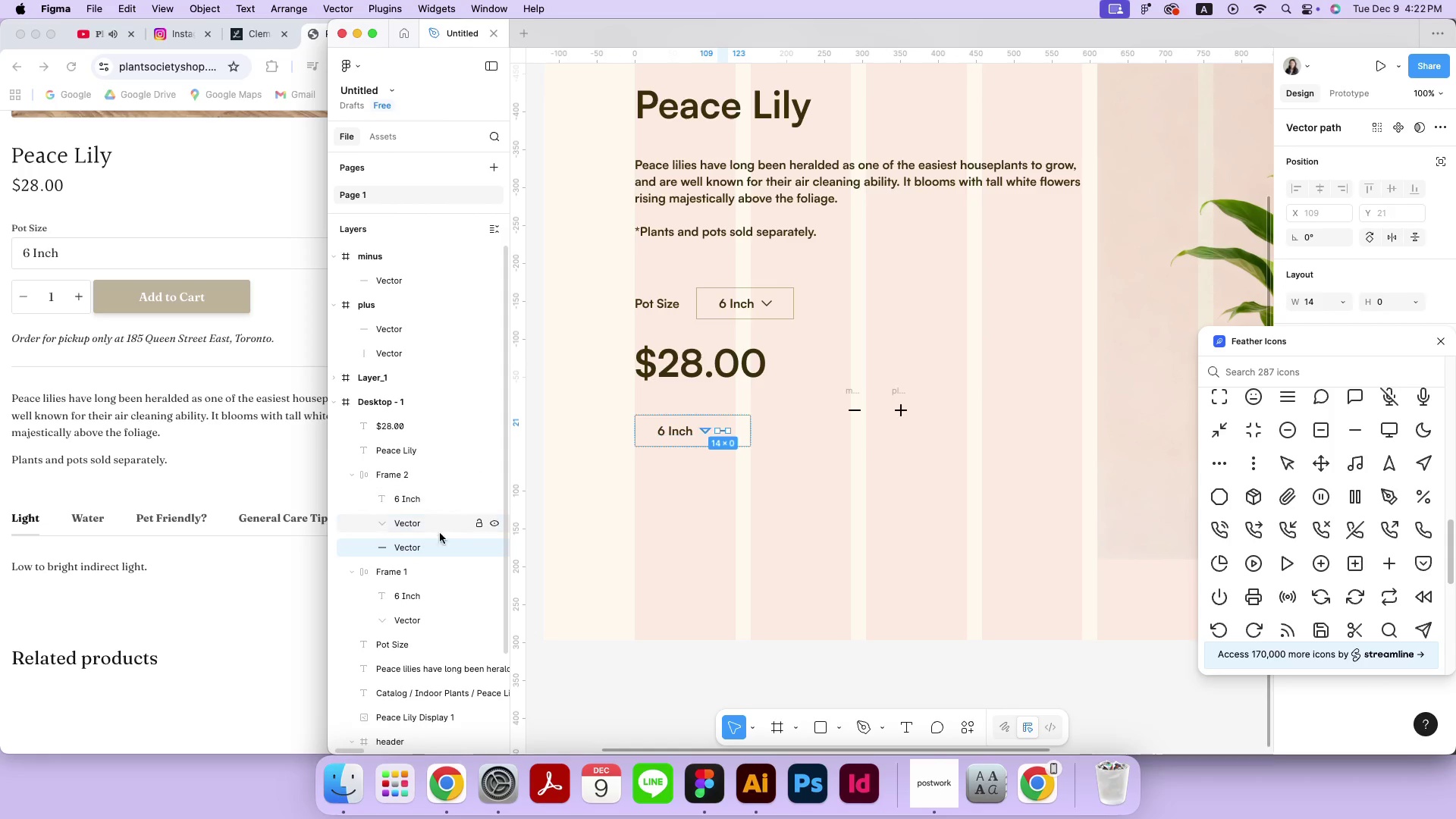 
left_click_drag(start_coordinate=[434, 547], to_coordinate=[444, 488])
 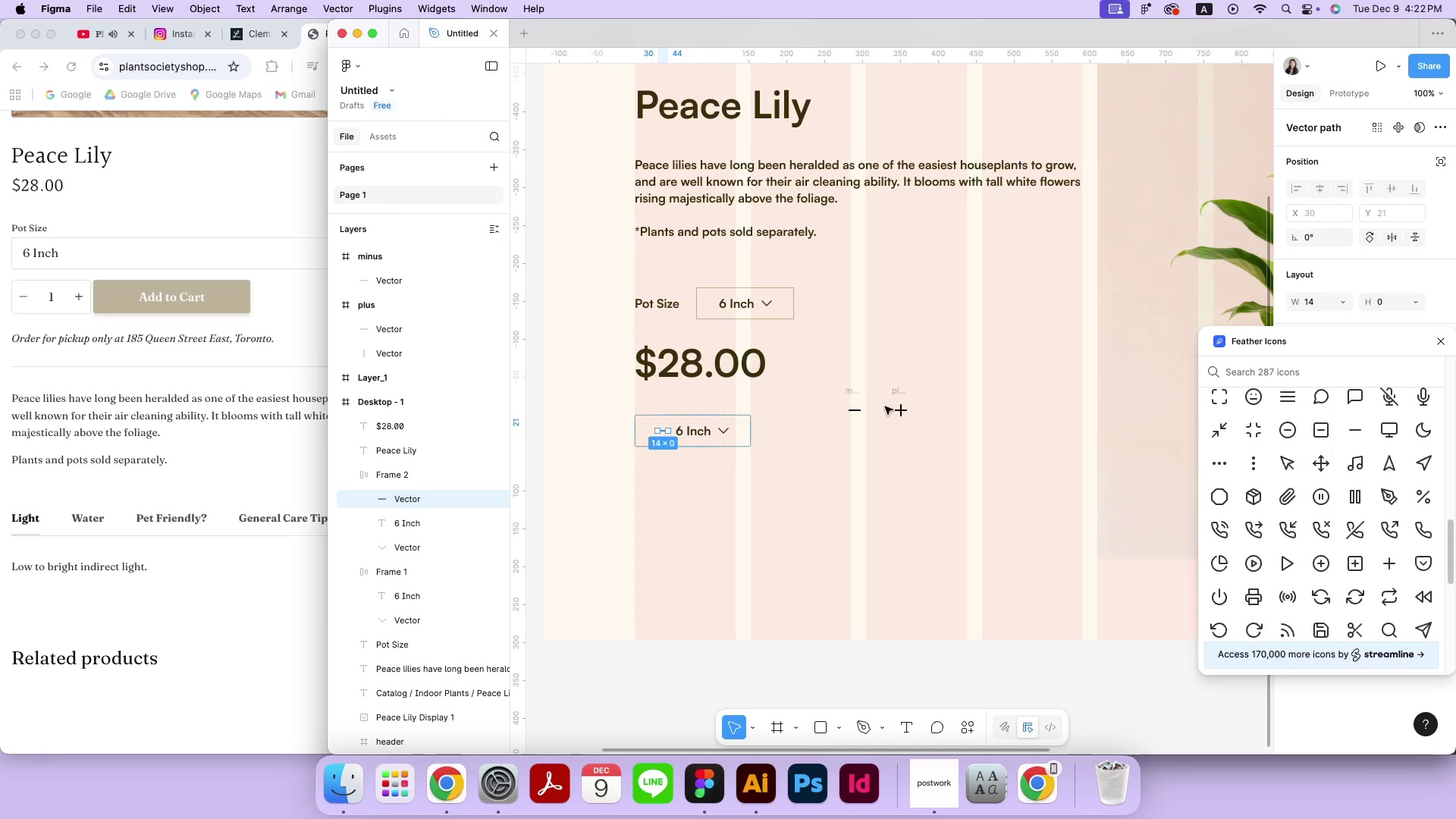 
left_click([897, 412])
 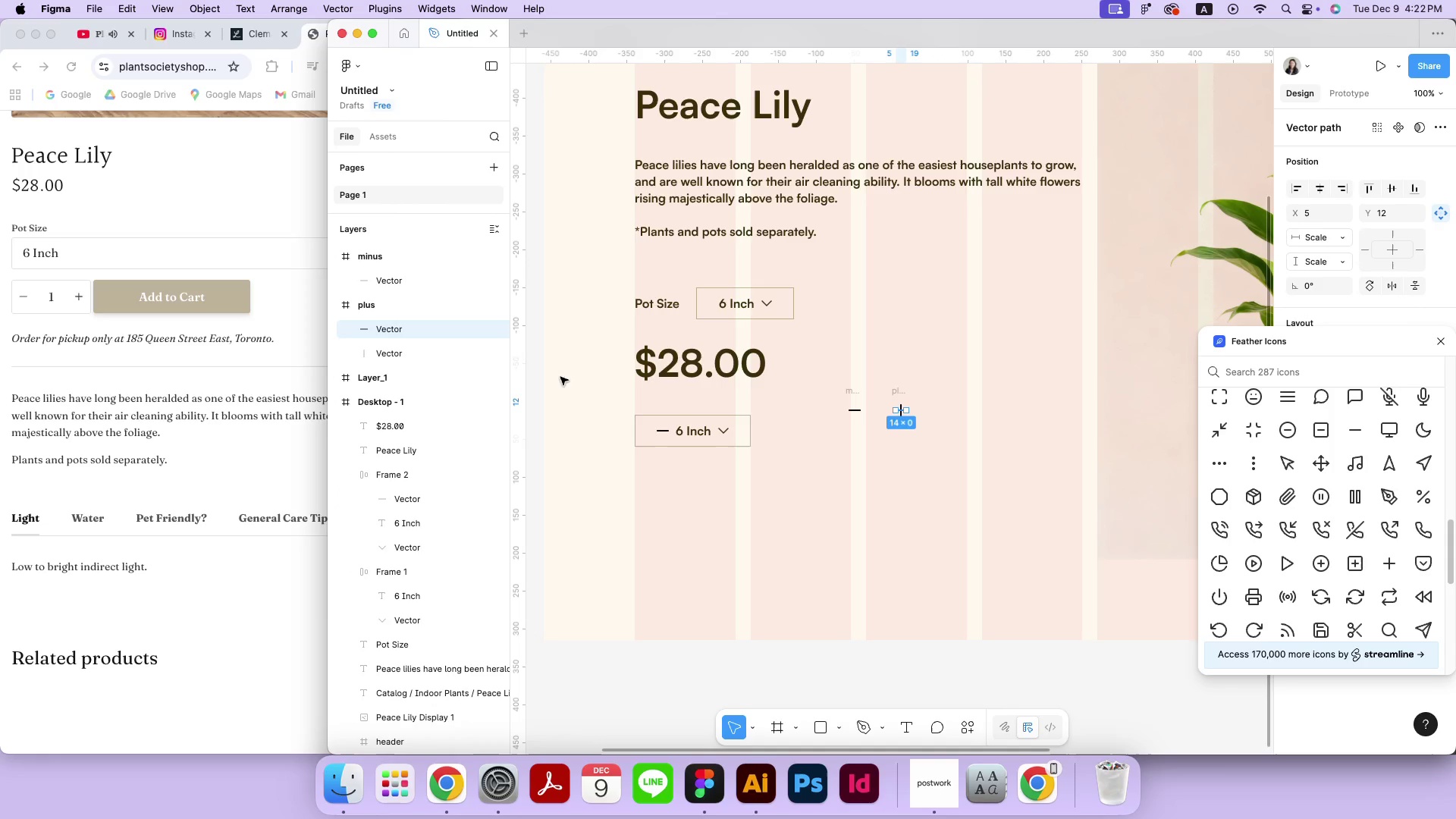 
hold_key(key=ShiftLeft, duration=0.39)
left_click([450, 352])
 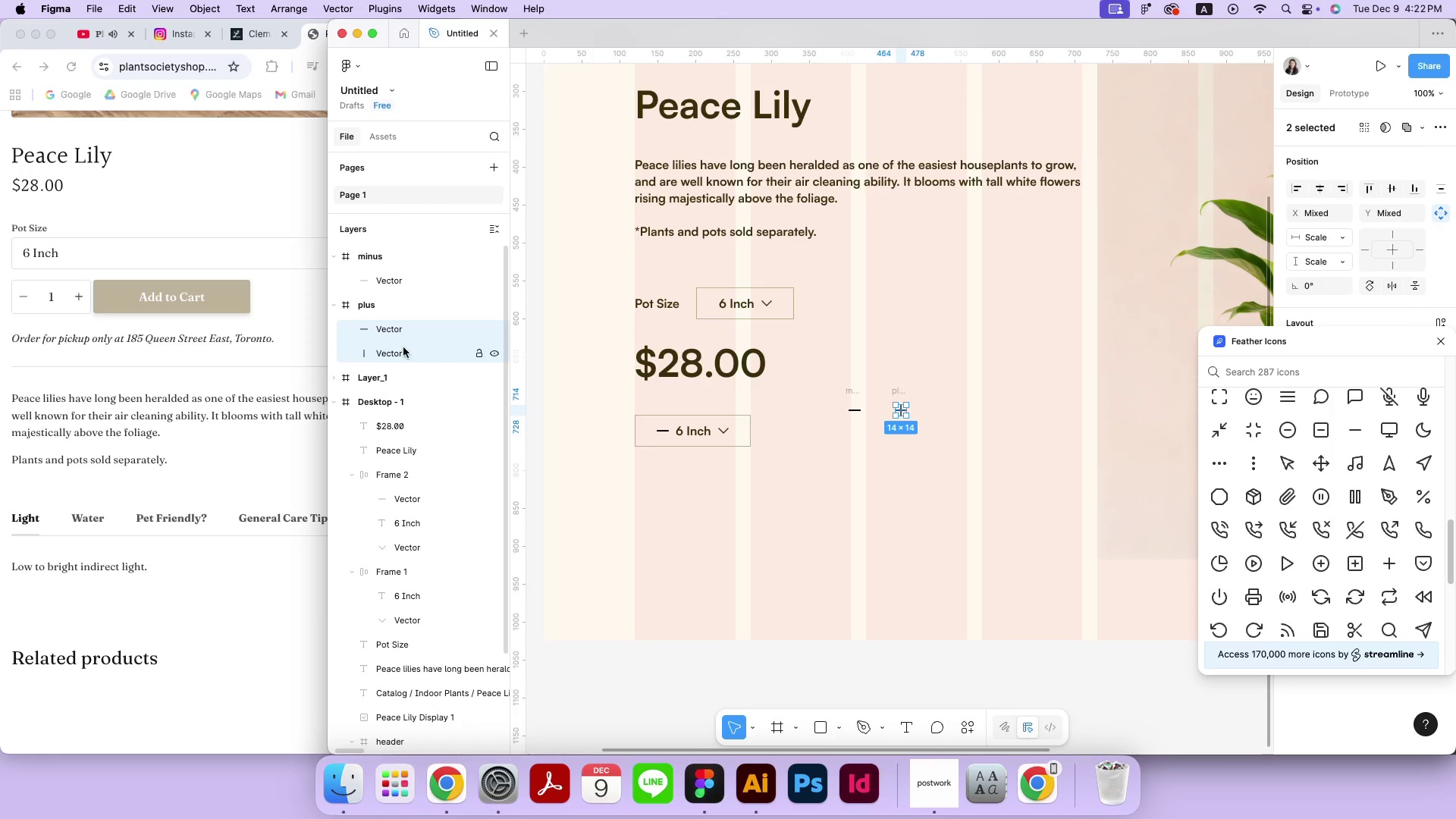 
right_click([403, 347])
 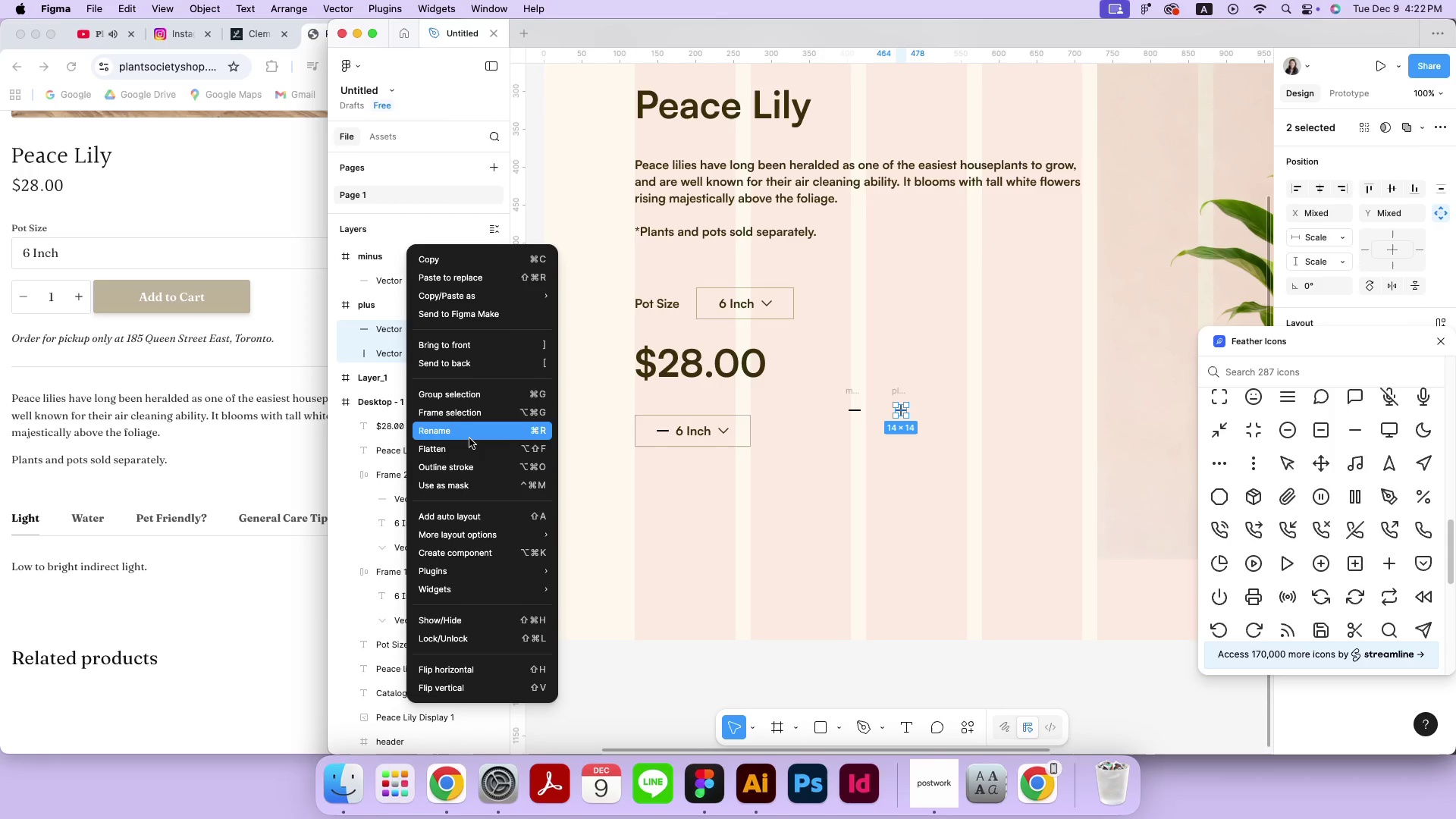 
left_click([469, 444])
 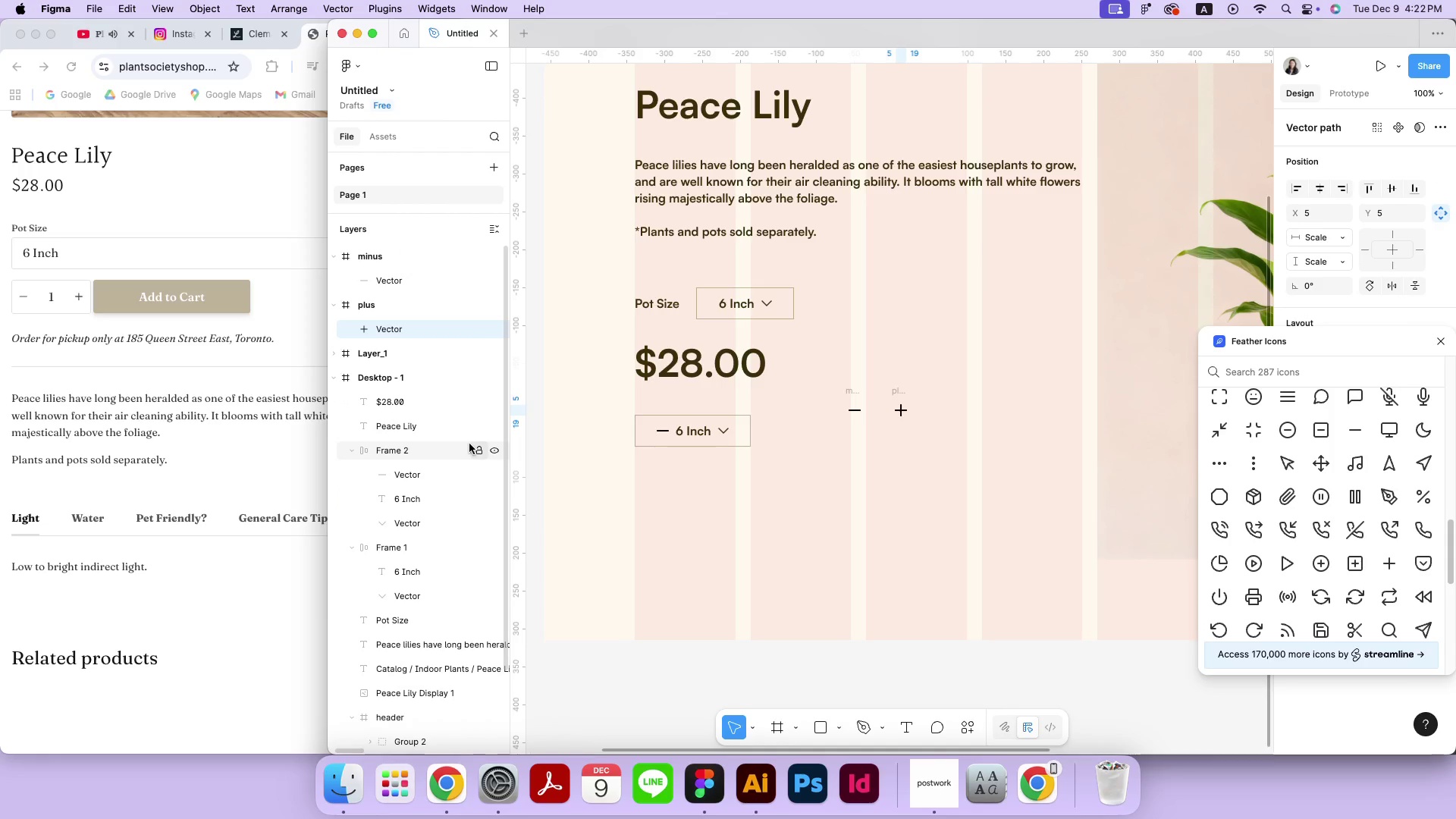 
key(Meta+C)
 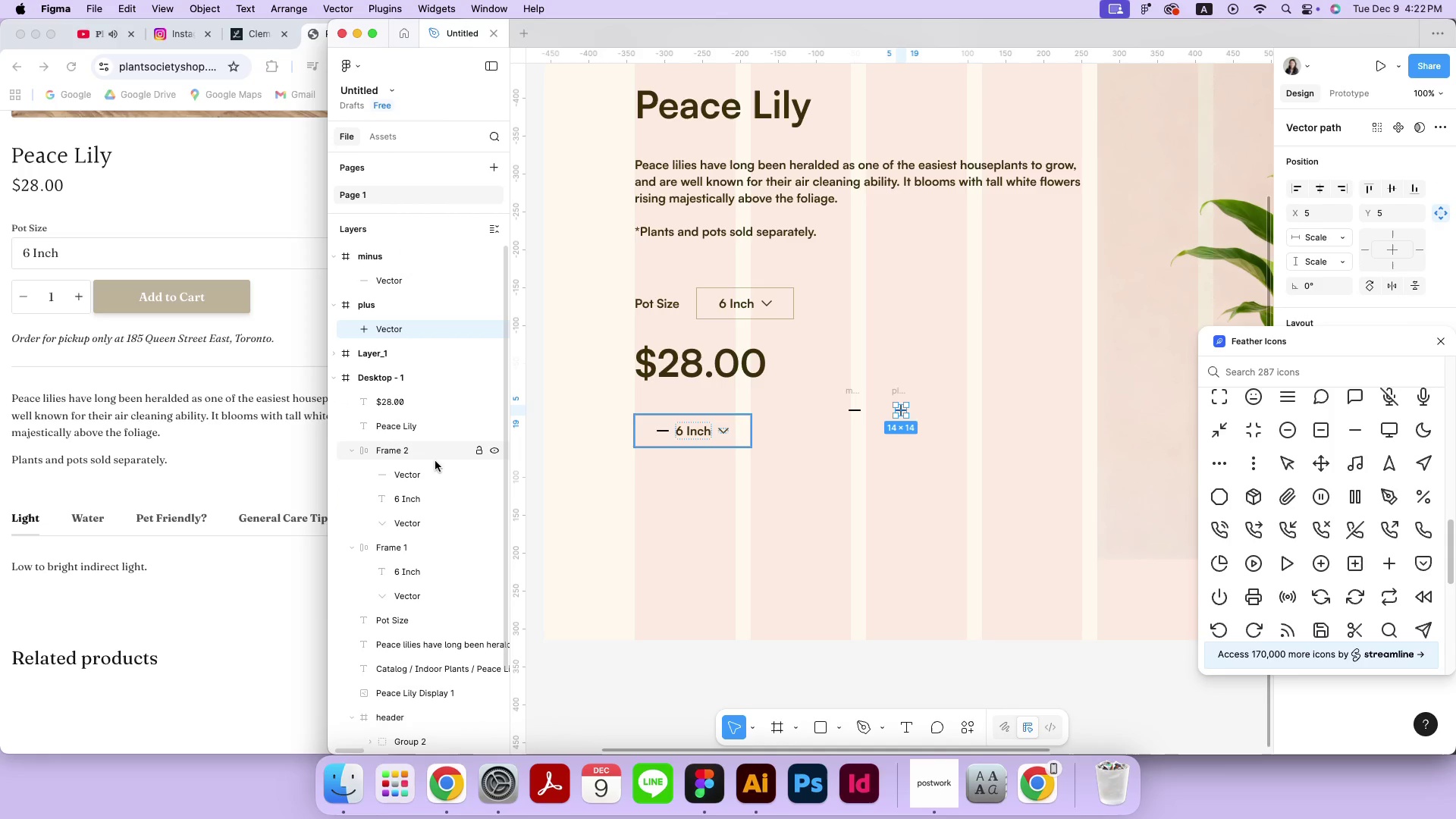 
left_click([435, 455])
 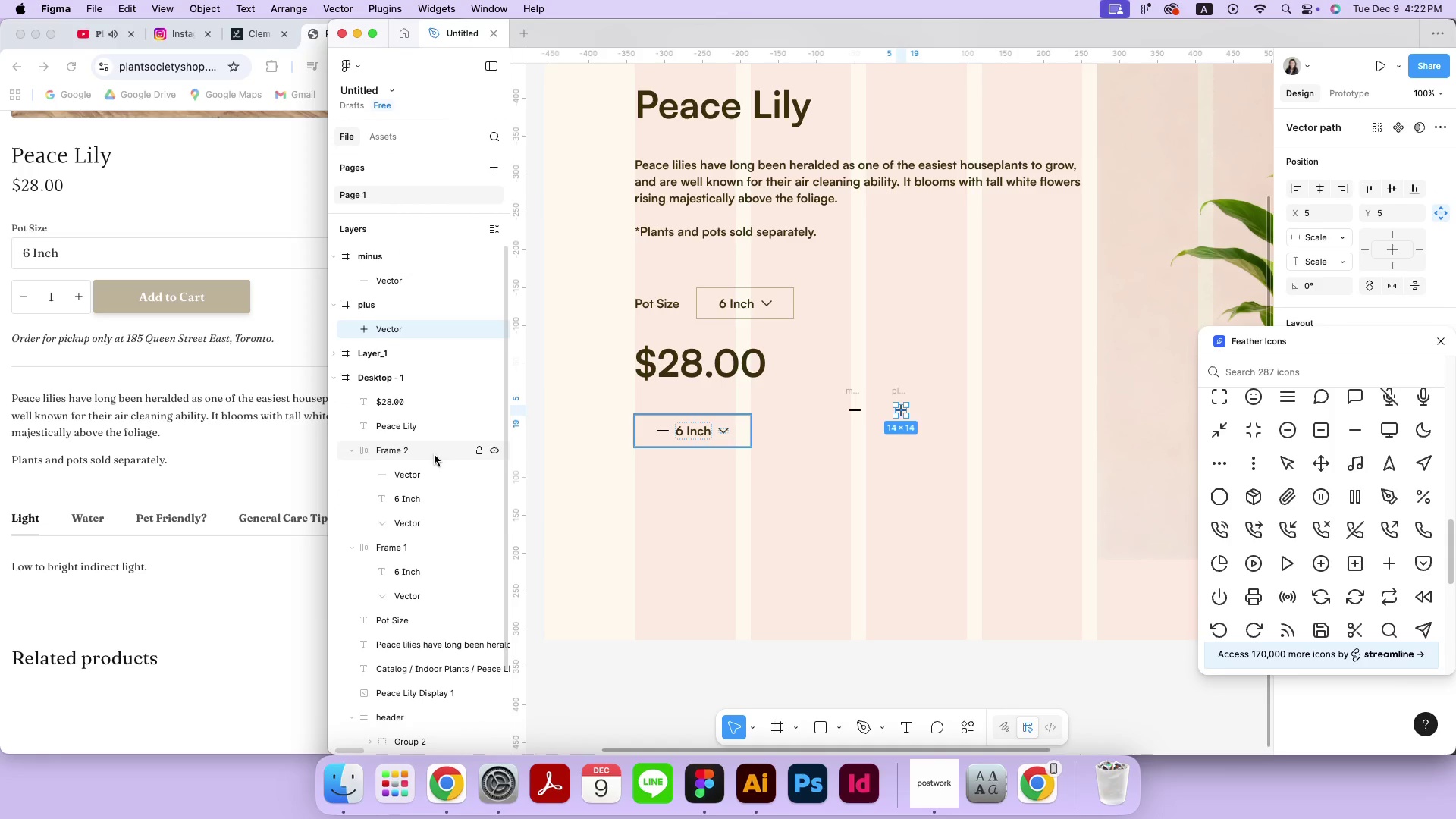 
key(Meta+CommandLeft)
 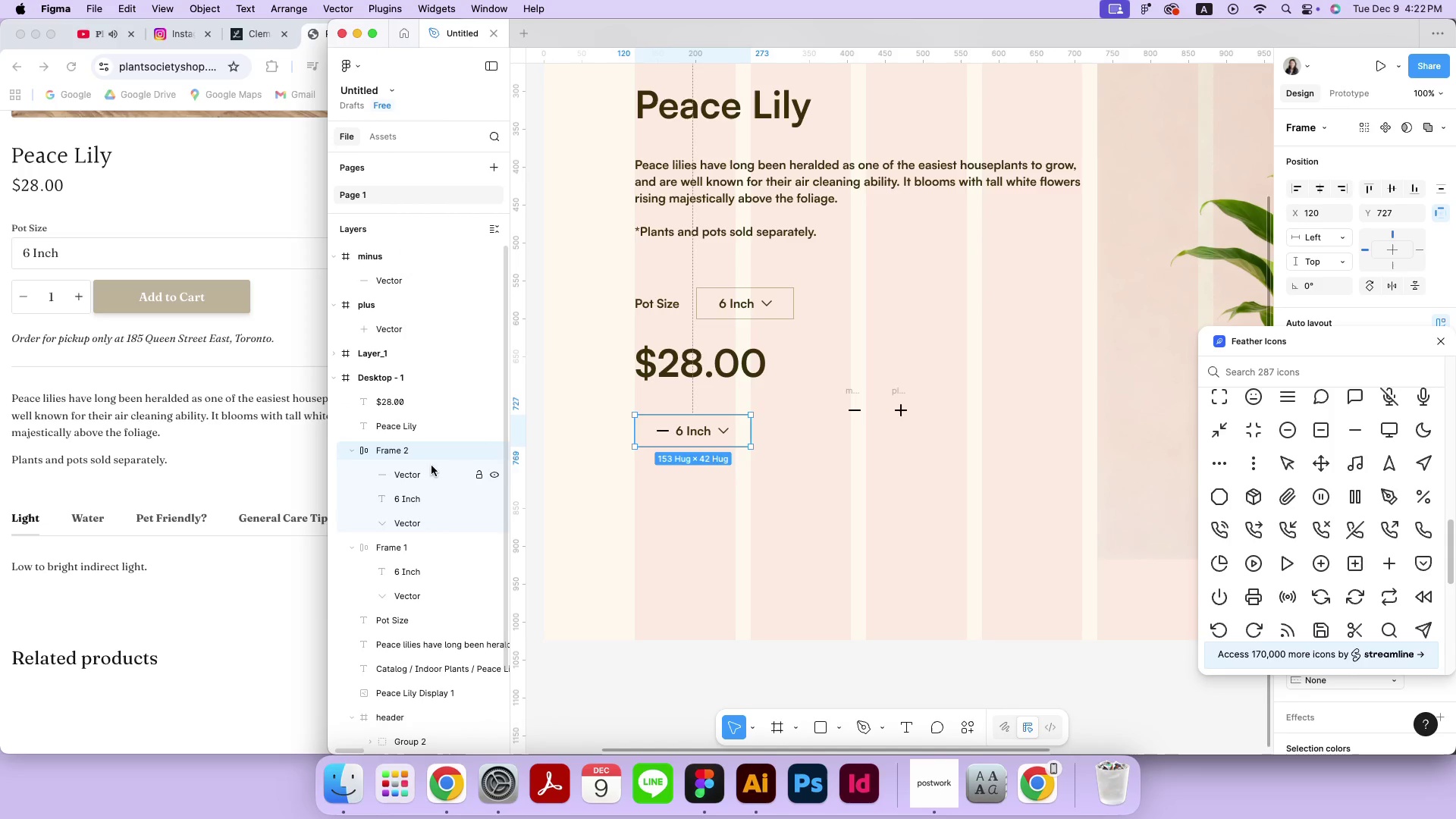 
key(Meta+V)
 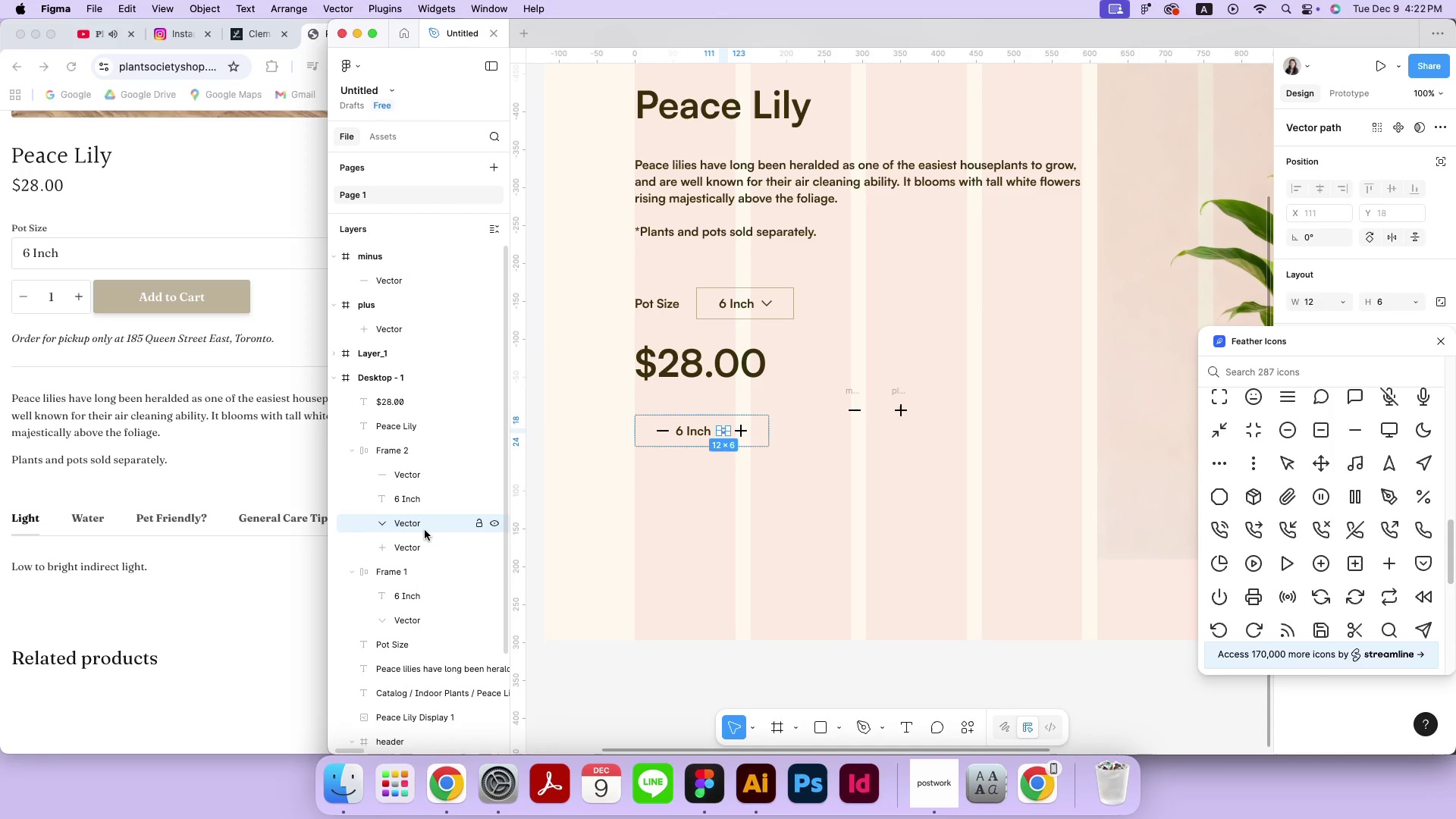 
key(Backspace)
 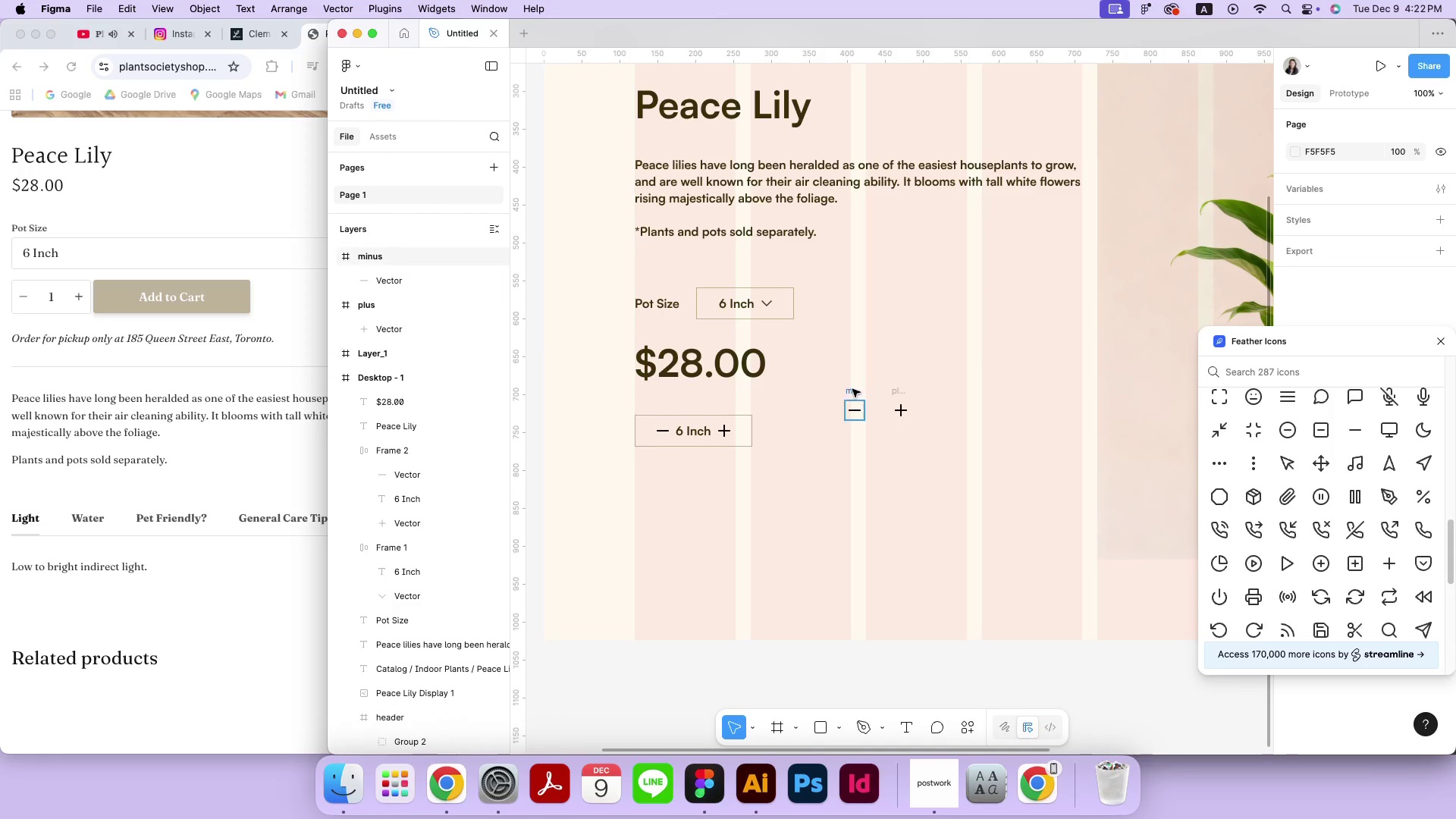 
left_click_drag(start_coordinate=[833, 382], to_coordinate=[911, 444])
 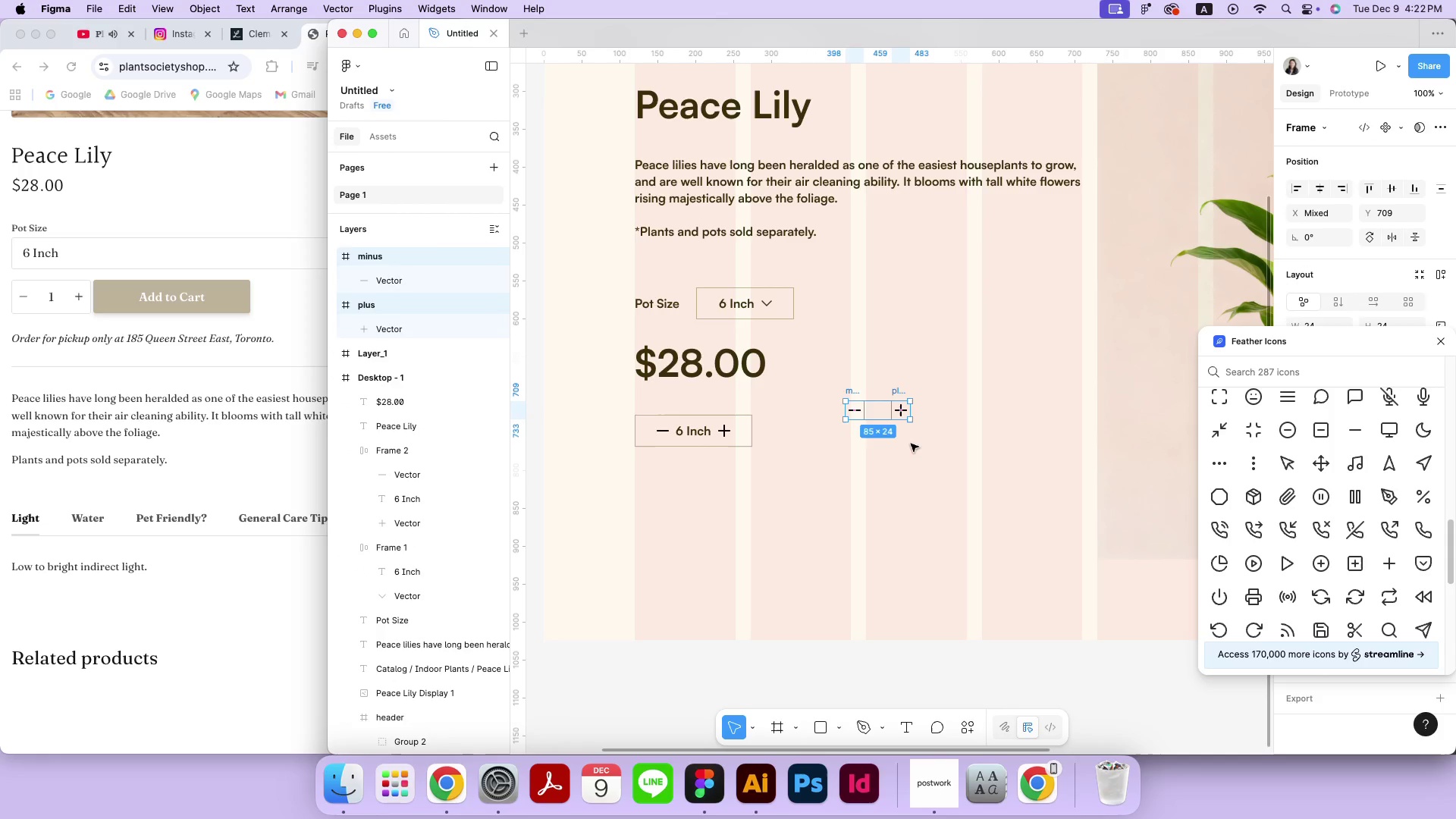 
key(Backspace)
 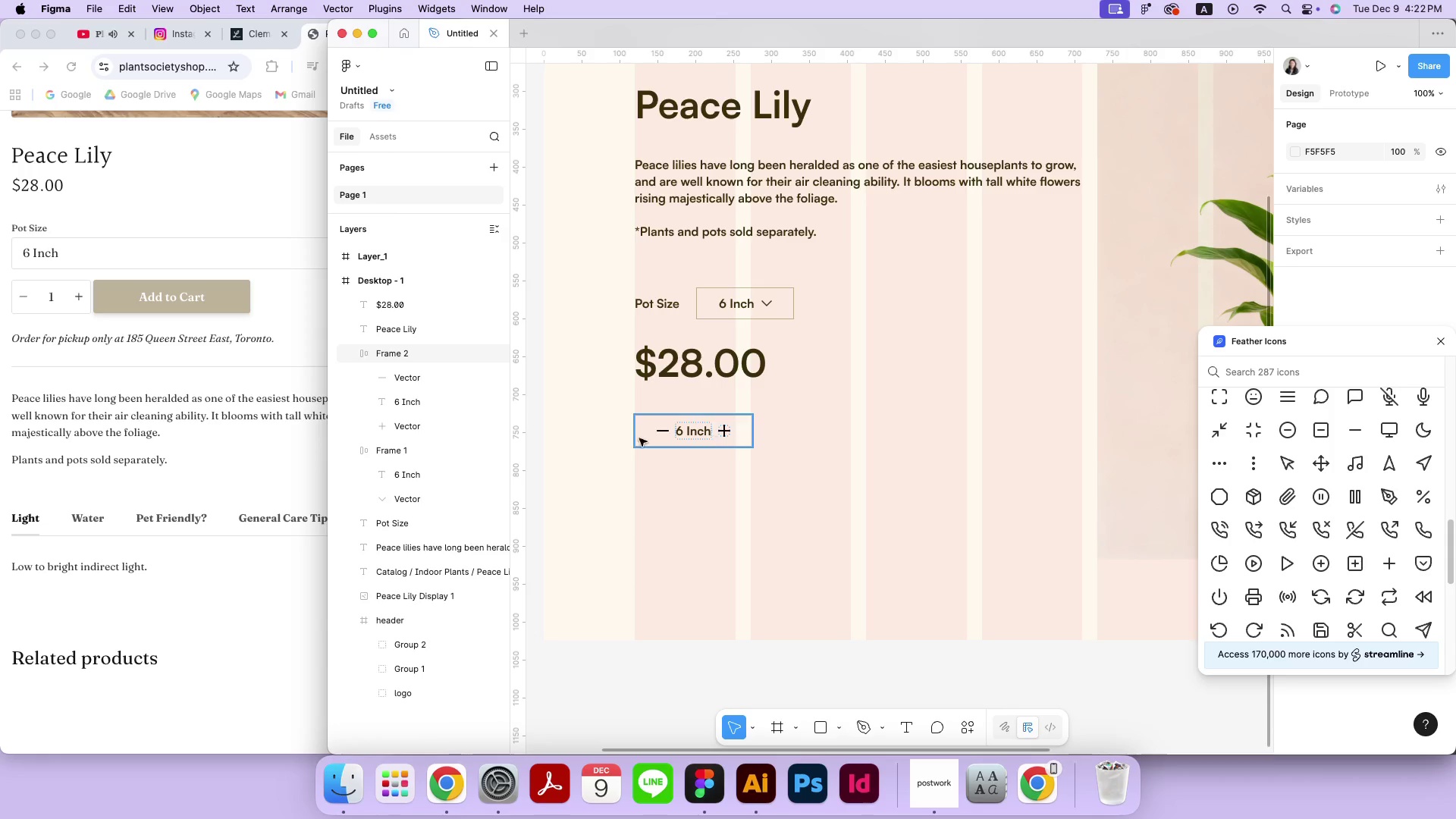 
left_click([445, 384])
 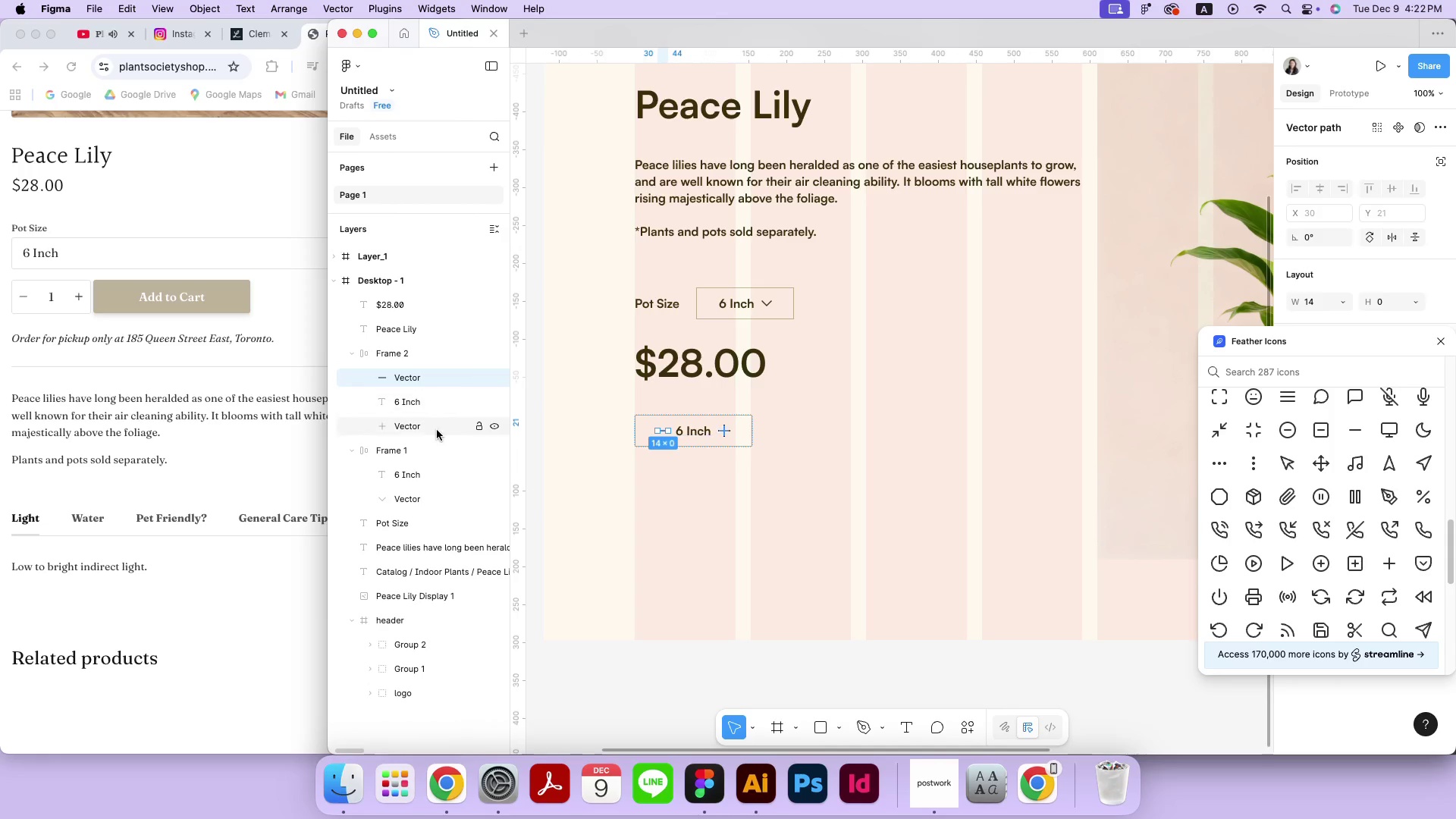 
hold_key(key=CommandLeft, duration=0.37)
double_click([437, 430])
 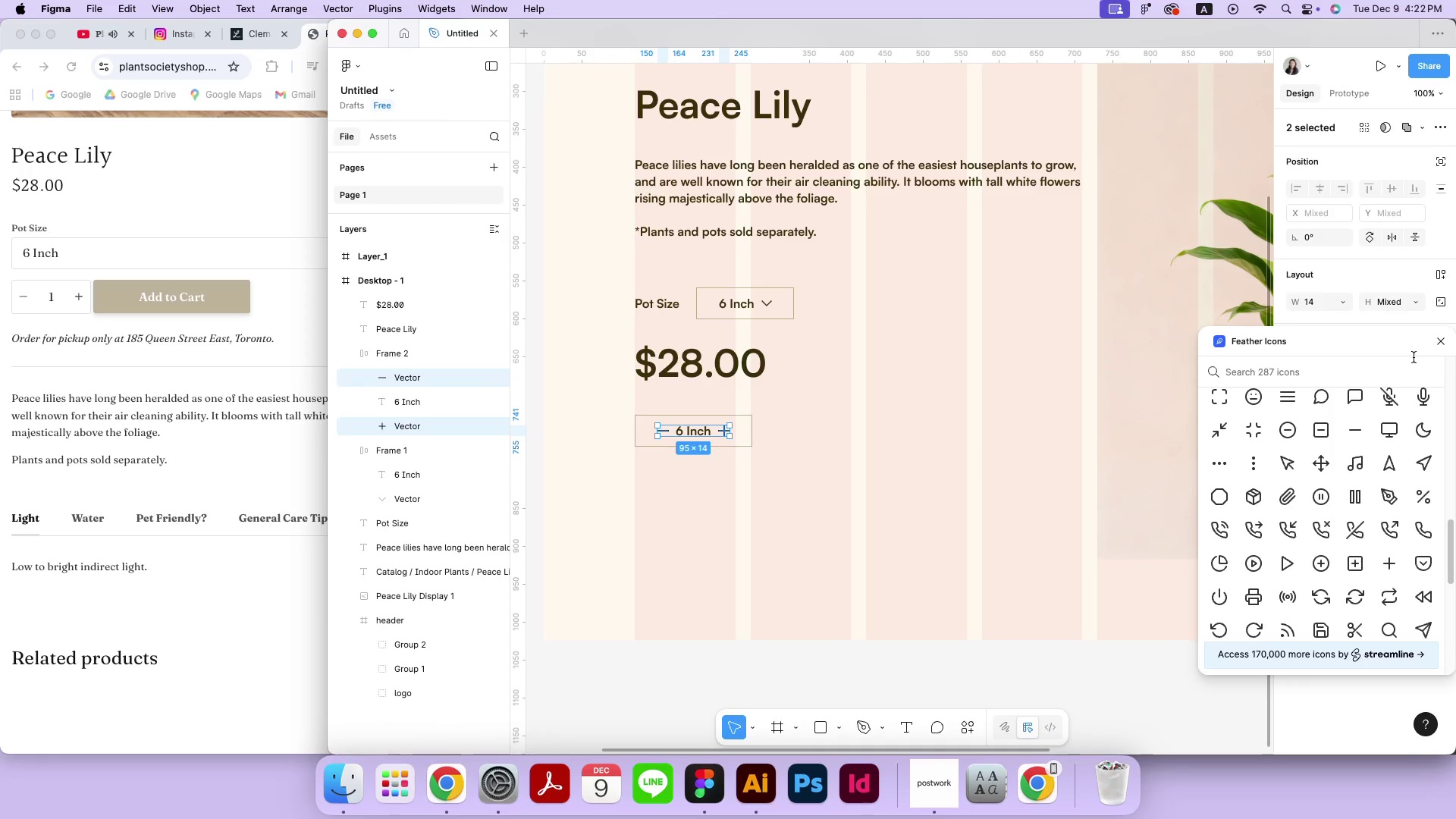 
left_click([1432, 343])
 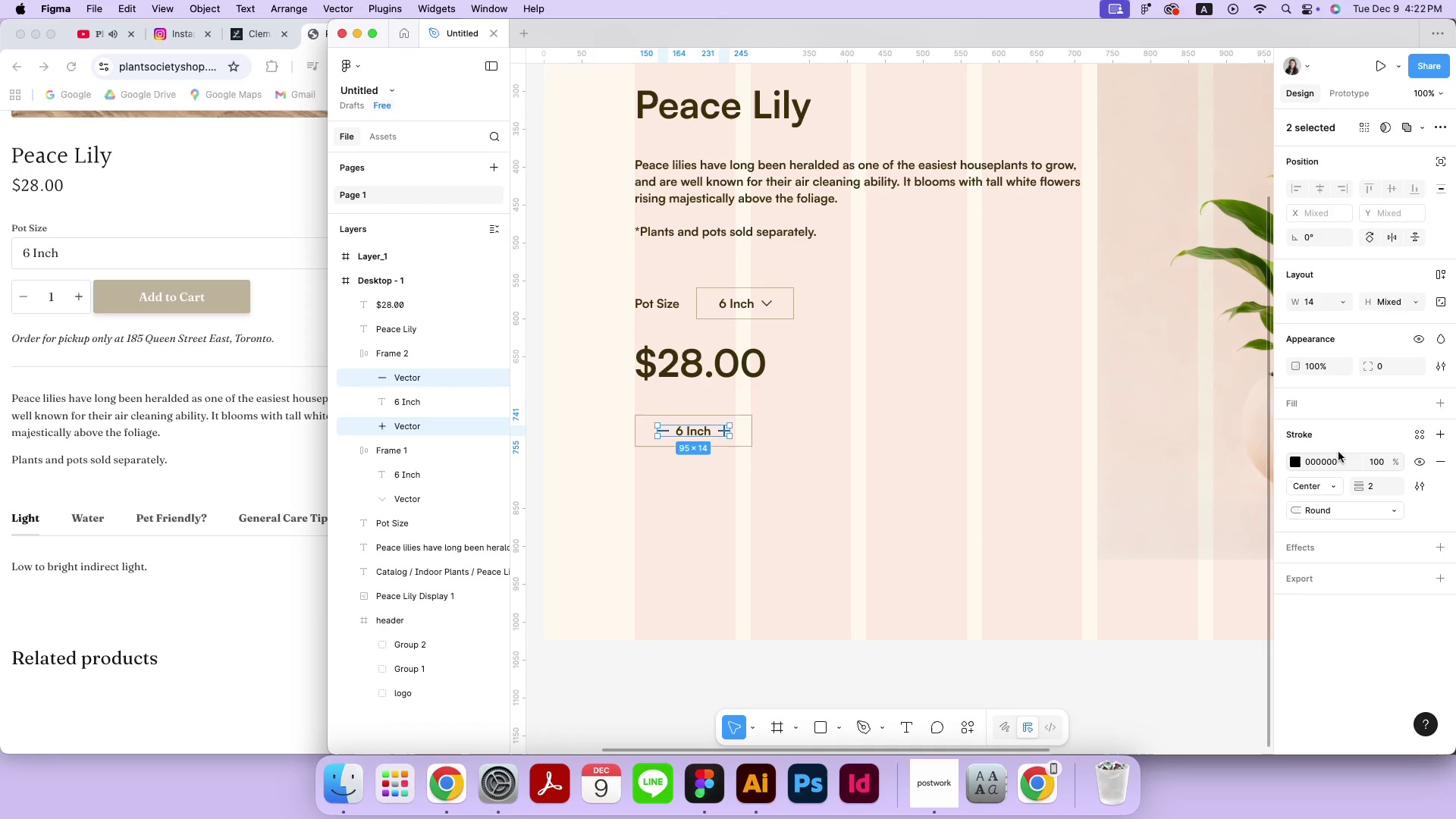 
left_click([1288, 468])
 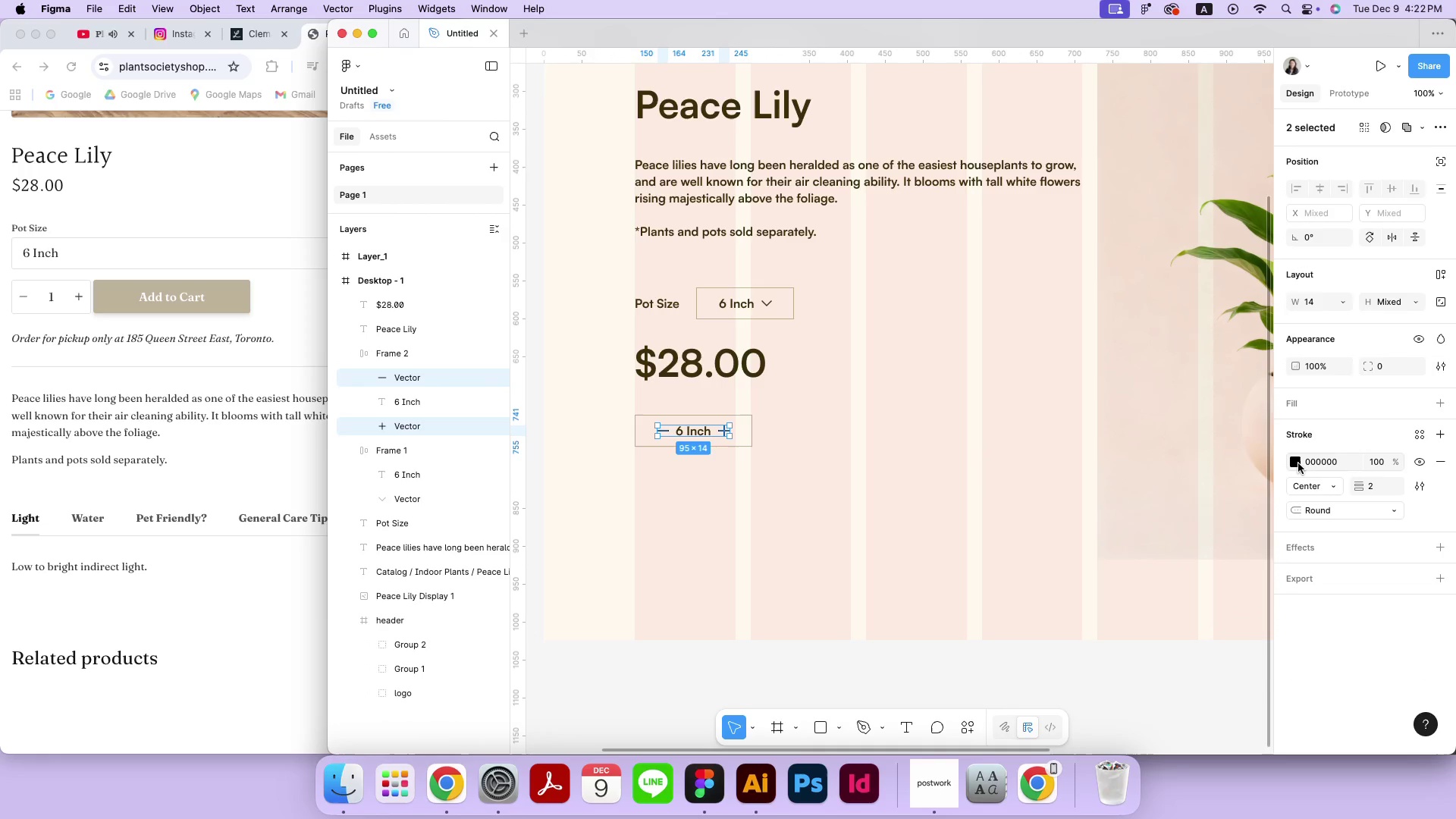 
left_click([1298, 463])
 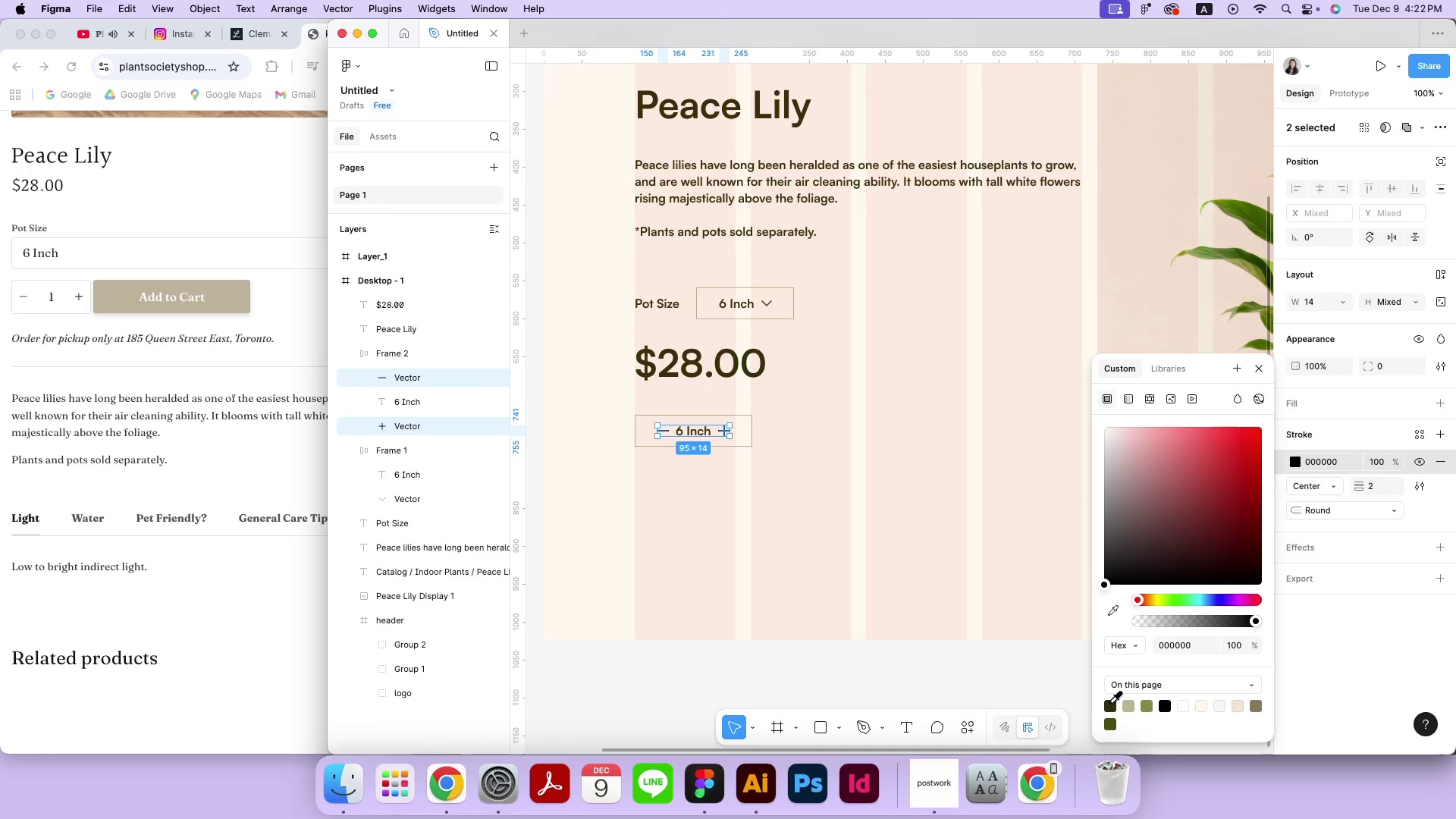 
left_click([1109, 704])
 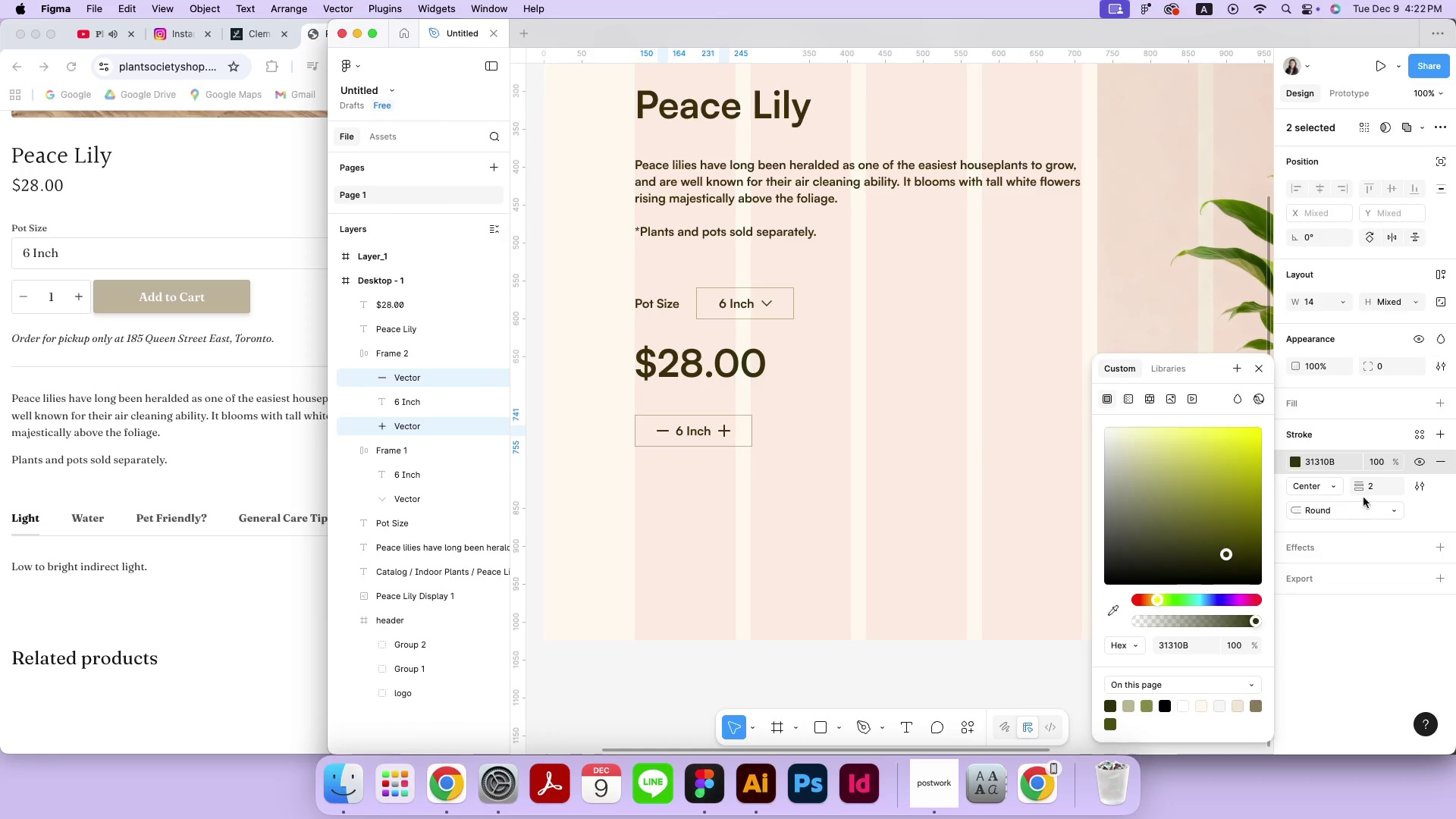 
left_click([1369, 491])
 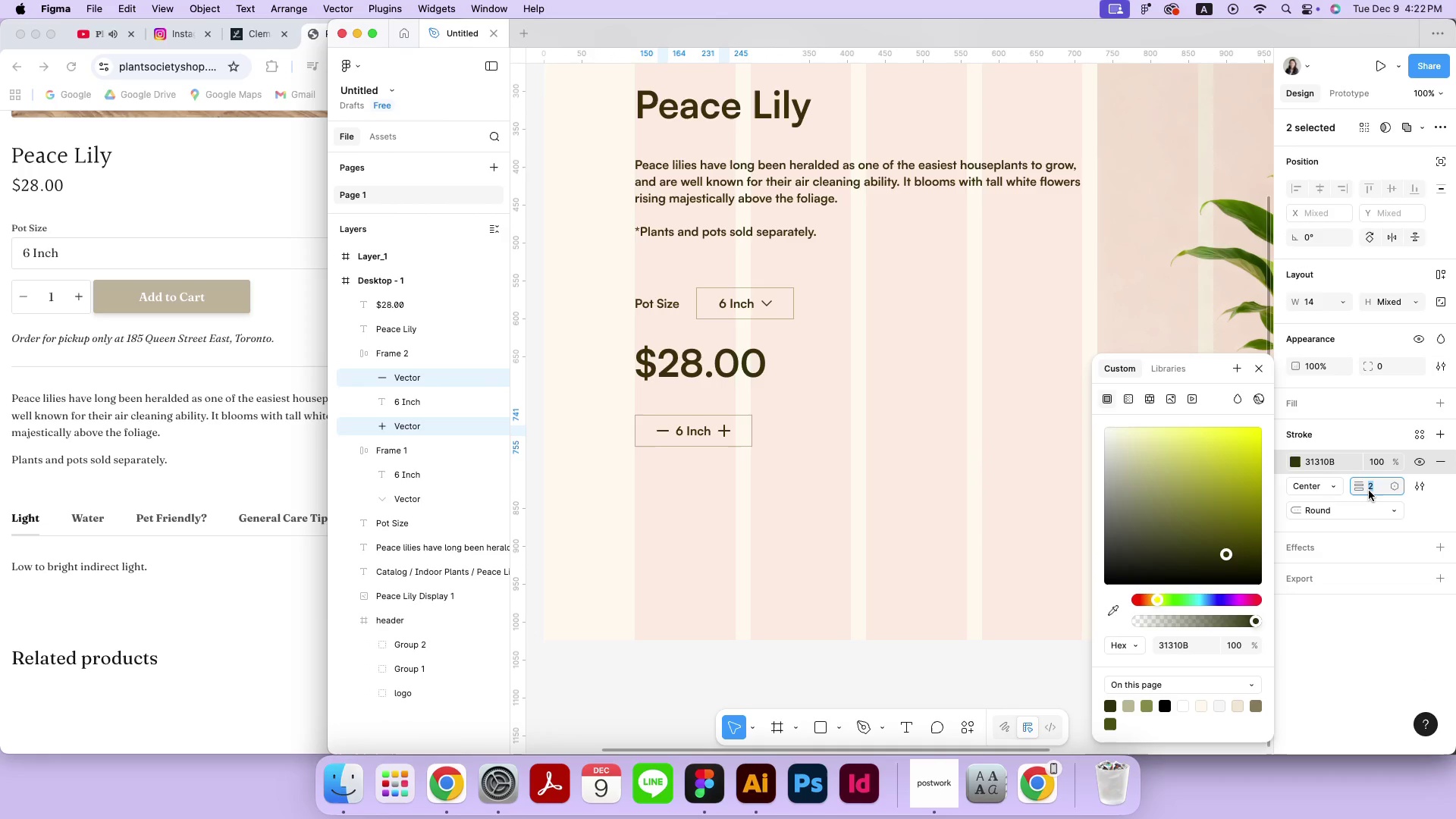 
key(1)
 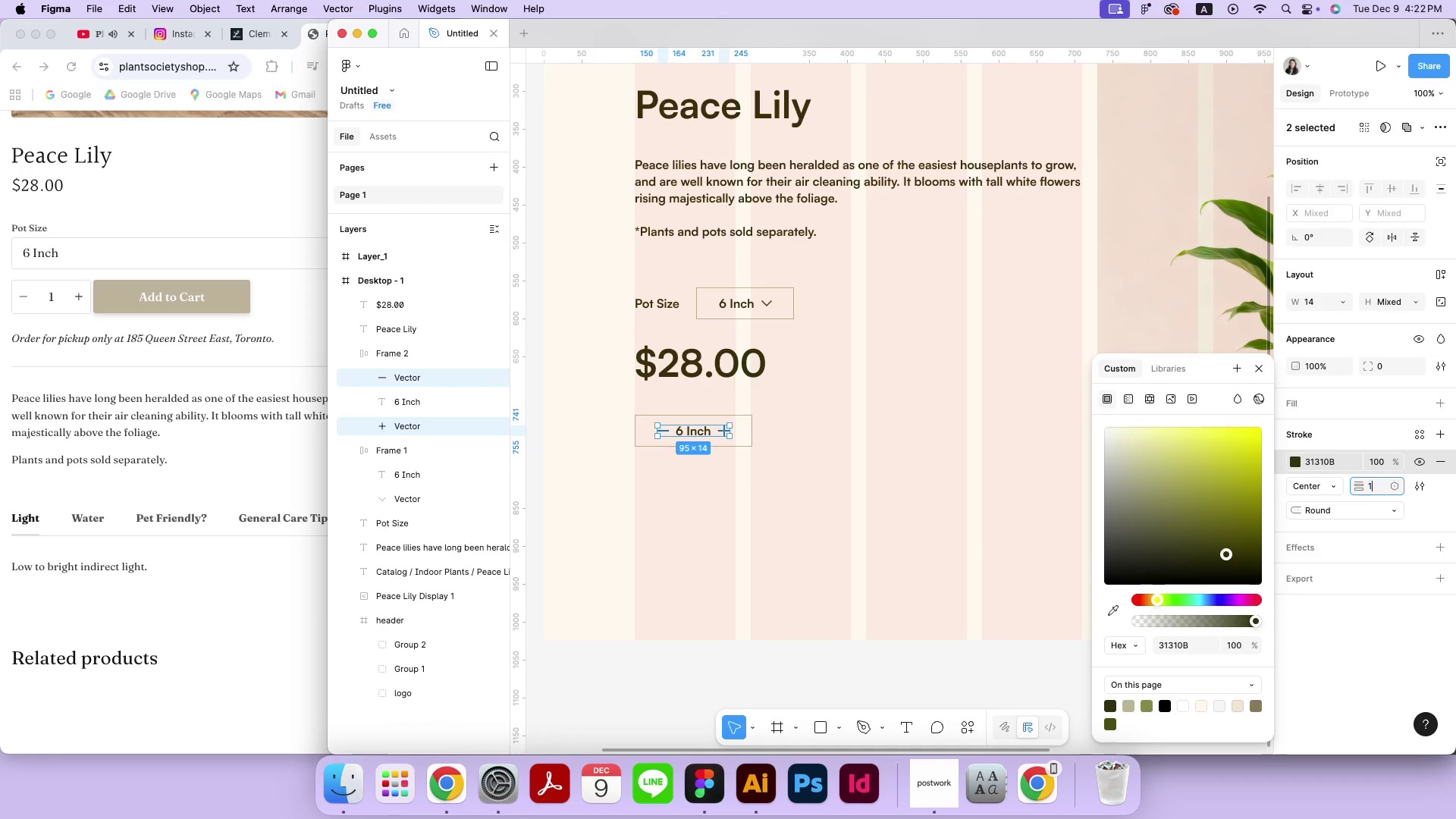 
key(Period)
 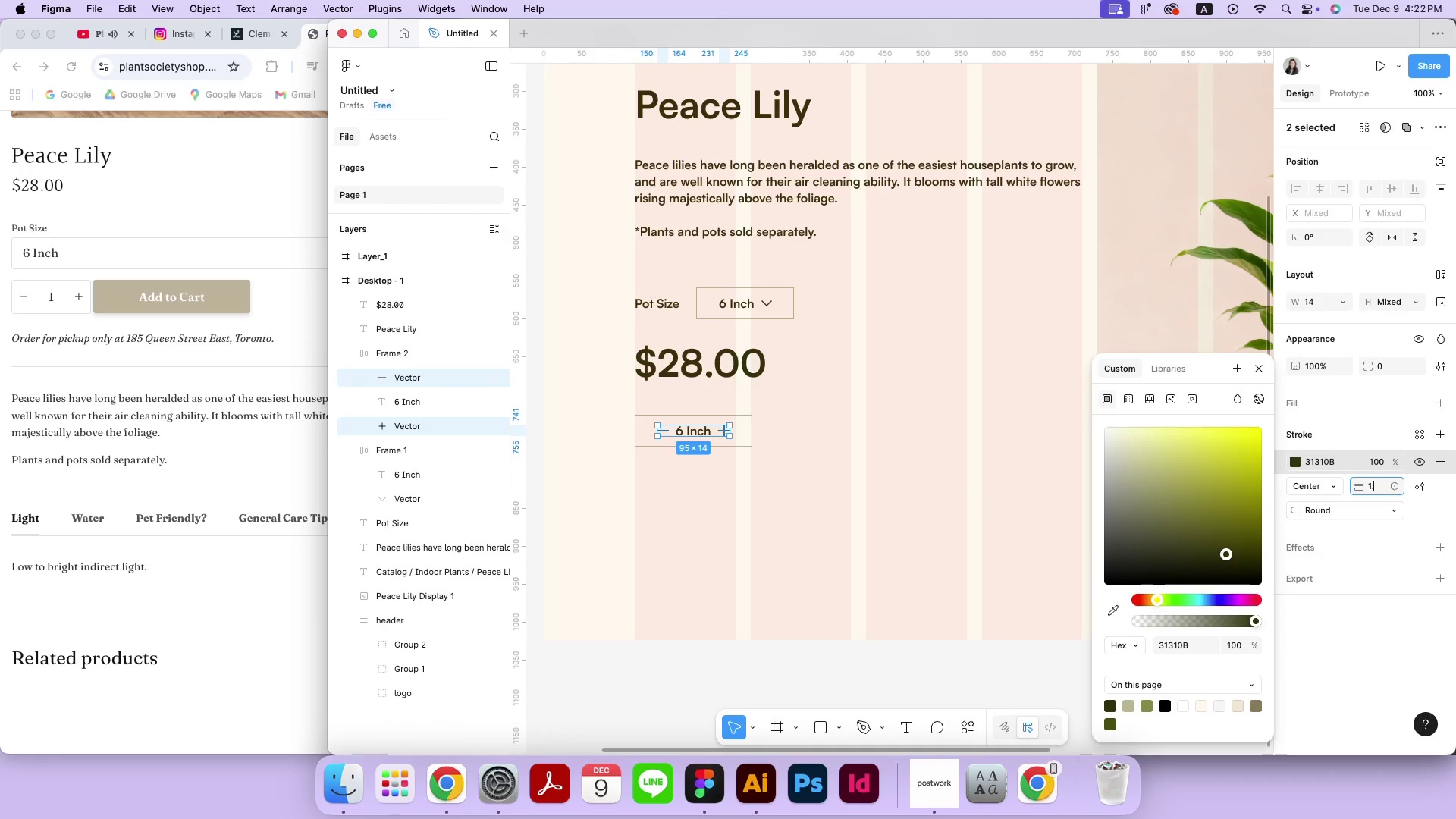 
key(5)
 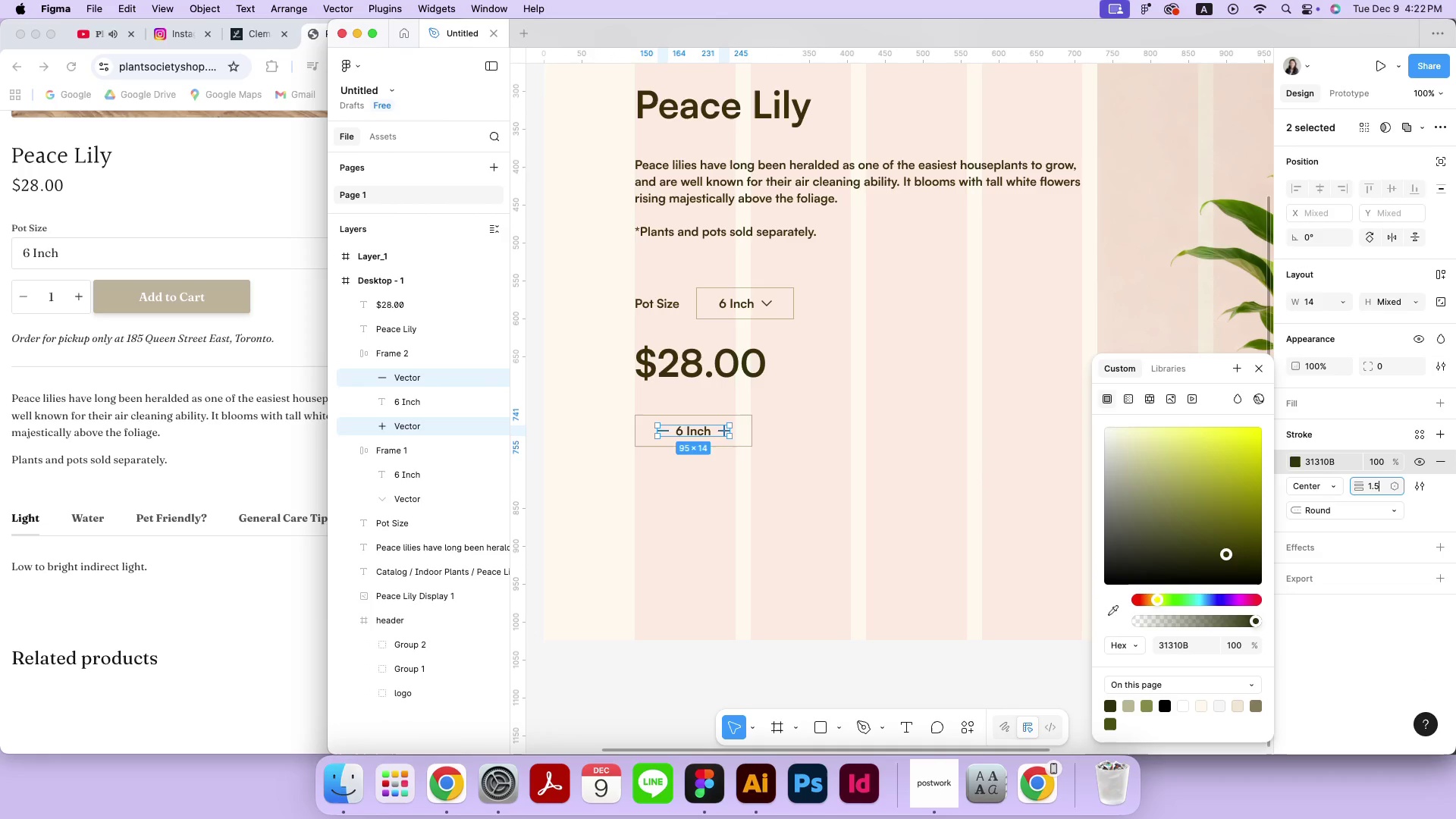 
key(Enter)
 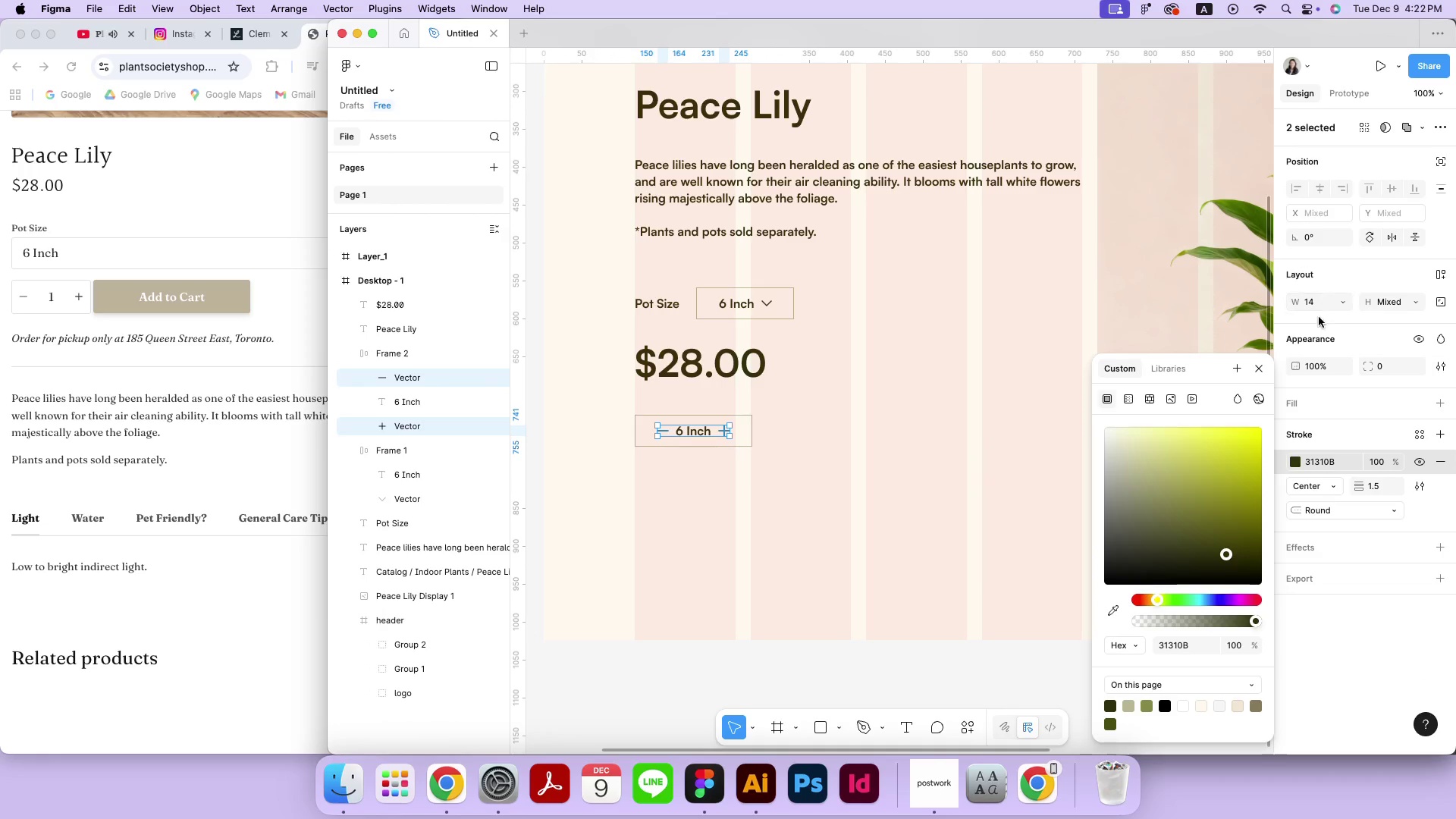 
left_click([959, 433])
 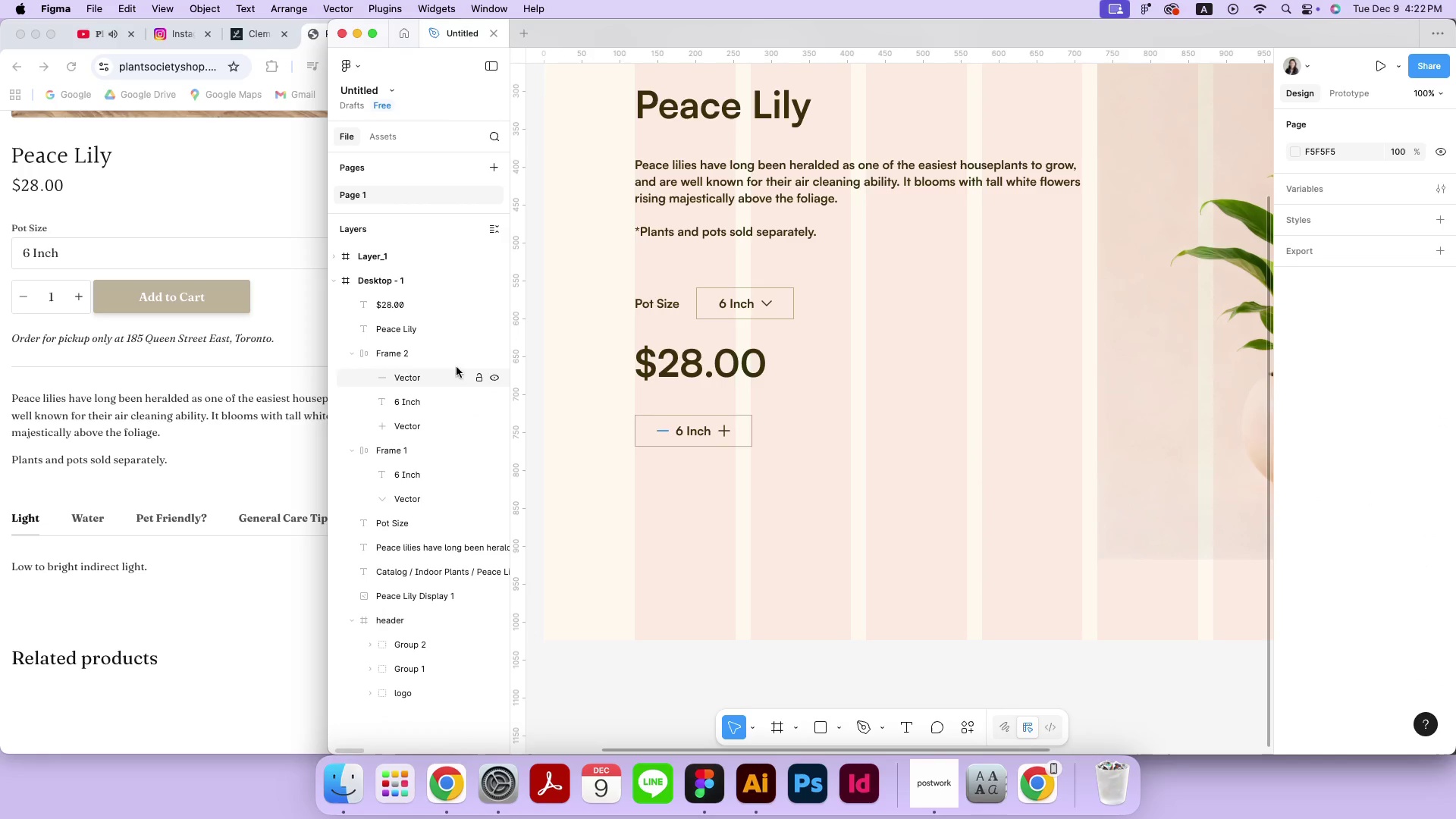 
left_click([449, 359])
 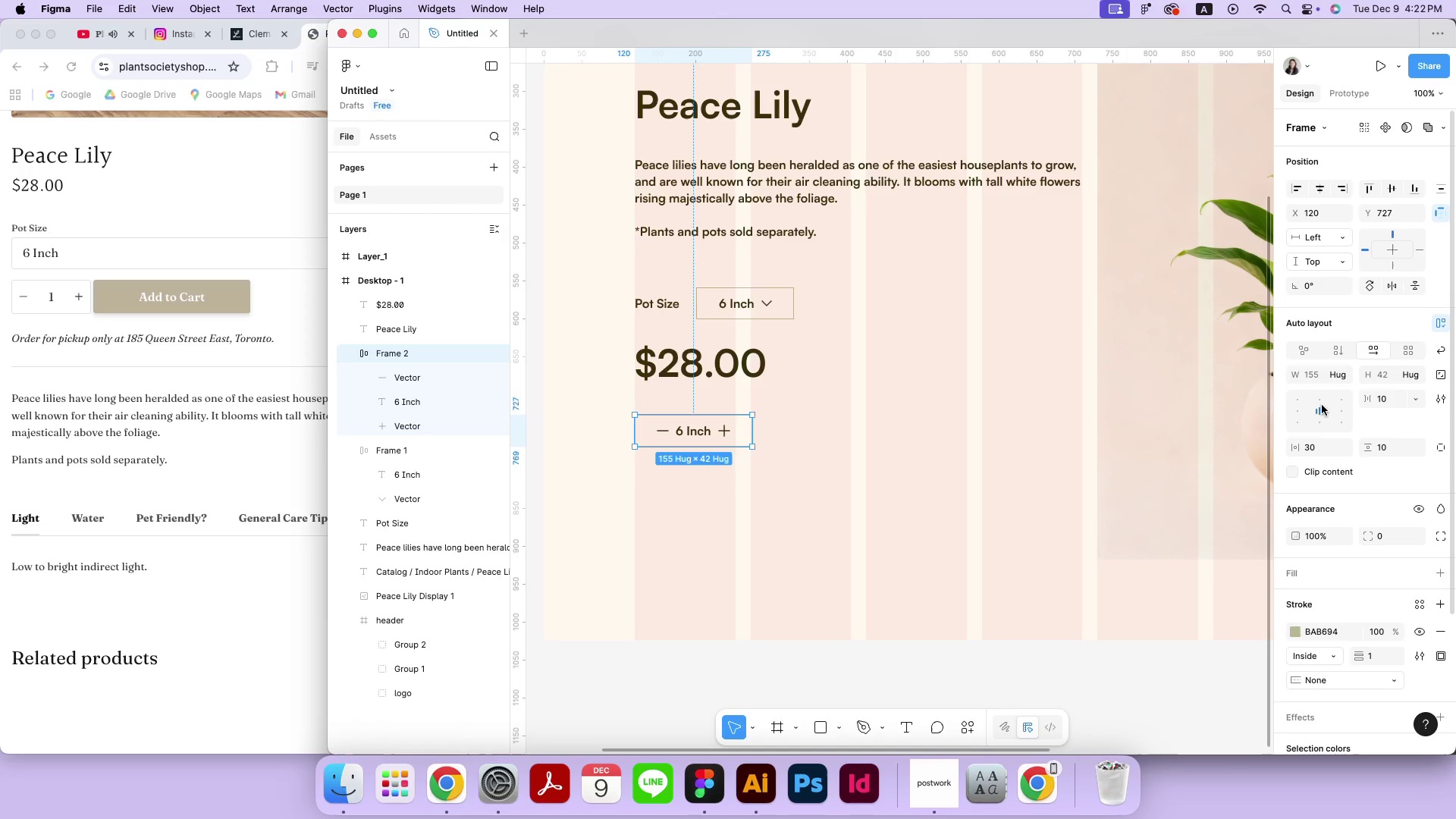 
mouse_move([1391, 403])
 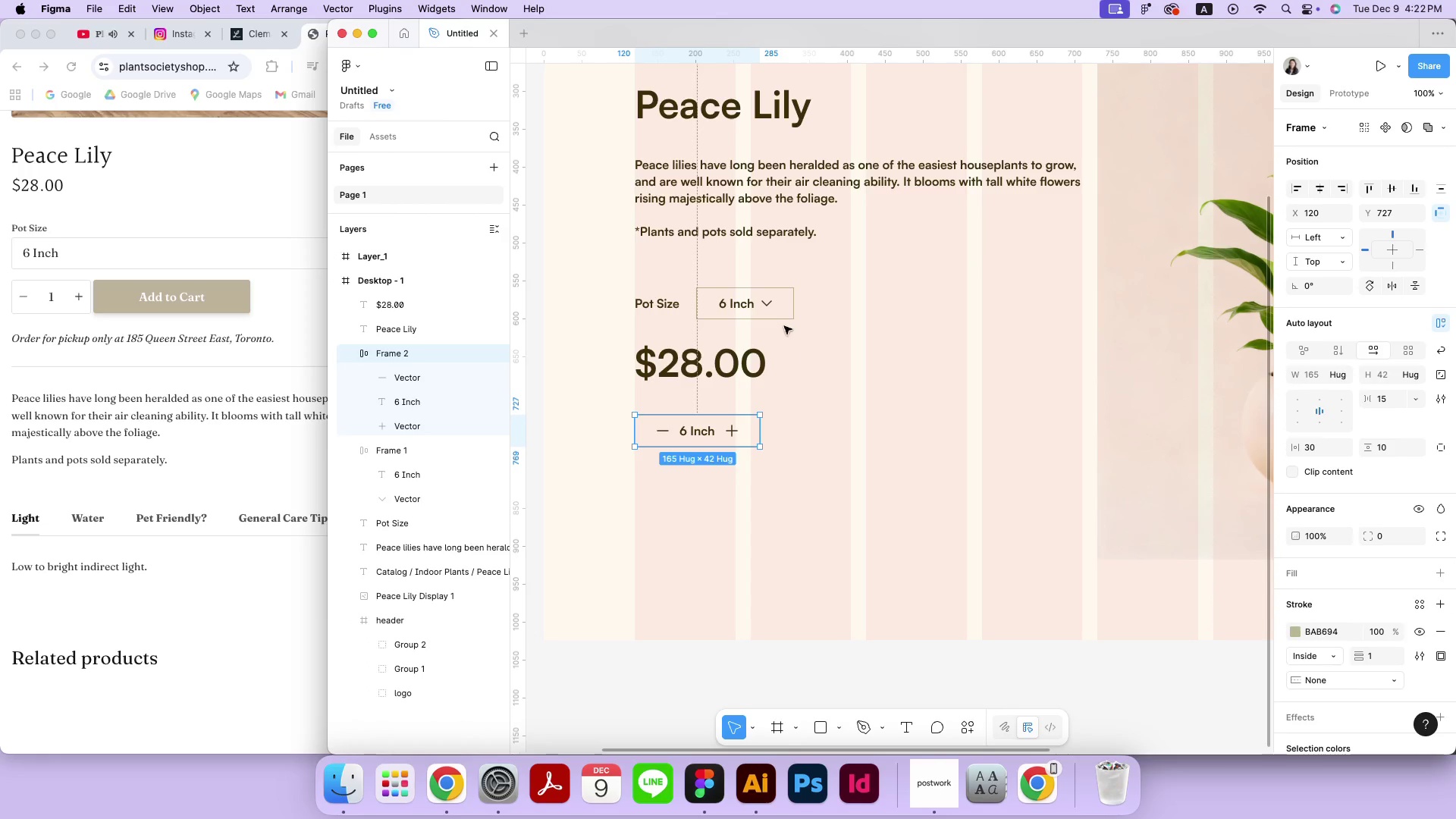 
left_click([782, 318])
 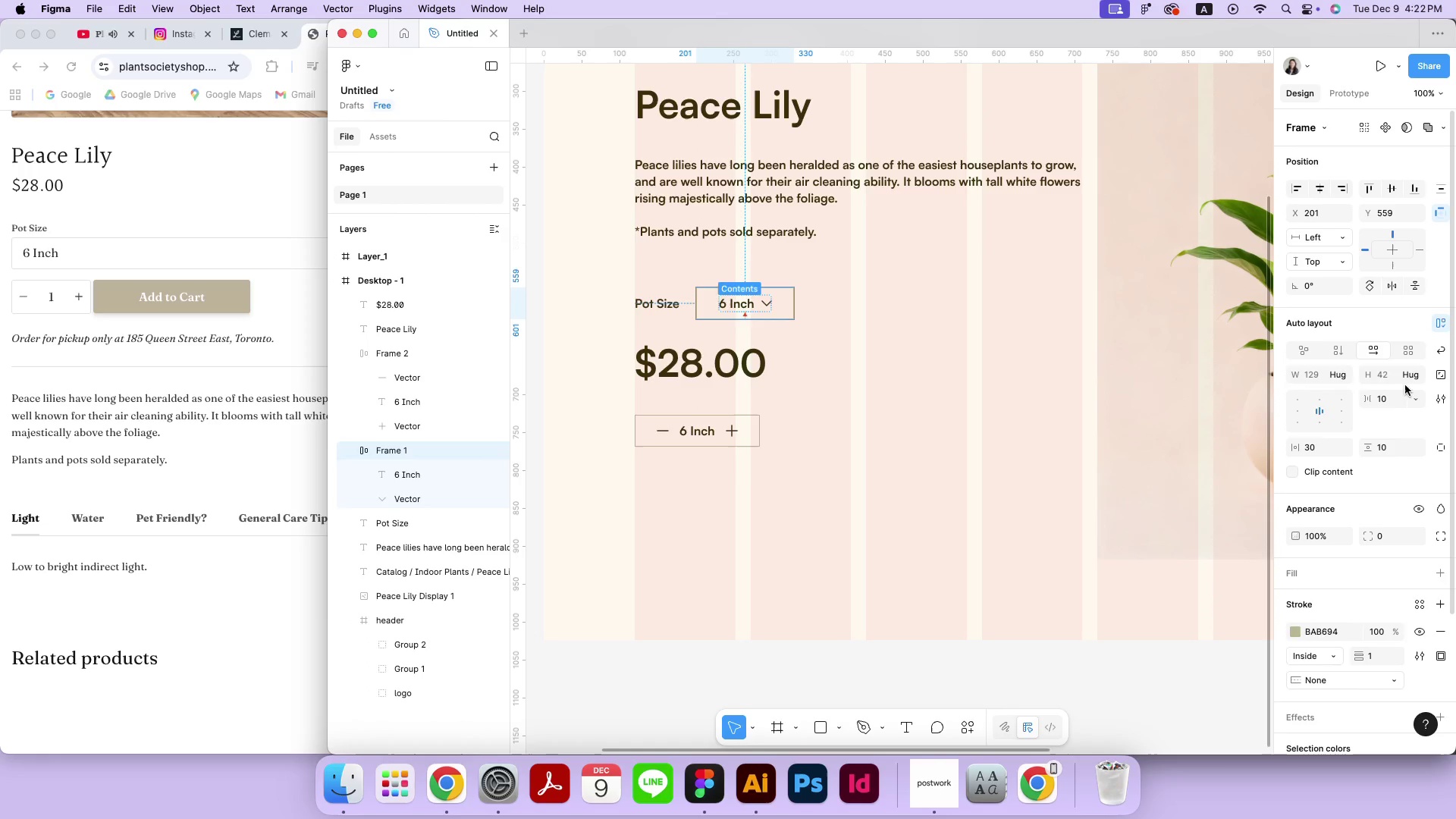 
left_click([1395, 398])
 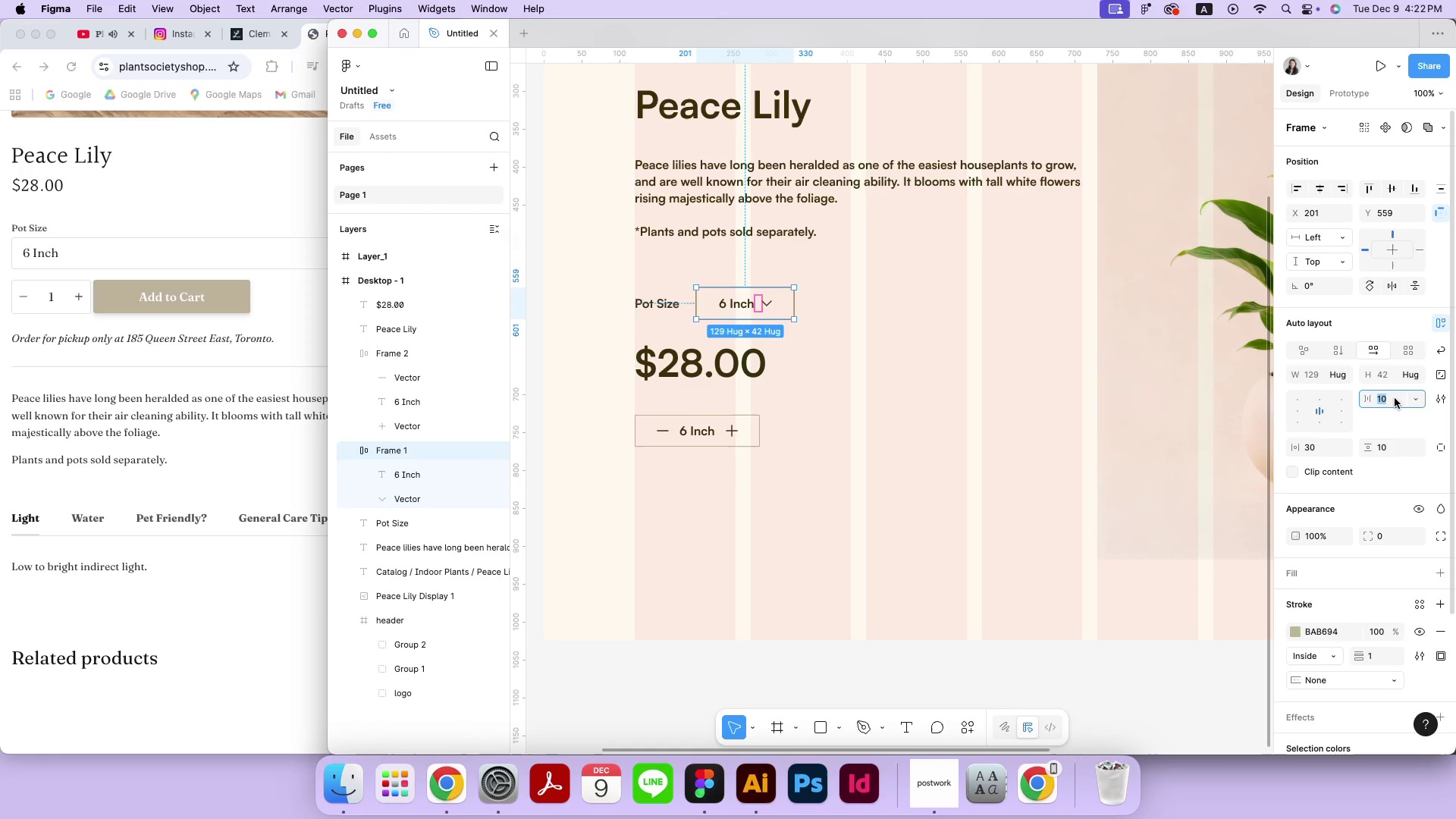 
type(15)
 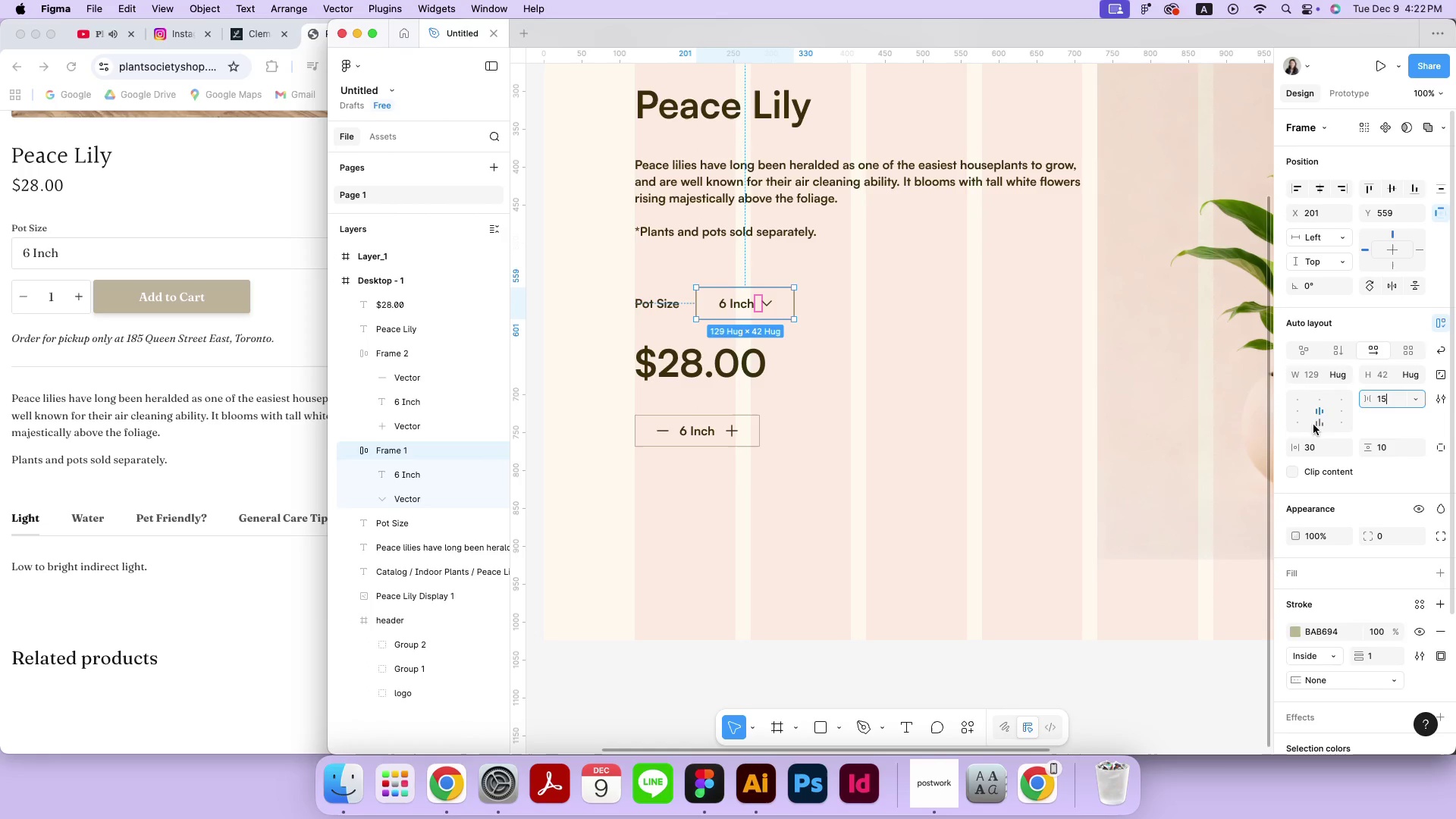 
key(Enter)
 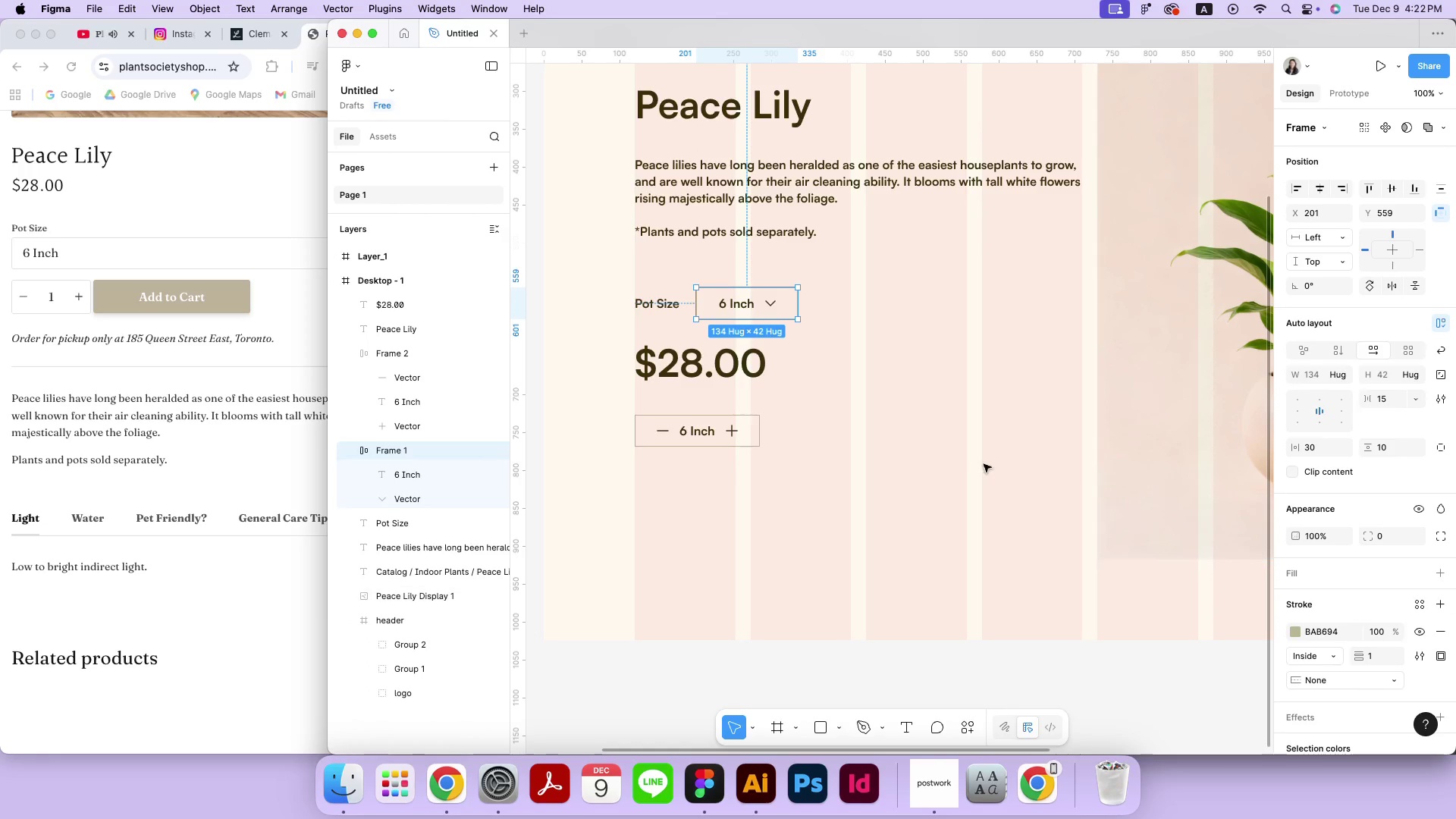 
left_click([956, 461])
 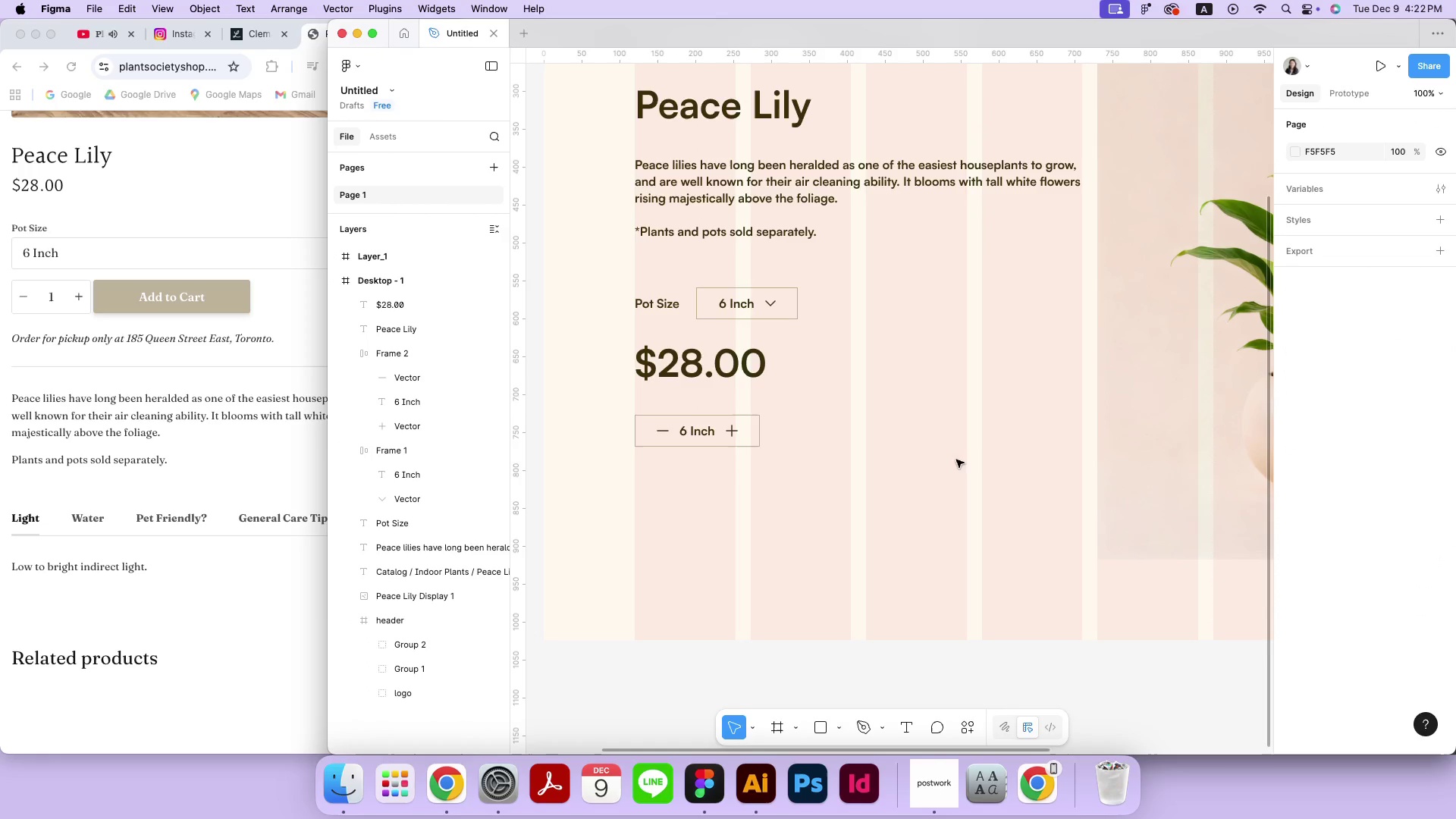 
left_click([736, 420])
 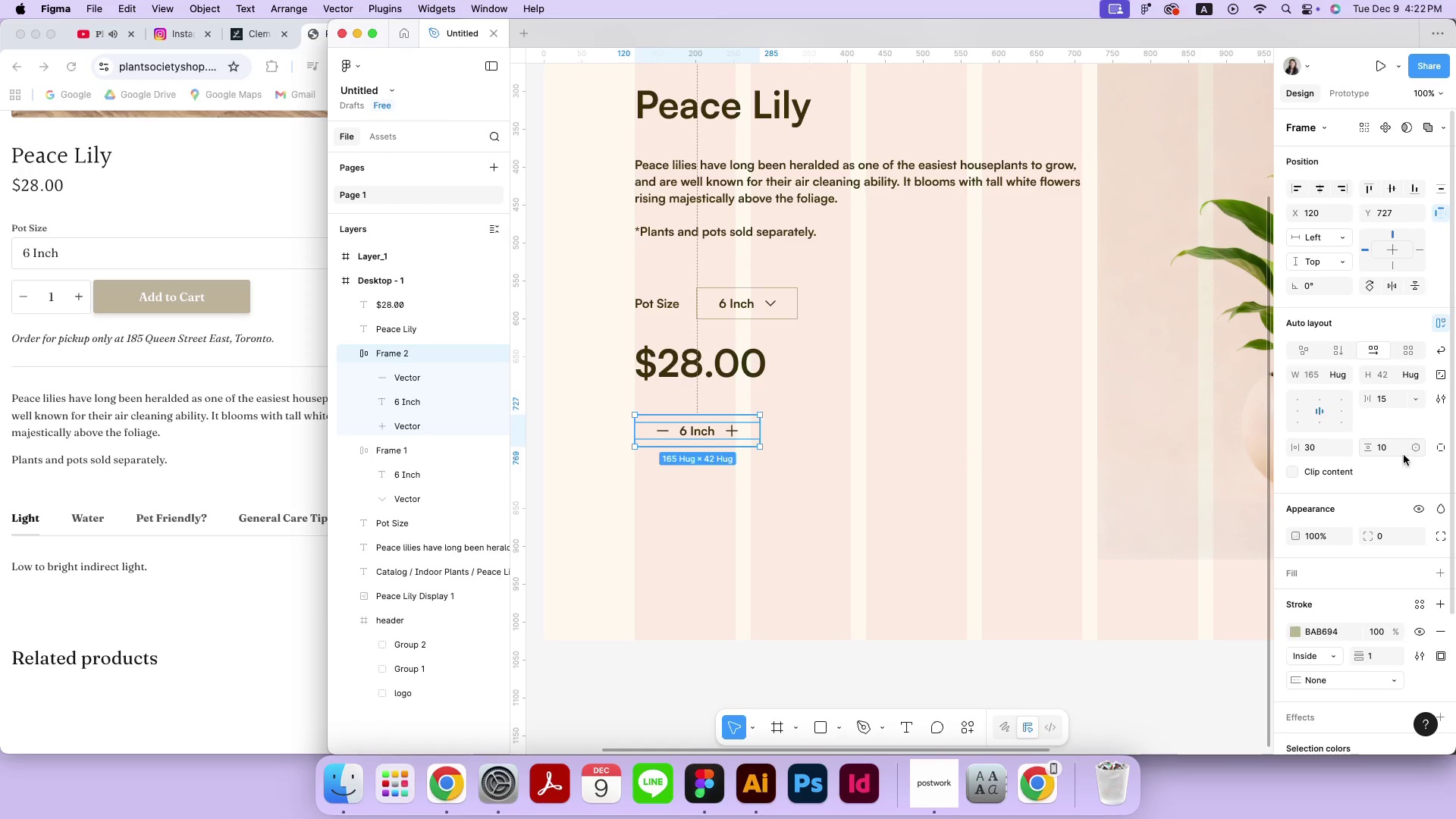 
left_click([1393, 534])
 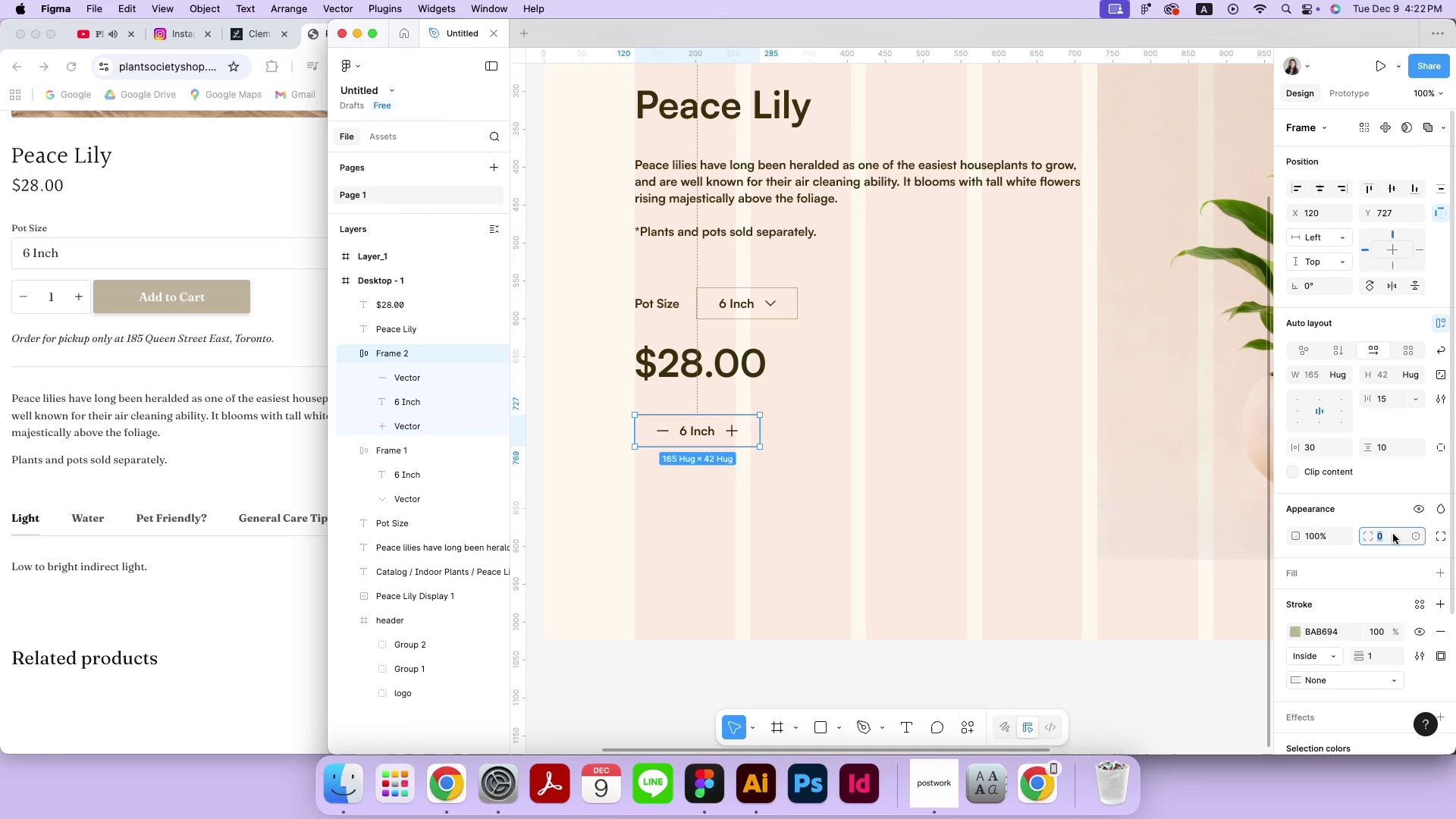 
type(50)
 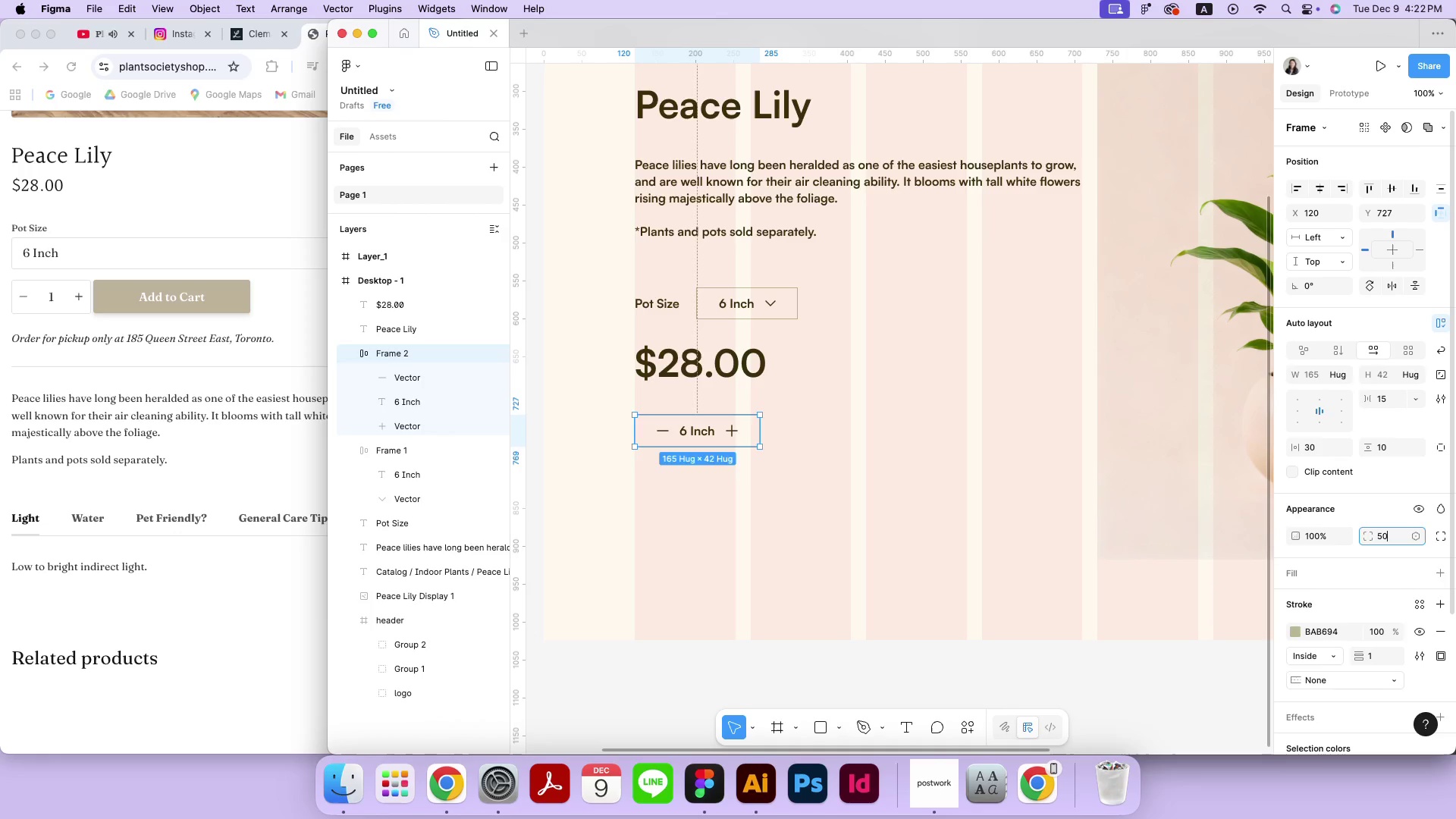 
key(Enter)
 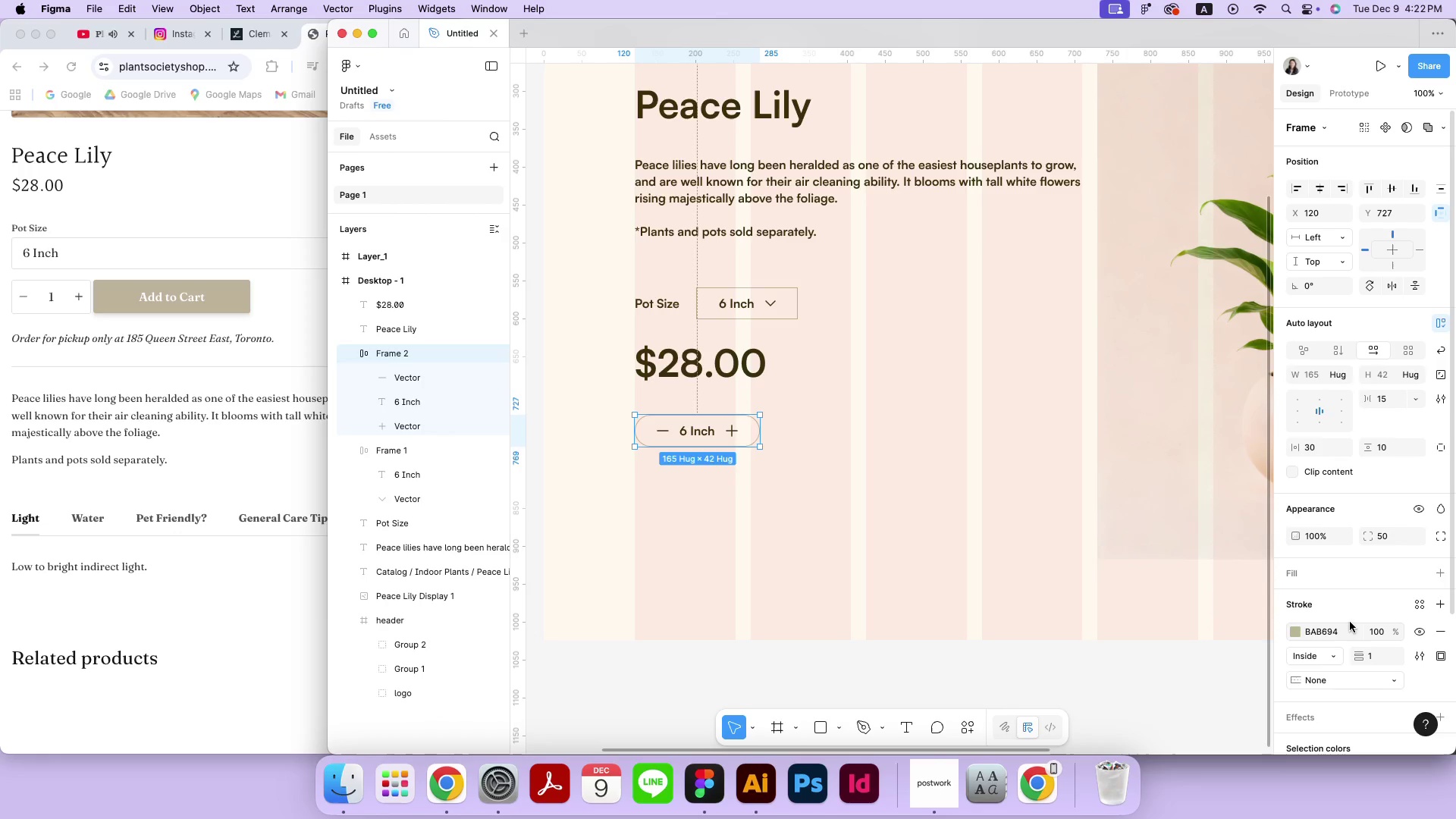 
left_click([1300, 633])
 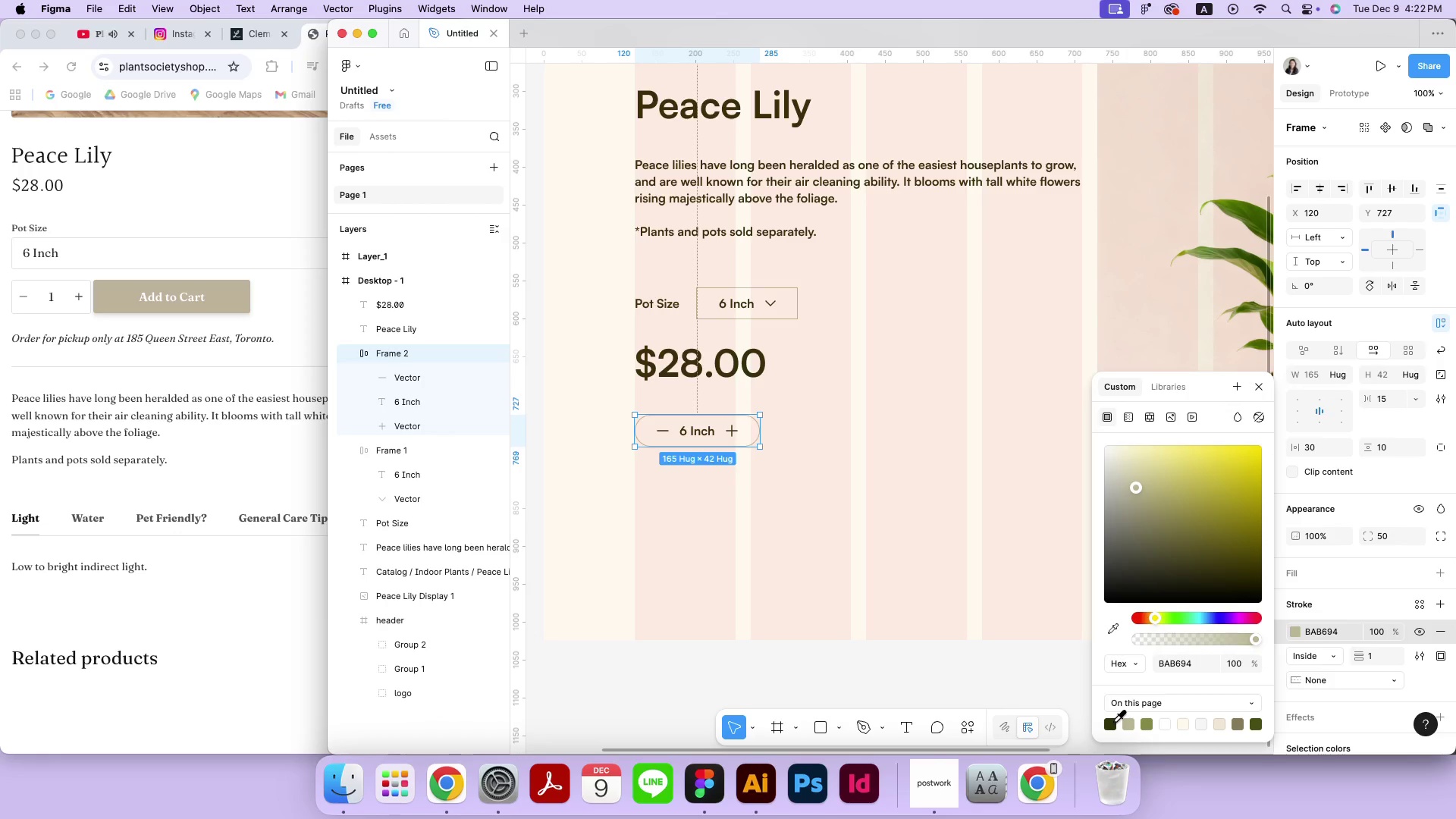 
left_click([1108, 722])
 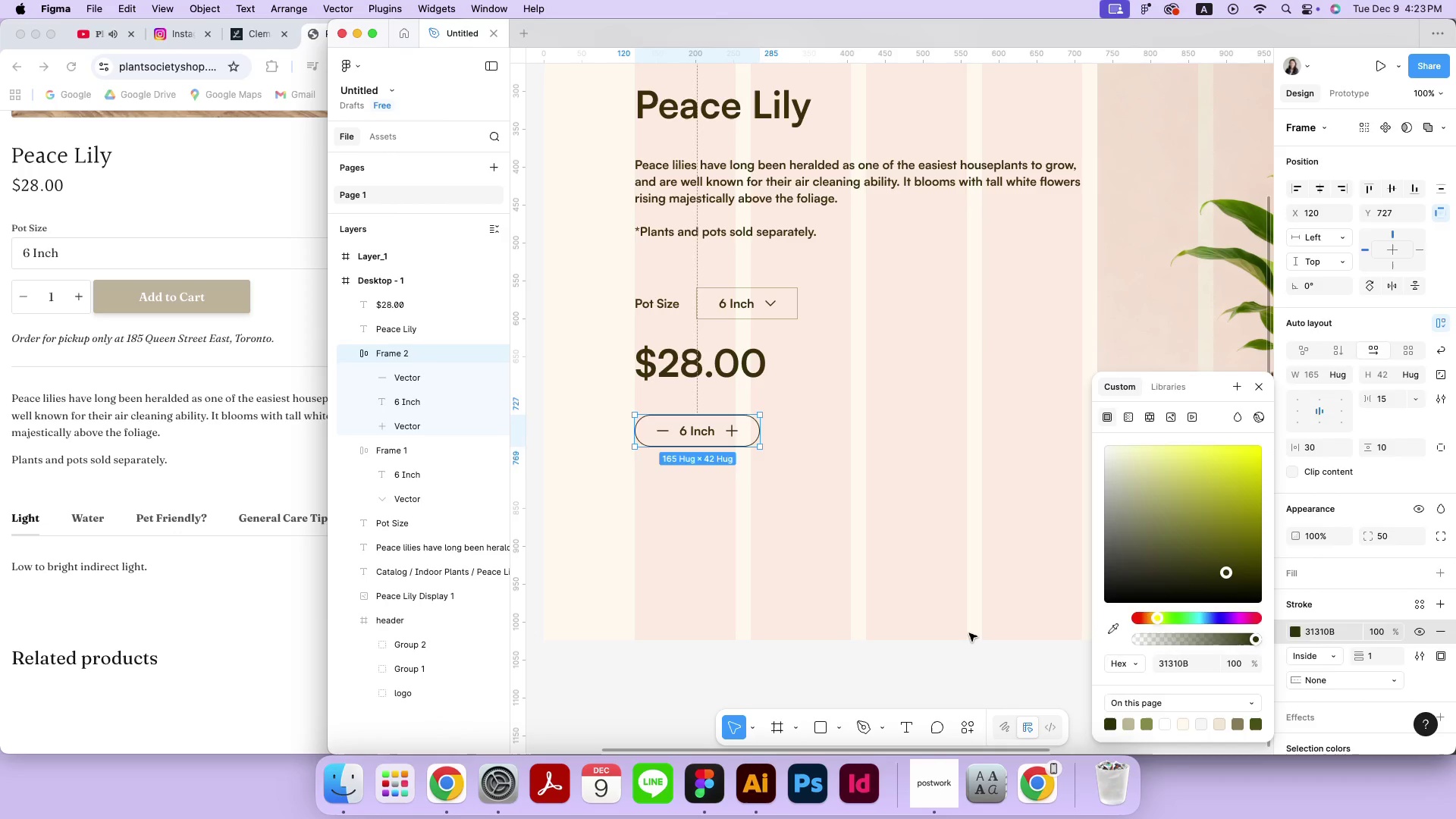 
double_click([982, 622])
 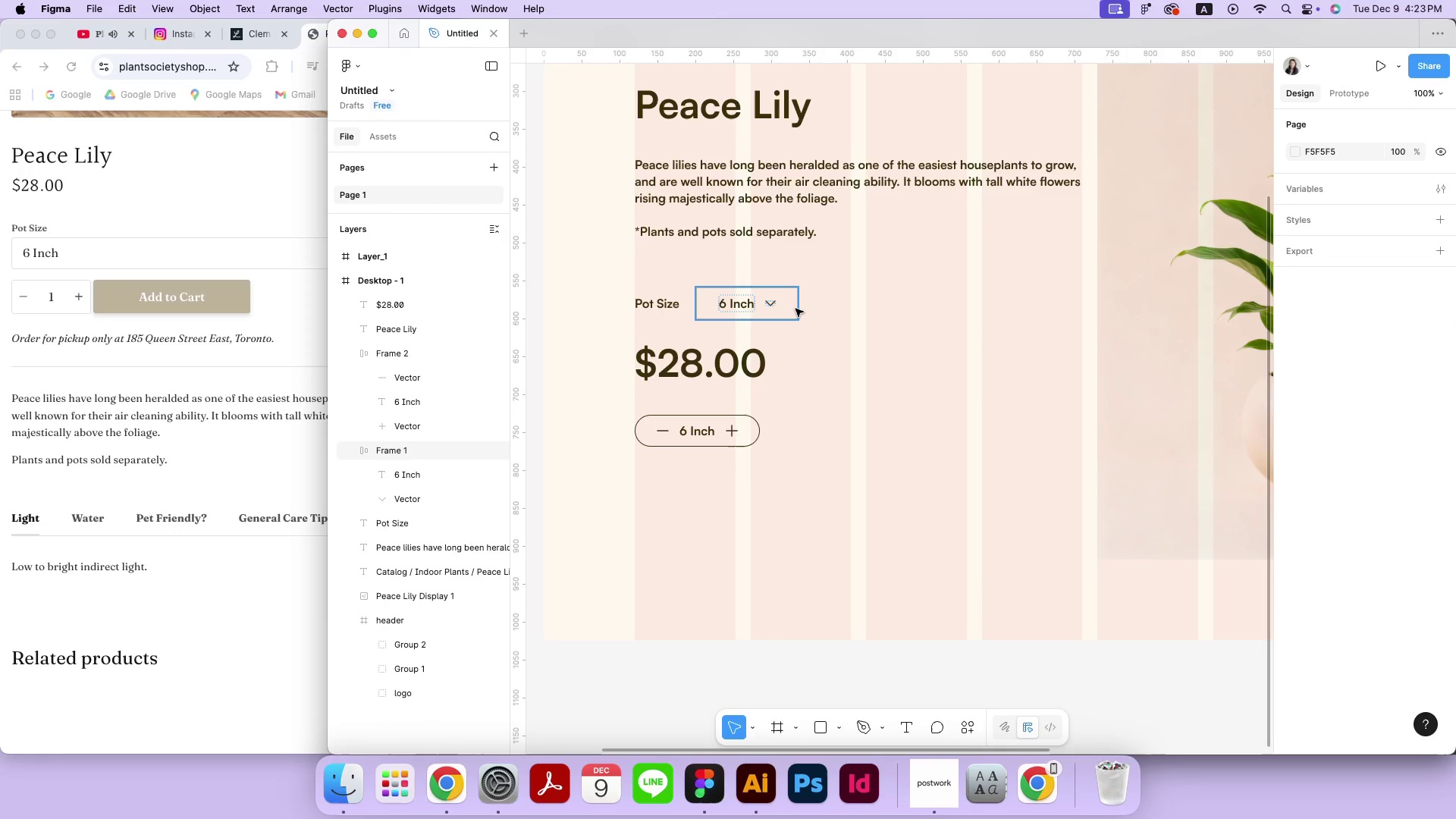 
left_click([797, 308])
 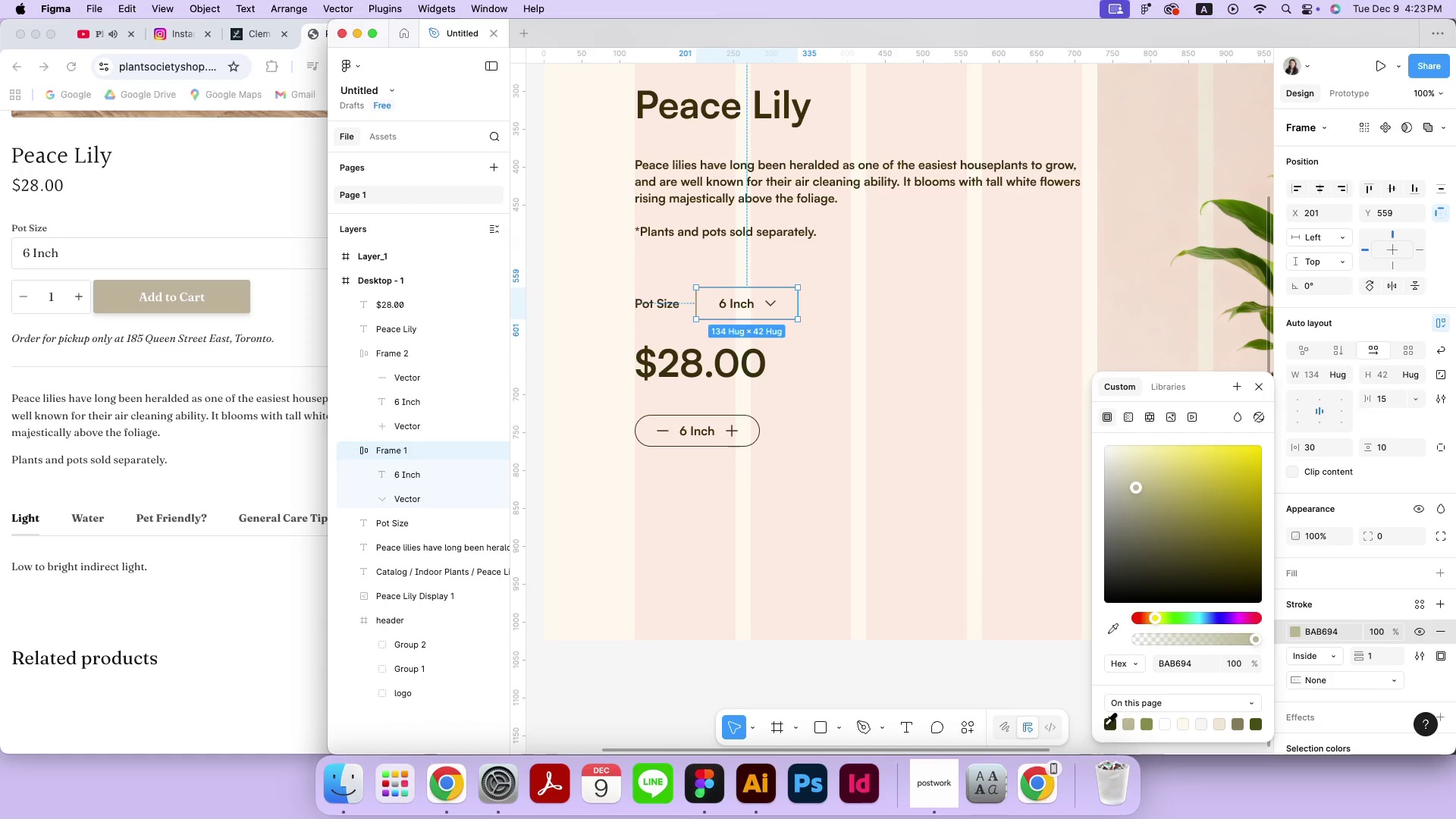 
double_click([927, 569])
 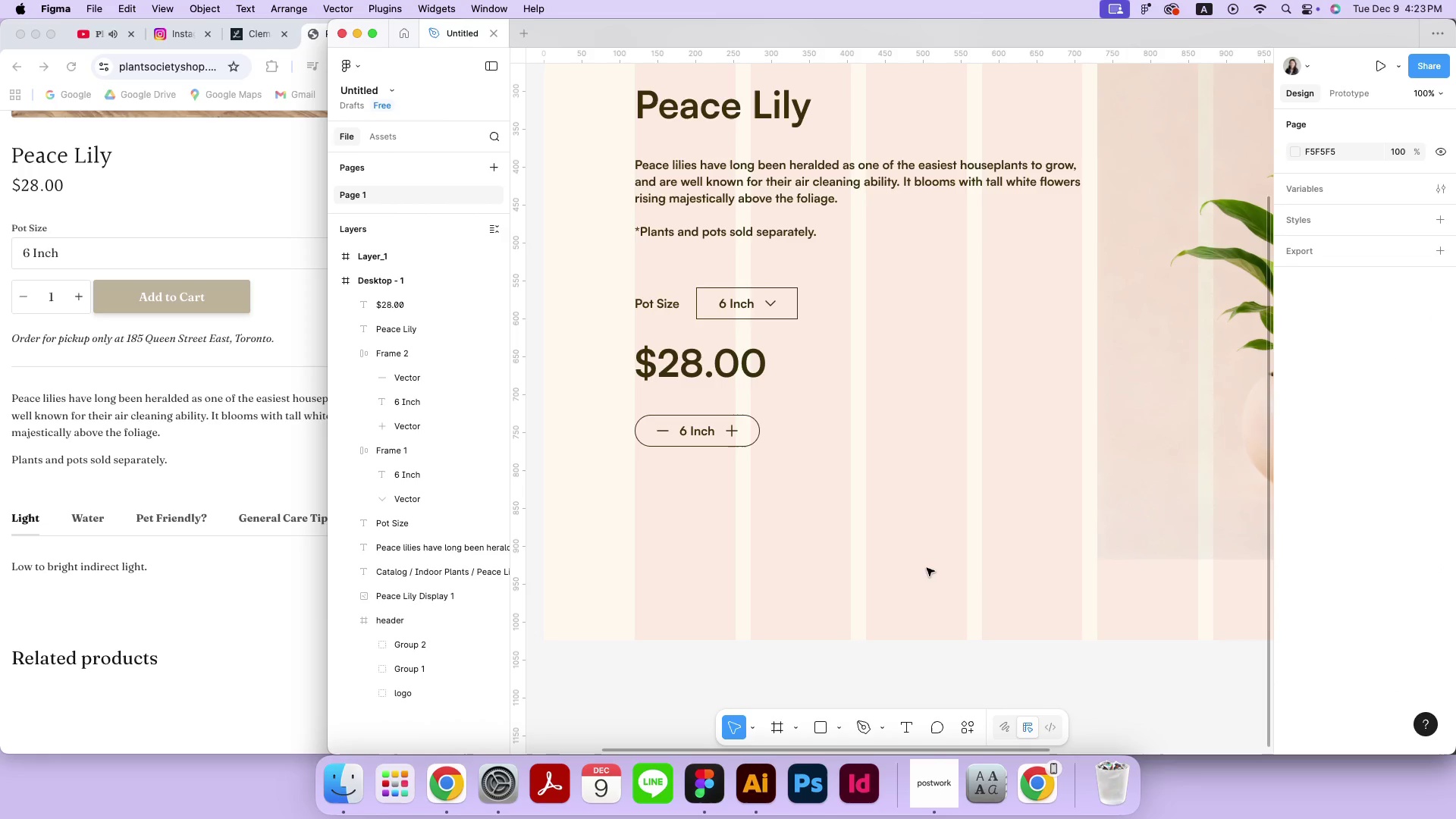 
triple_click([929, 564])
 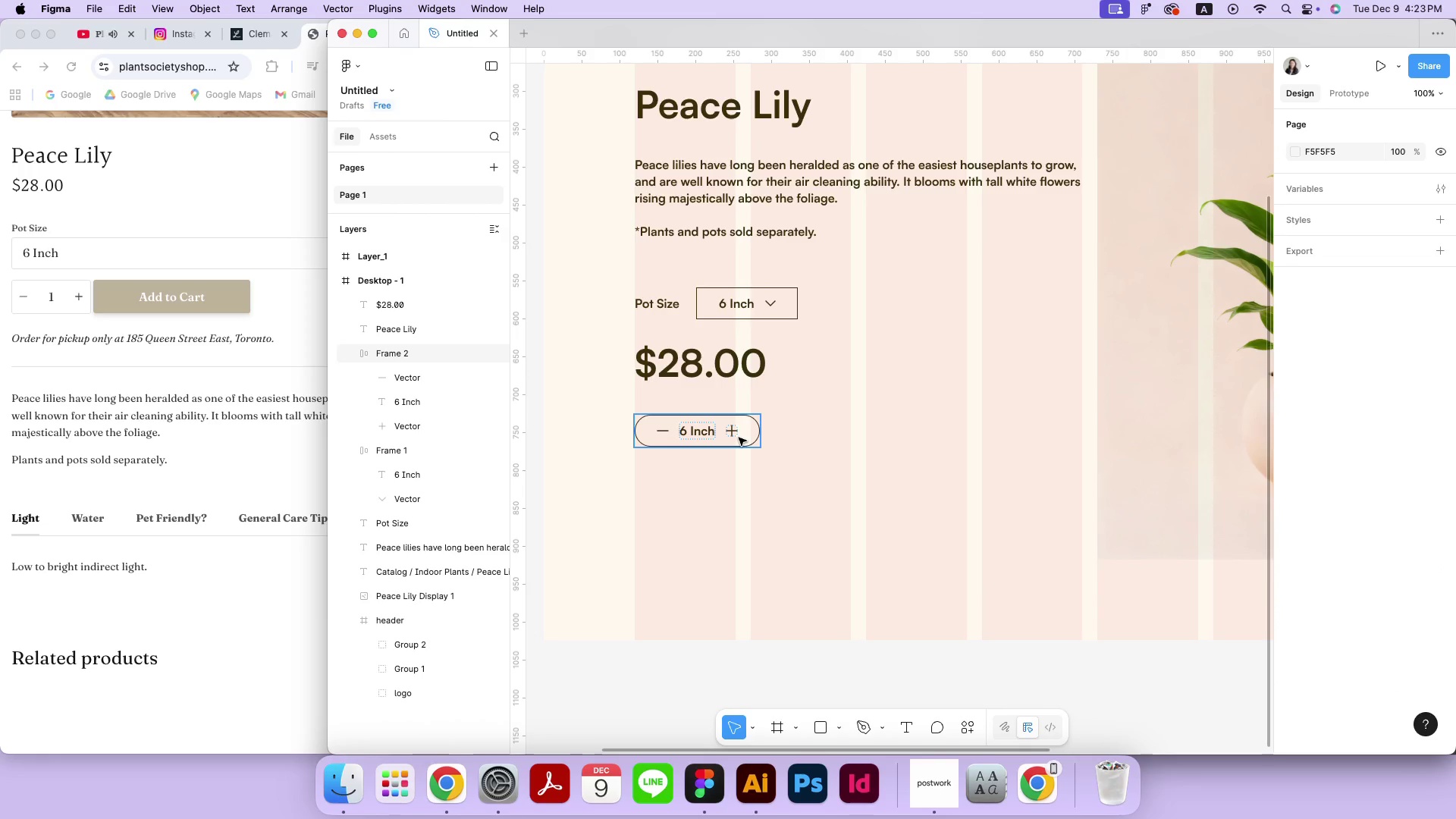 
left_click([739, 438])
 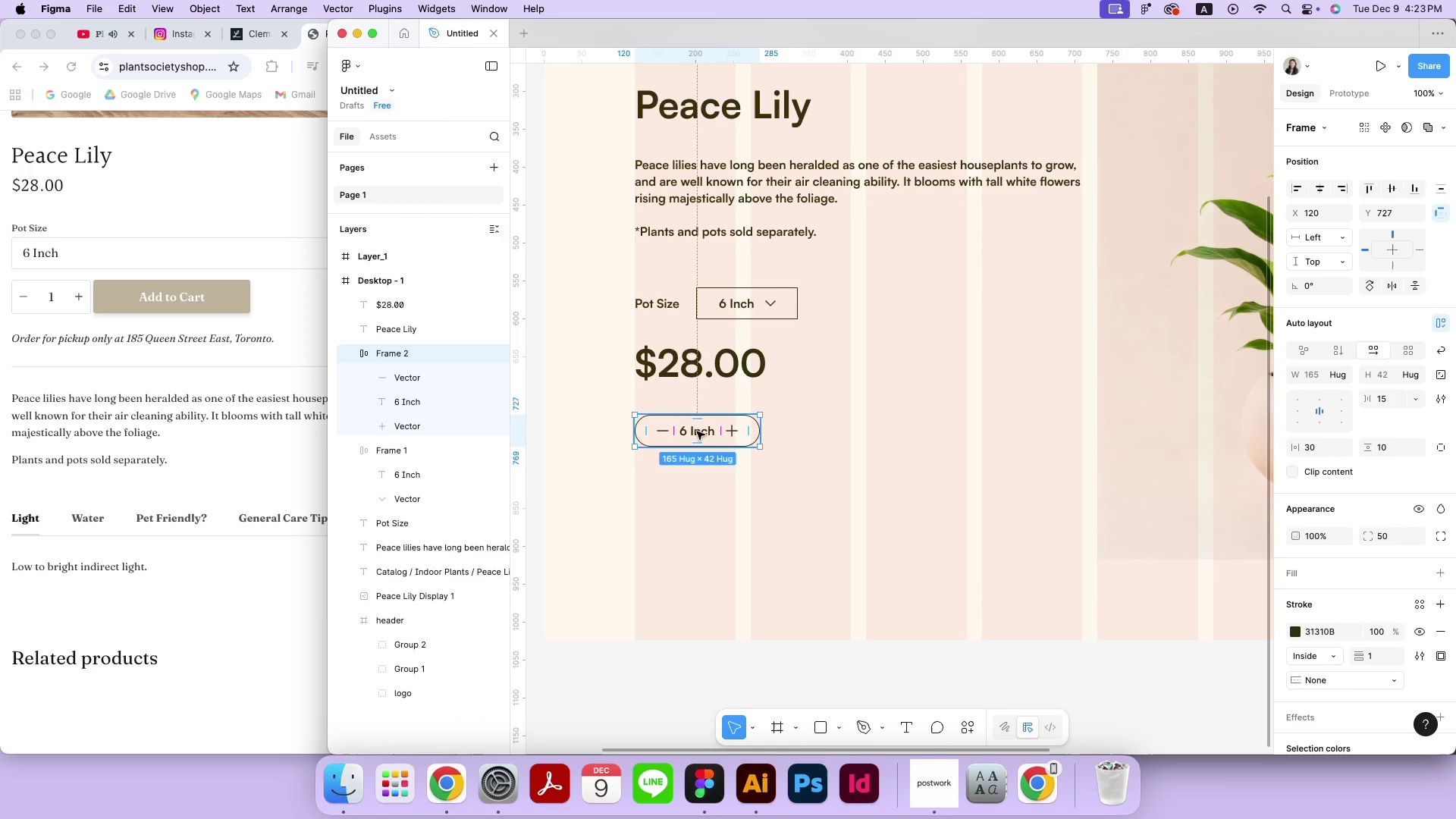 
double_click([697, 431])
 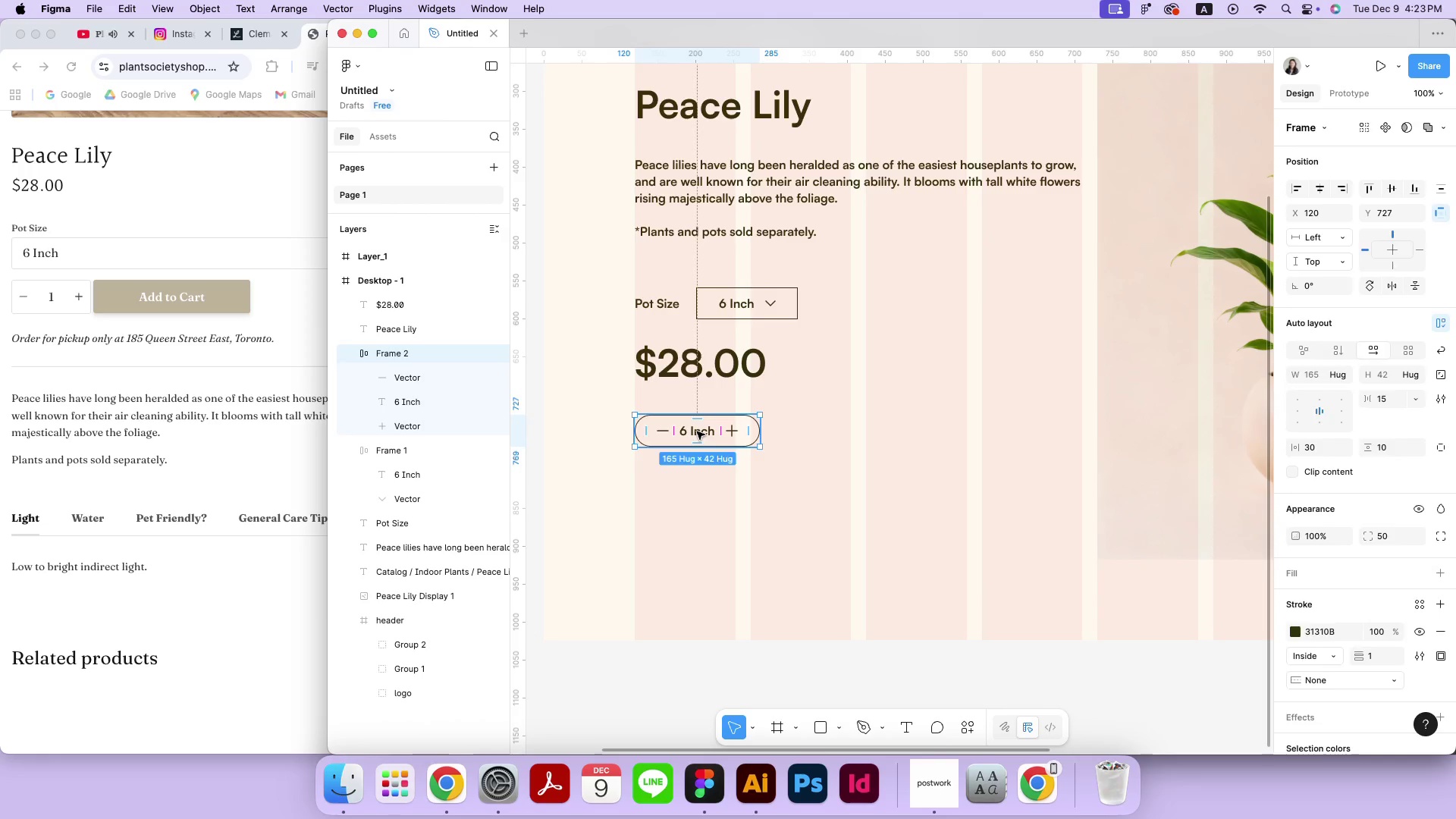 
triple_click([697, 431])
 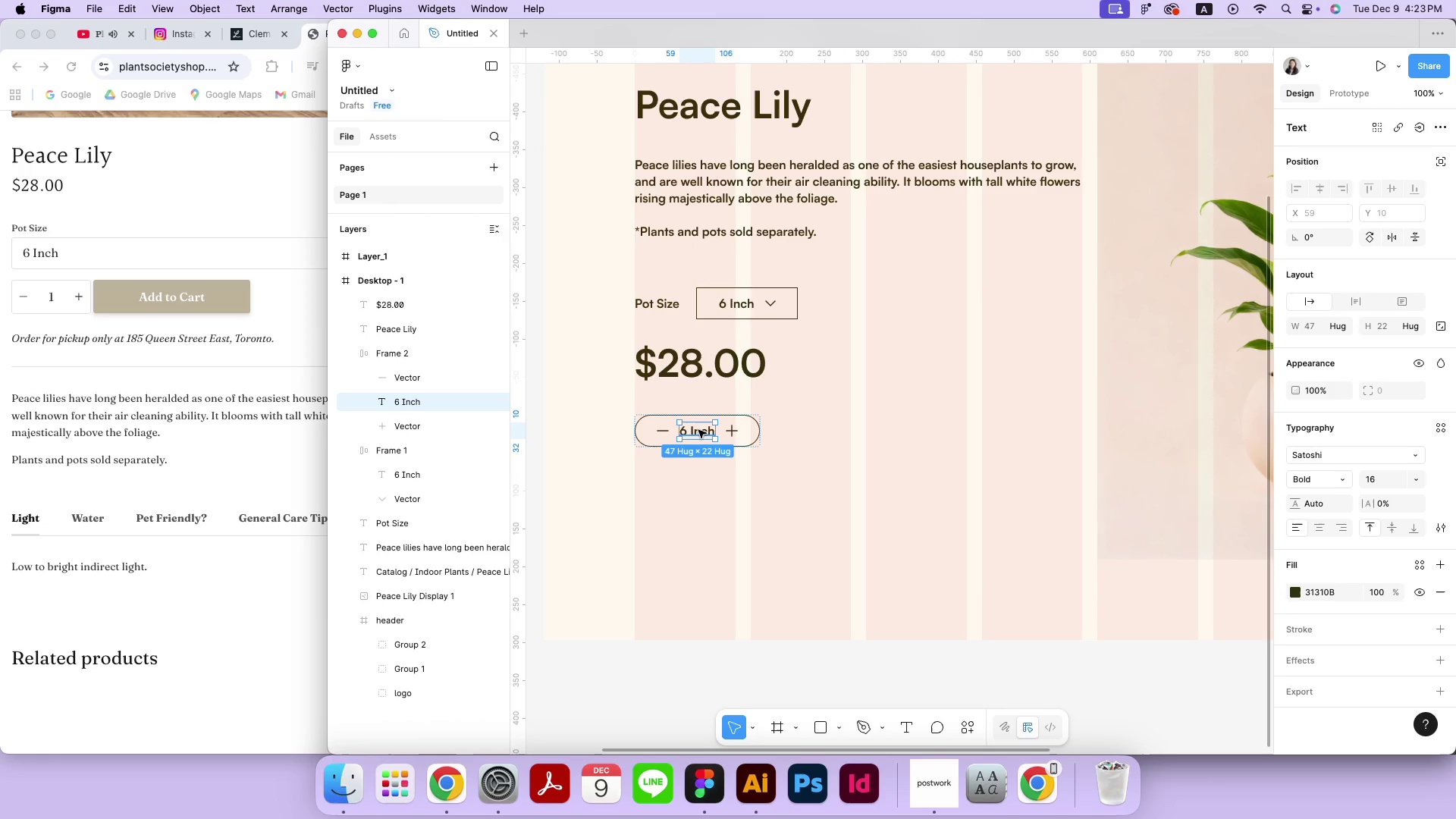 
double_click([698, 430])
 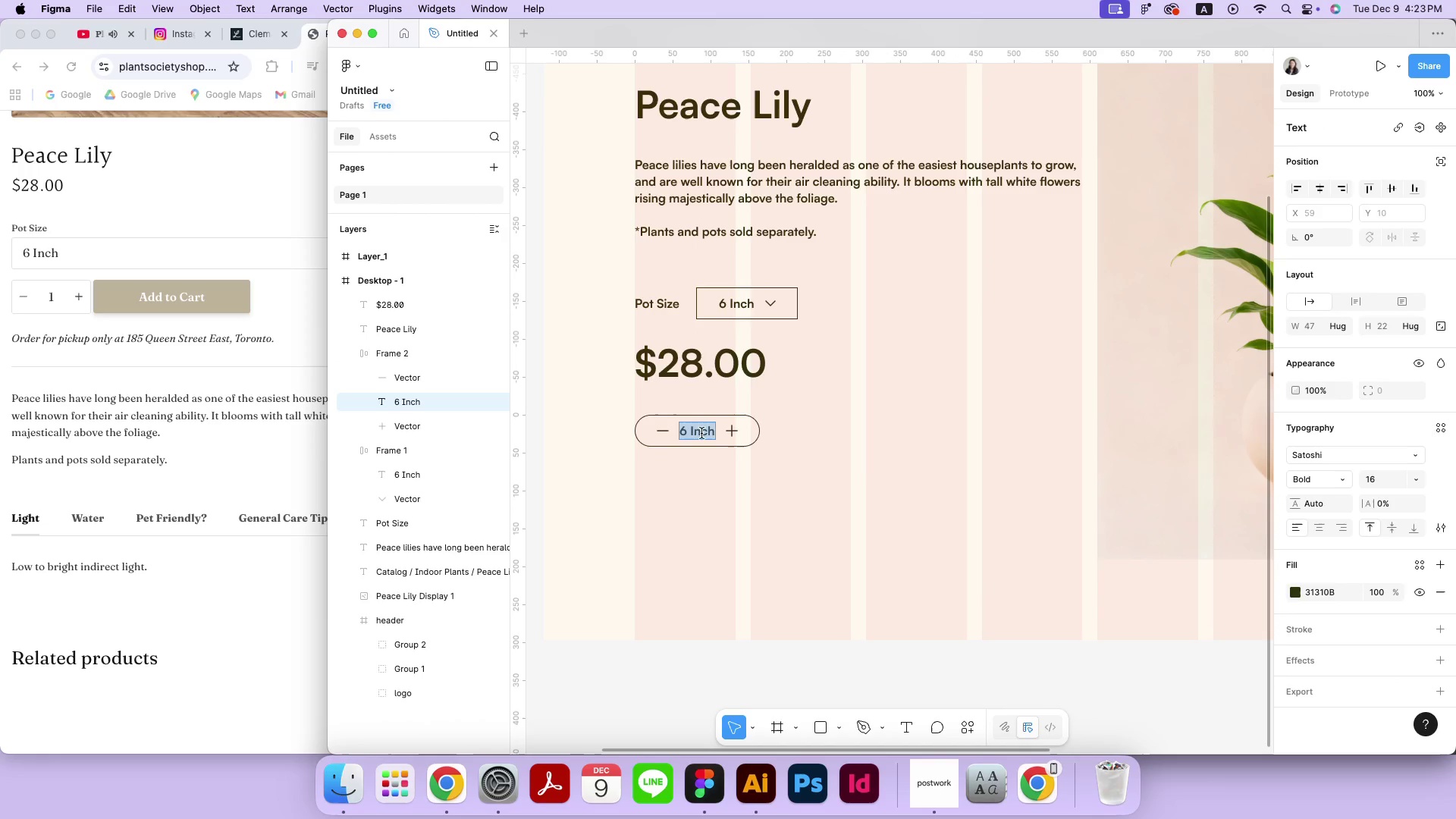 
key(1)
 